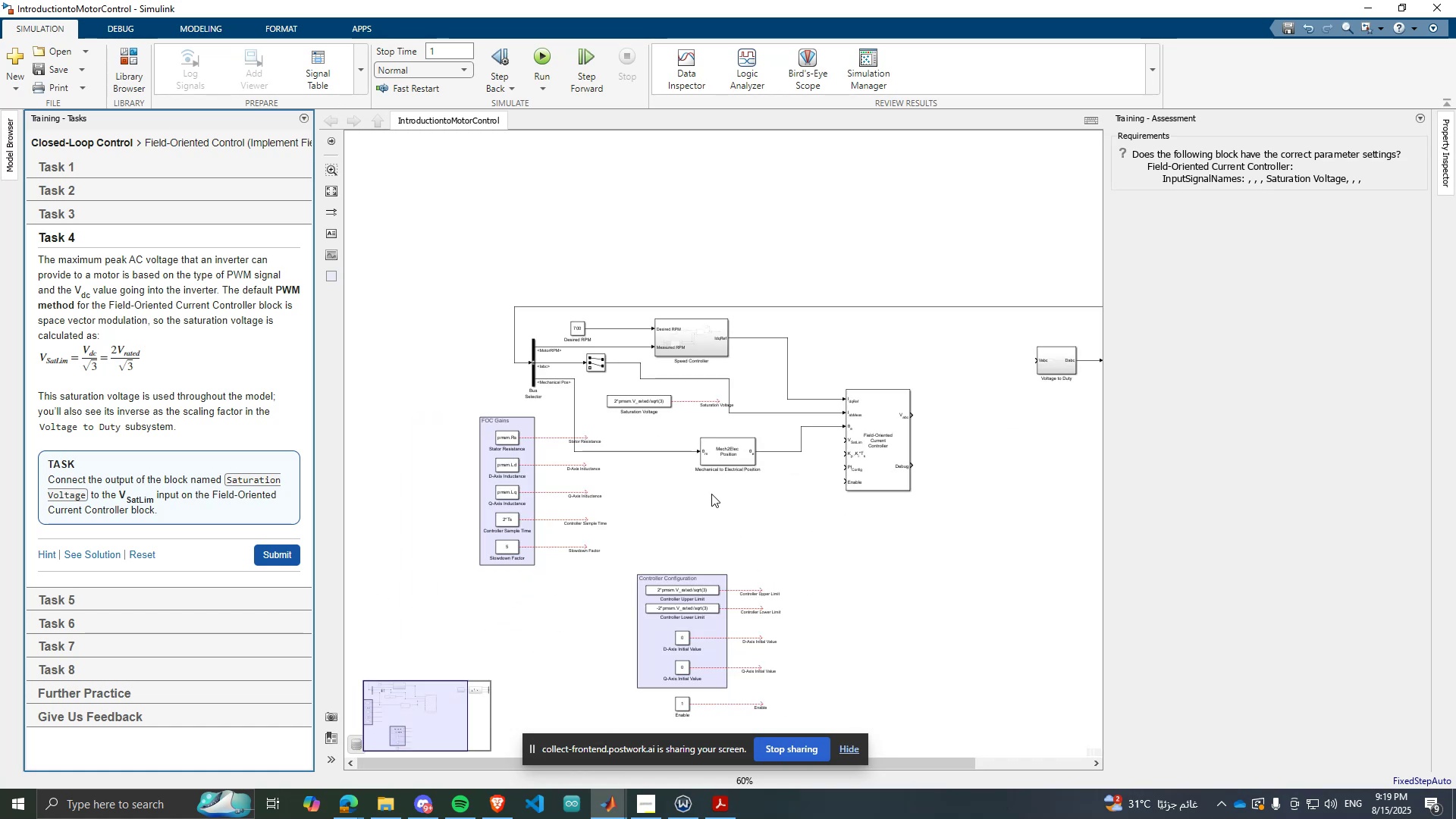 
scroll: coordinate [778, 642], scroll_direction: none, amount: 0.0
 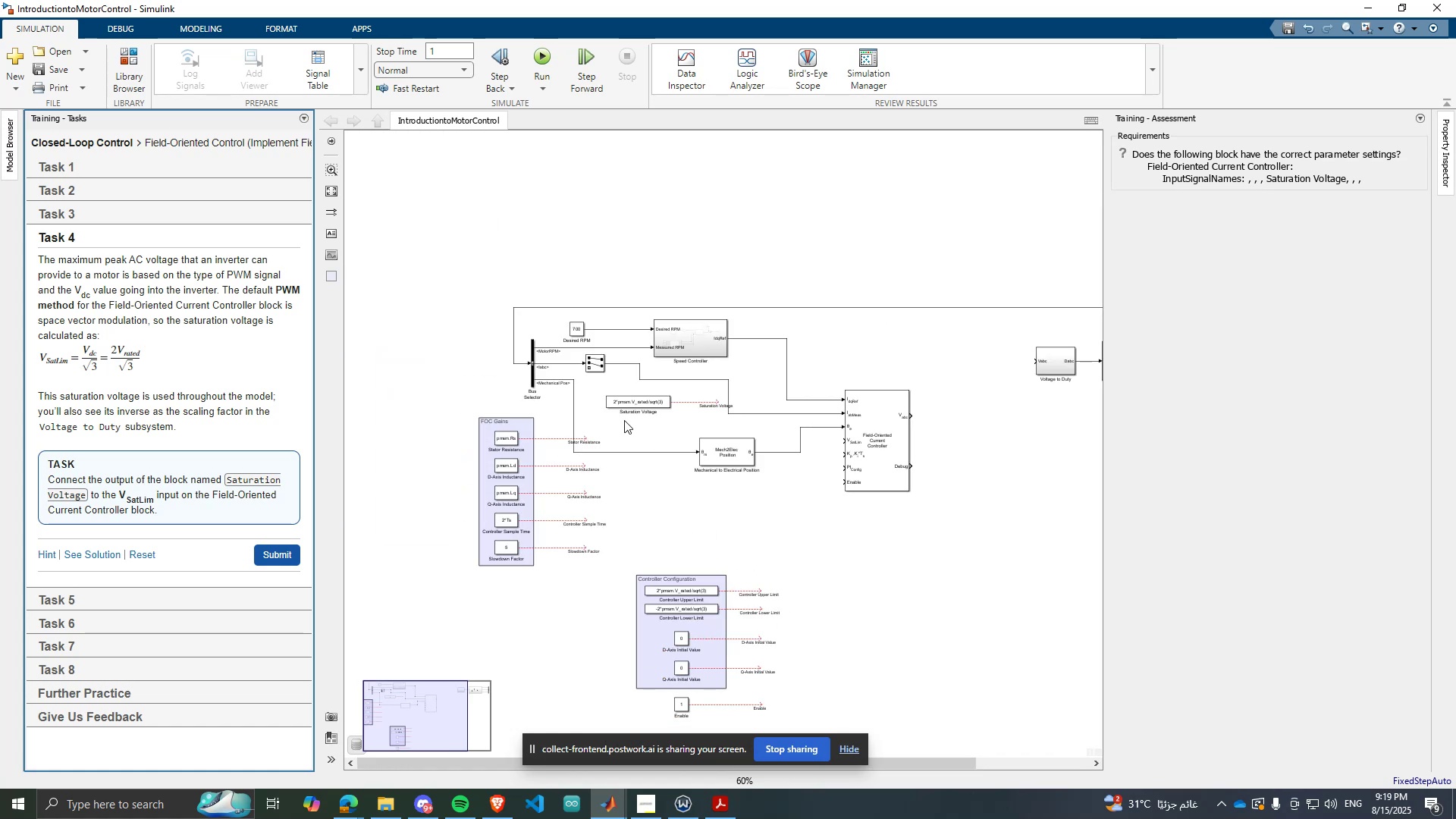 
scroll: coordinate [885, 399], scroll_direction: up, amount: 2.0
 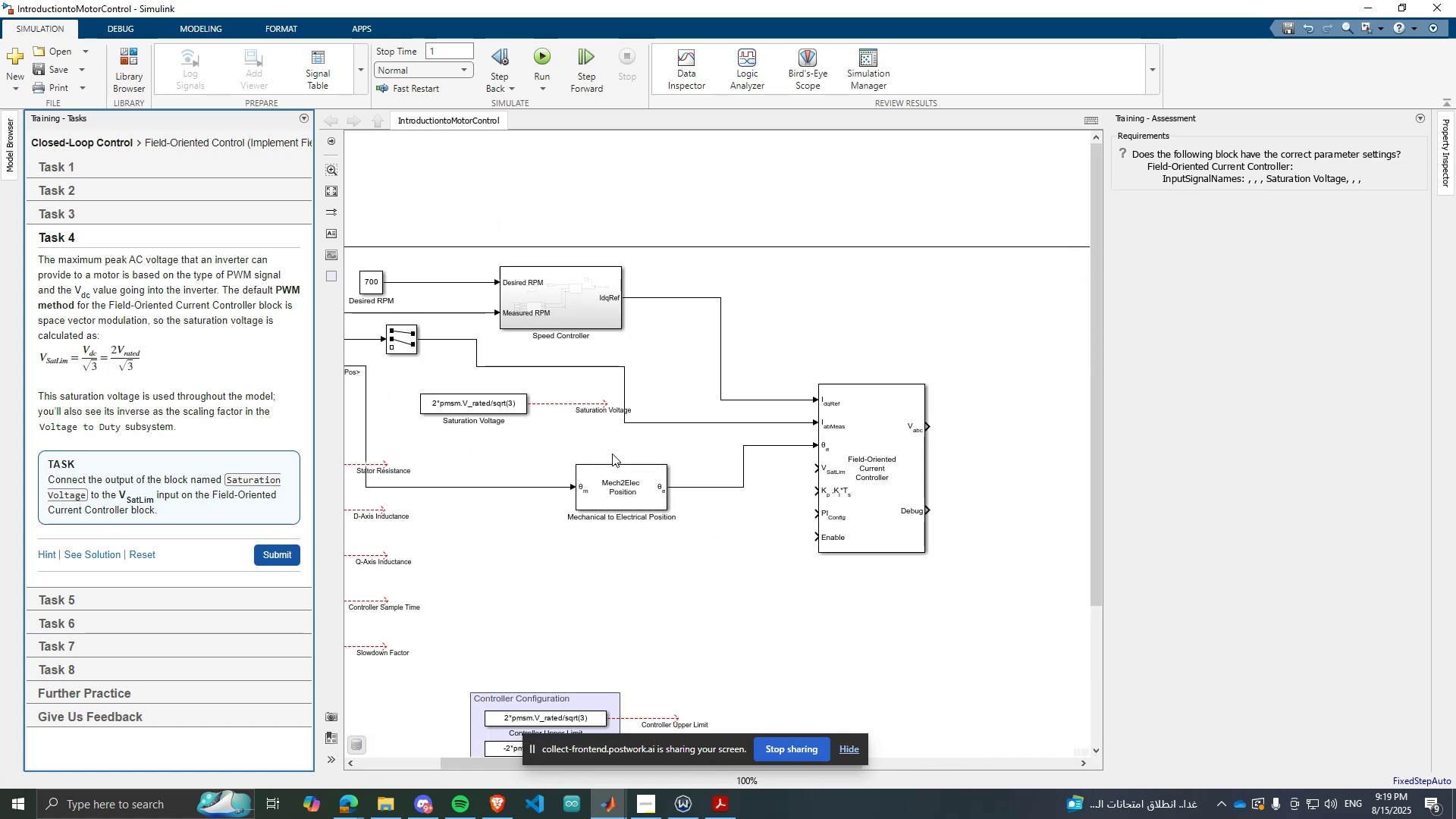 
scroll: coordinate [548, 495], scroll_direction: down, amount: 4.0
 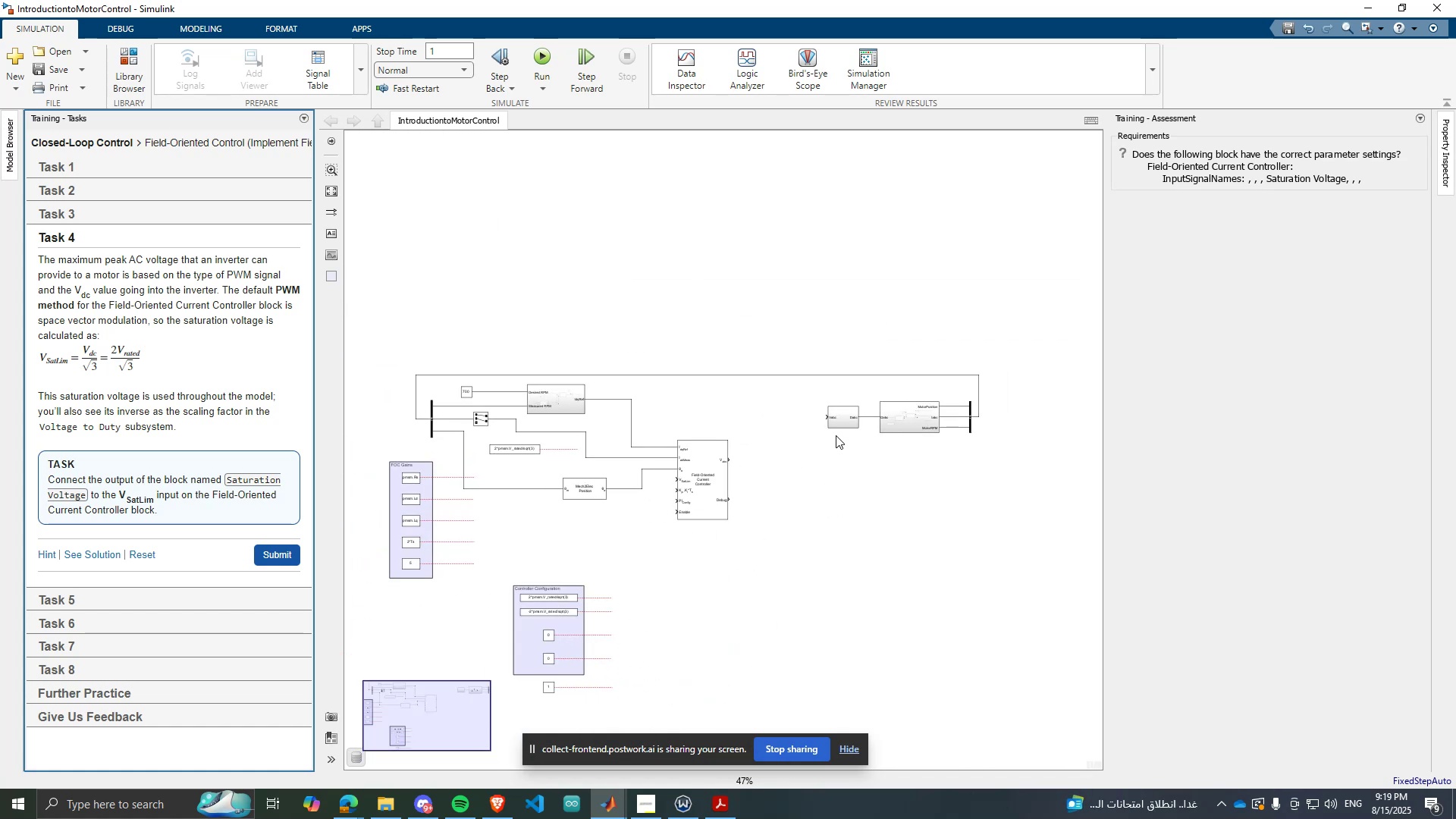 
scroll: coordinate [507, 455], scroll_direction: up, amount: 5.0
 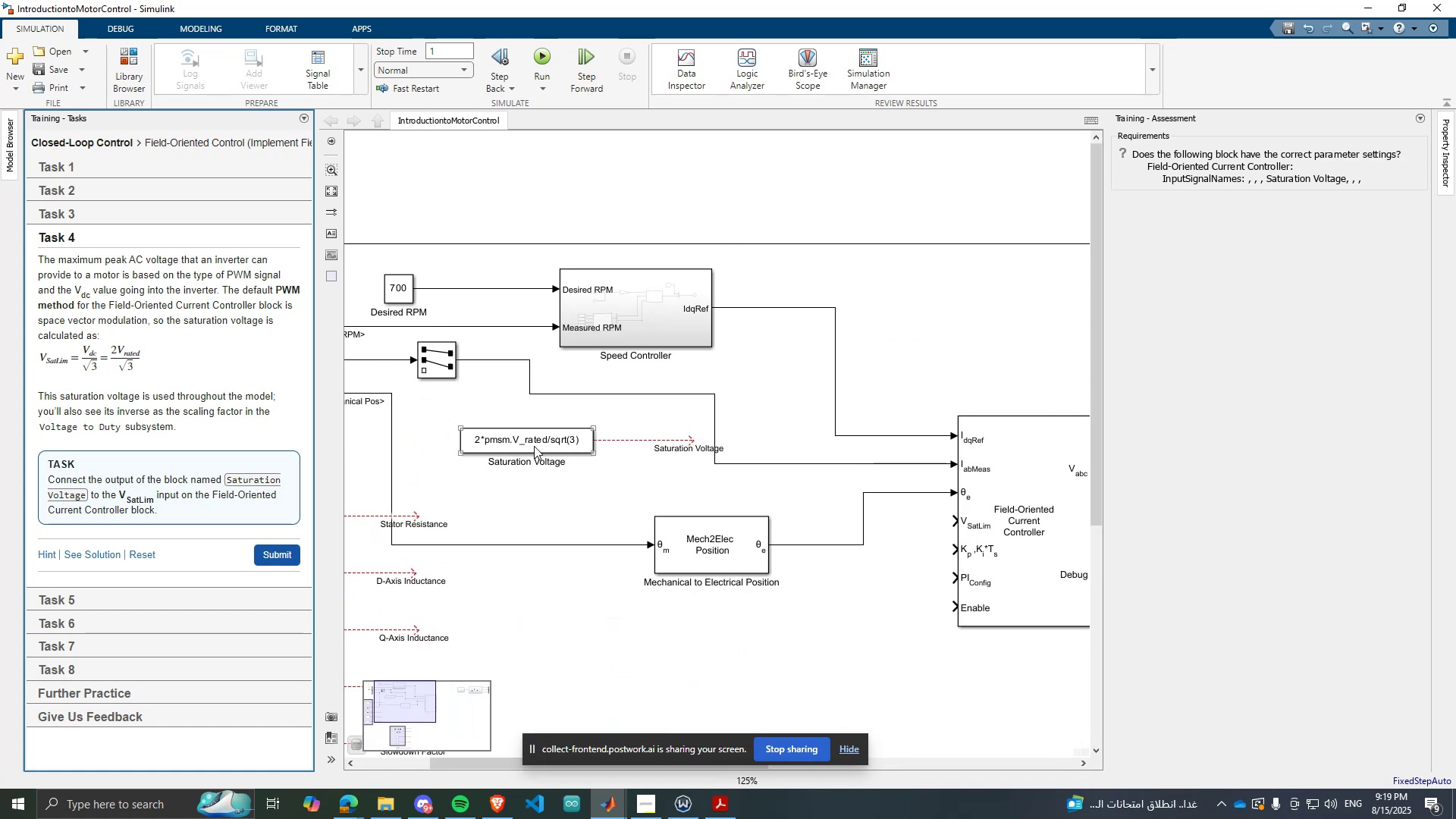 
scroll: coordinate [731, 500], scroll_direction: down, amount: 4.0
 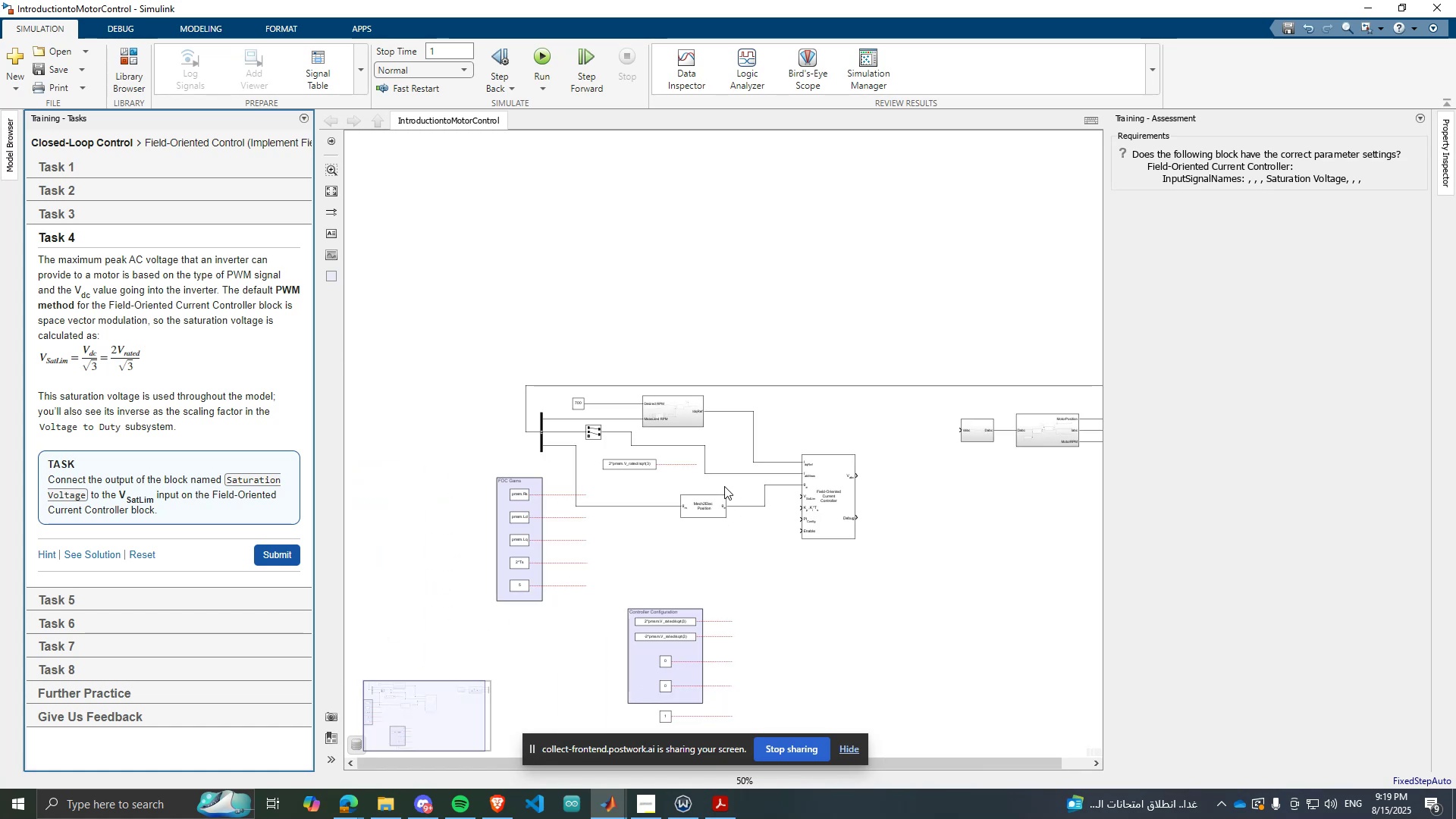 
scroll: coordinate [846, 499], scroll_direction: up, amount: 4.0
 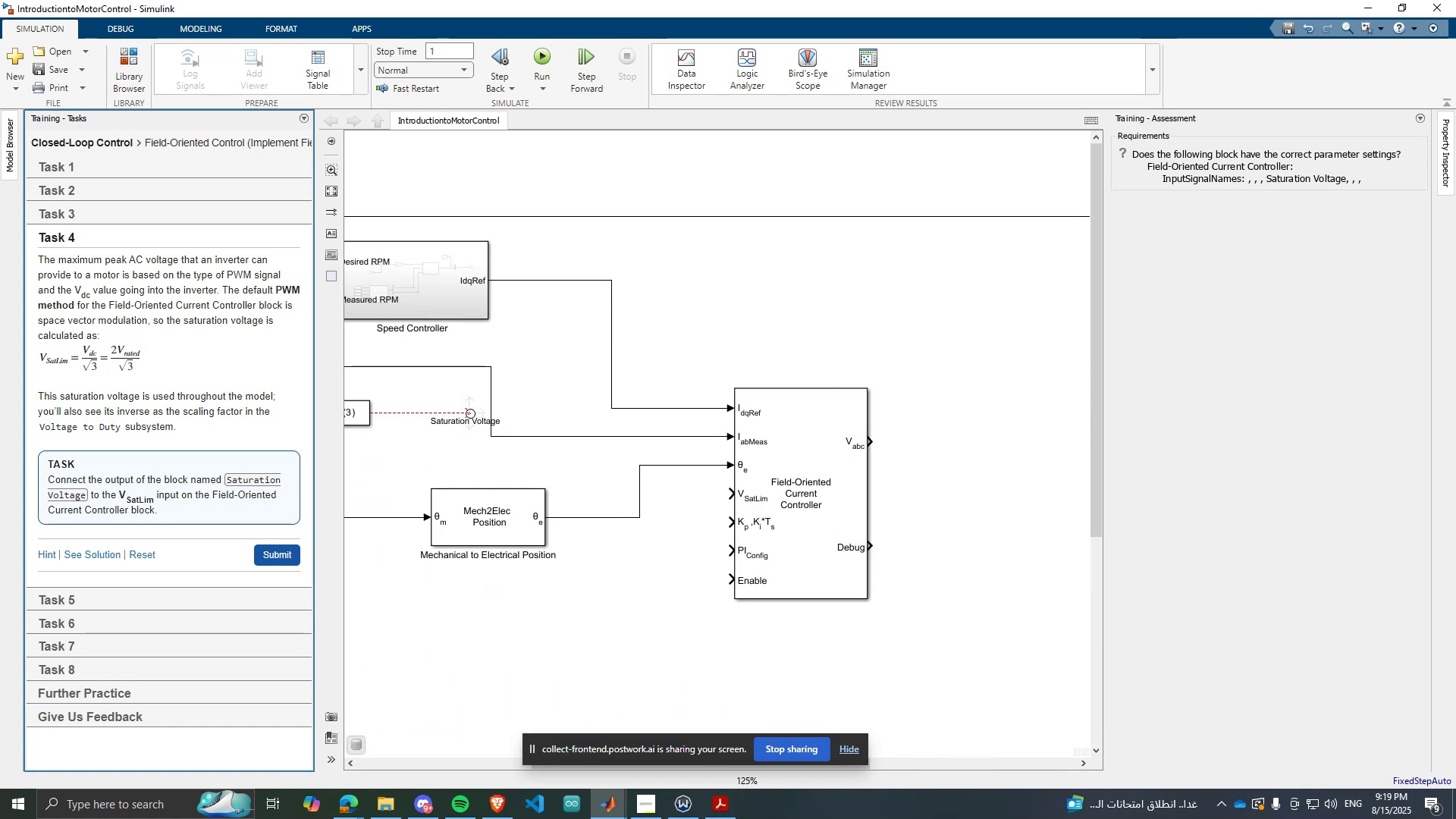 
left_click_drag(start_coordinate=[470, 414], to_coordinate=[739, 493])
 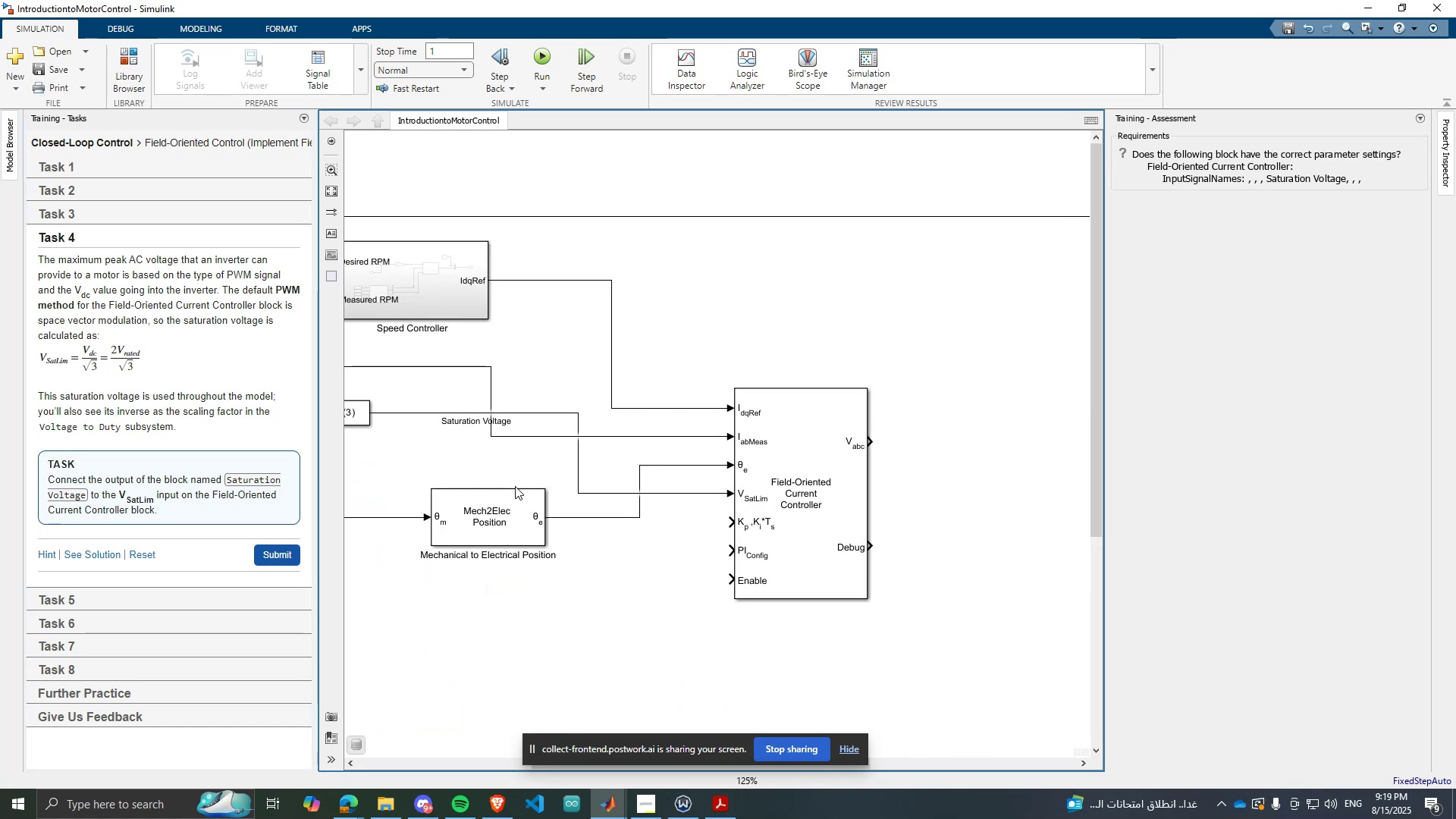 
scroll: coordinate [745, 504], scroll_direction: down, amount: 2.0
 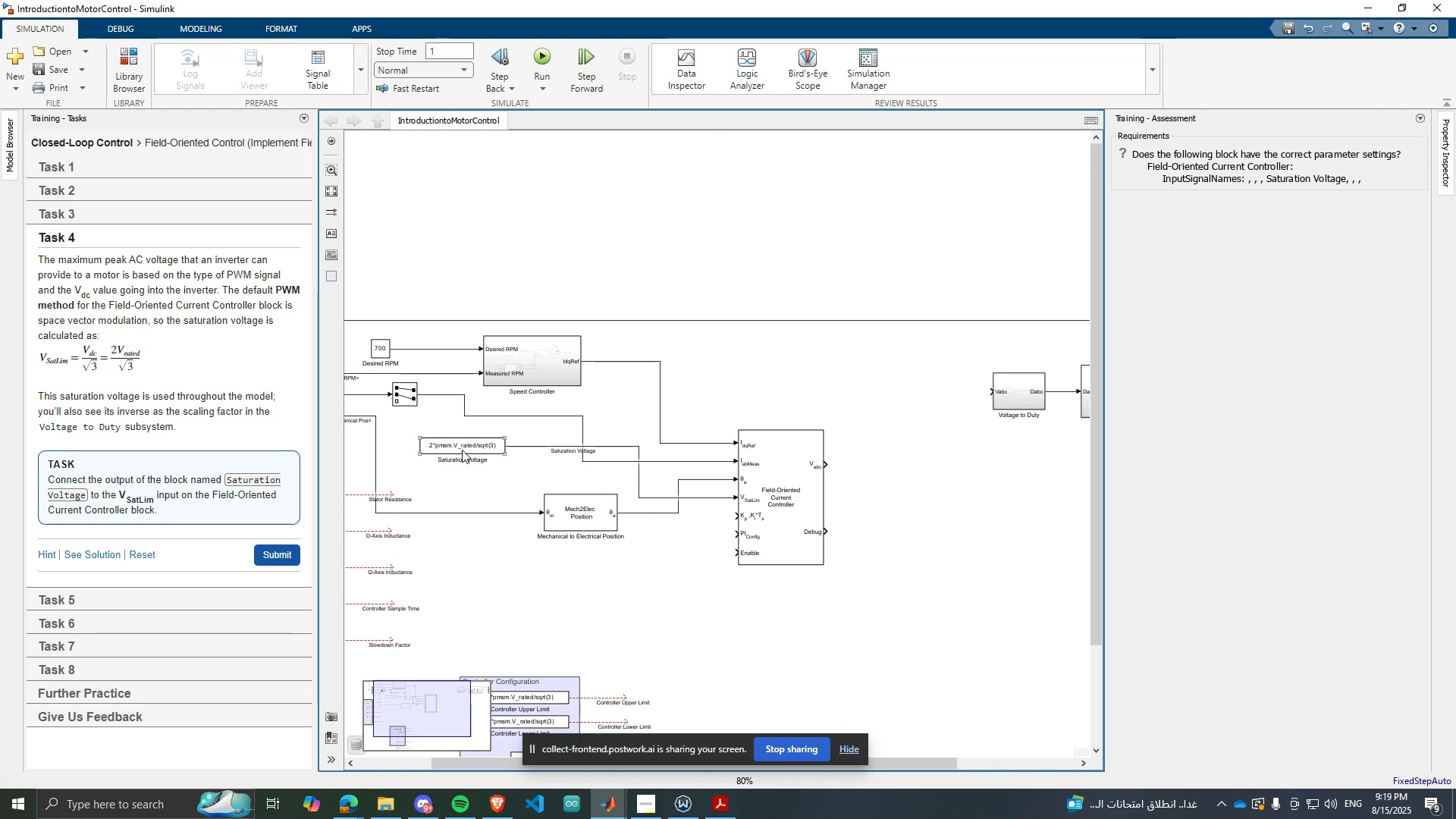 
left_click_drag(start_coordinate=[462, 446], to_coordinate=[640, 551])
 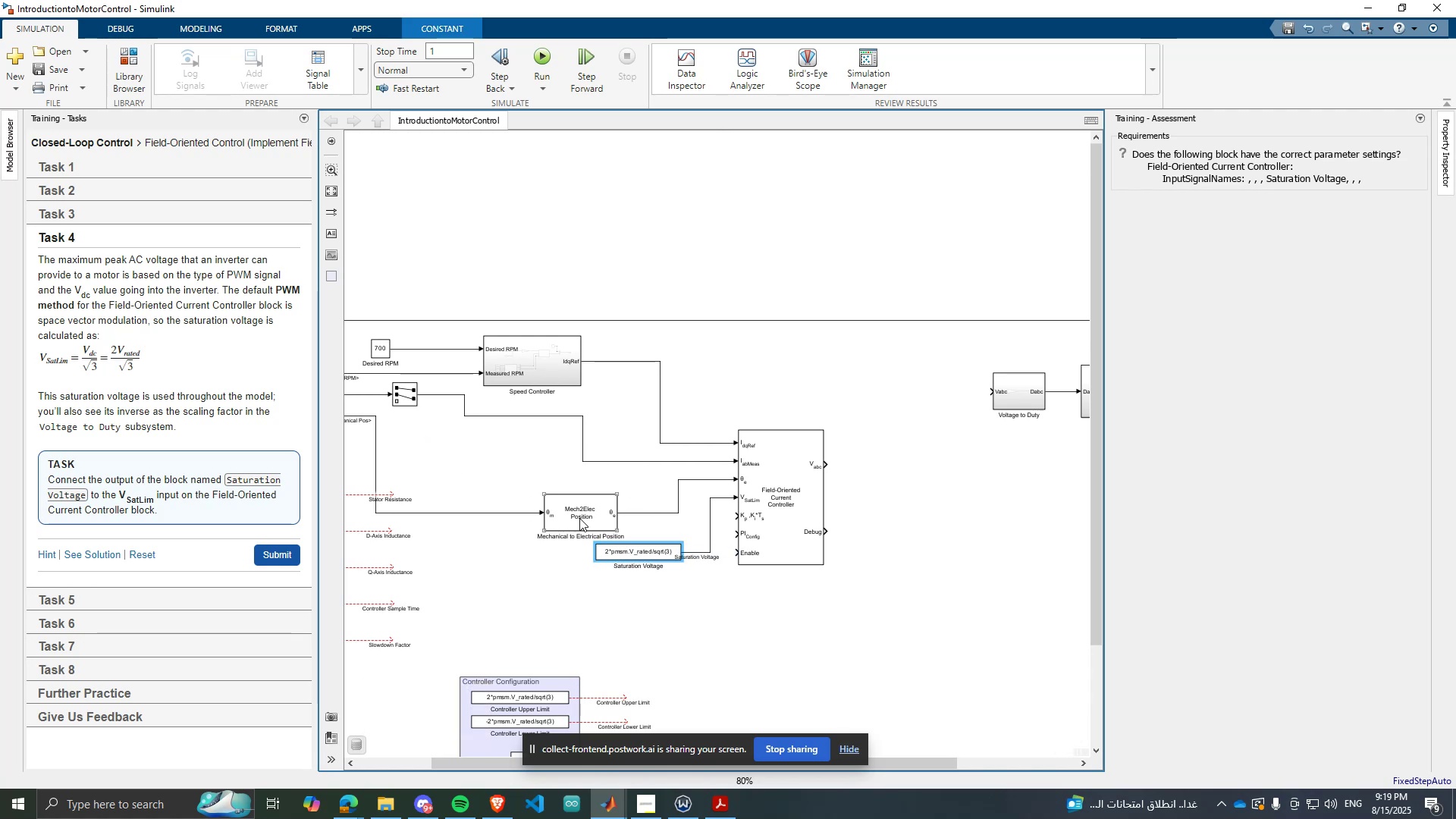 
left_click_drag(start_coordinate=[575, 515], to_coordinate=[578, 479])
 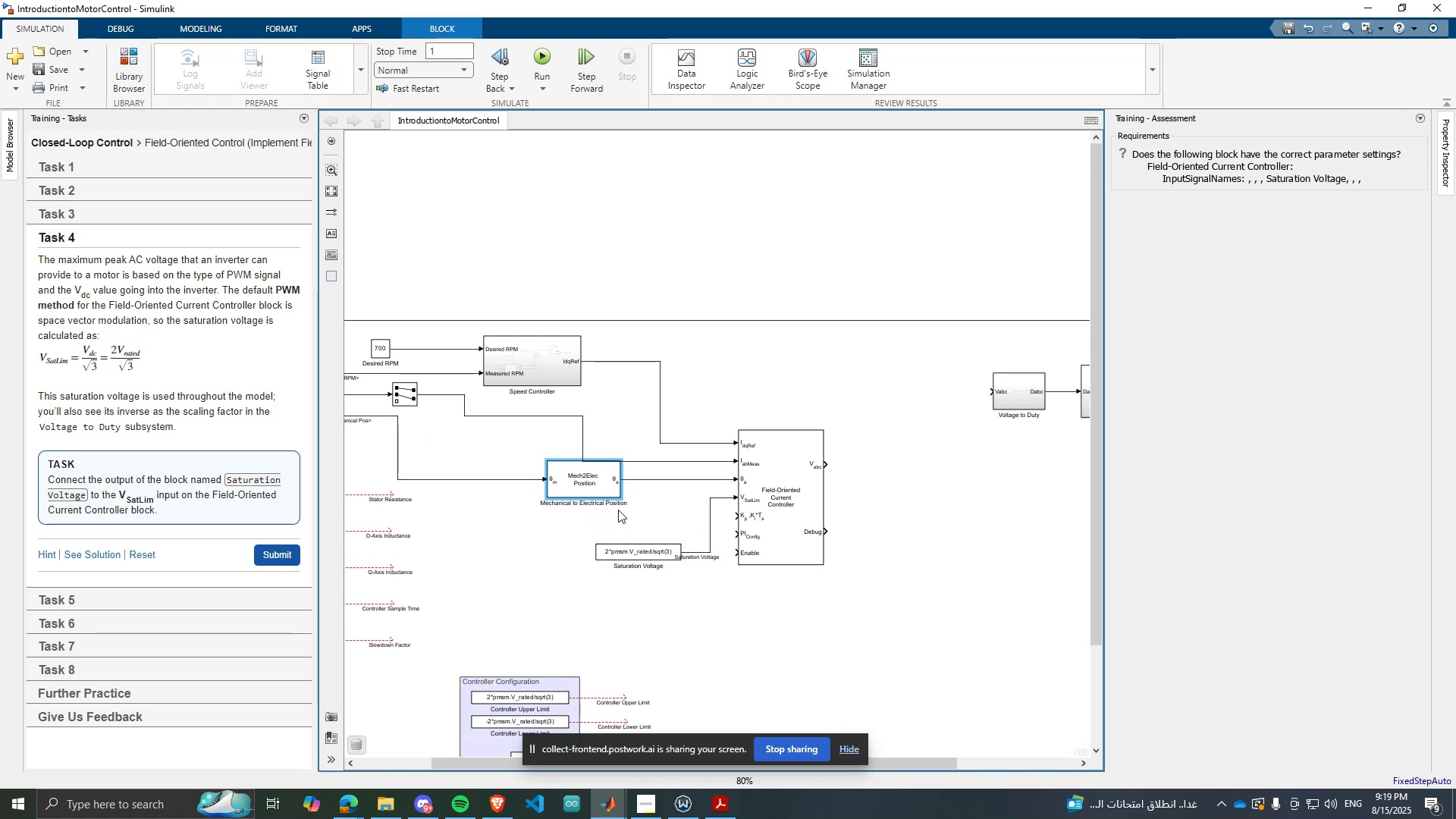 
left_click([620, 510])
 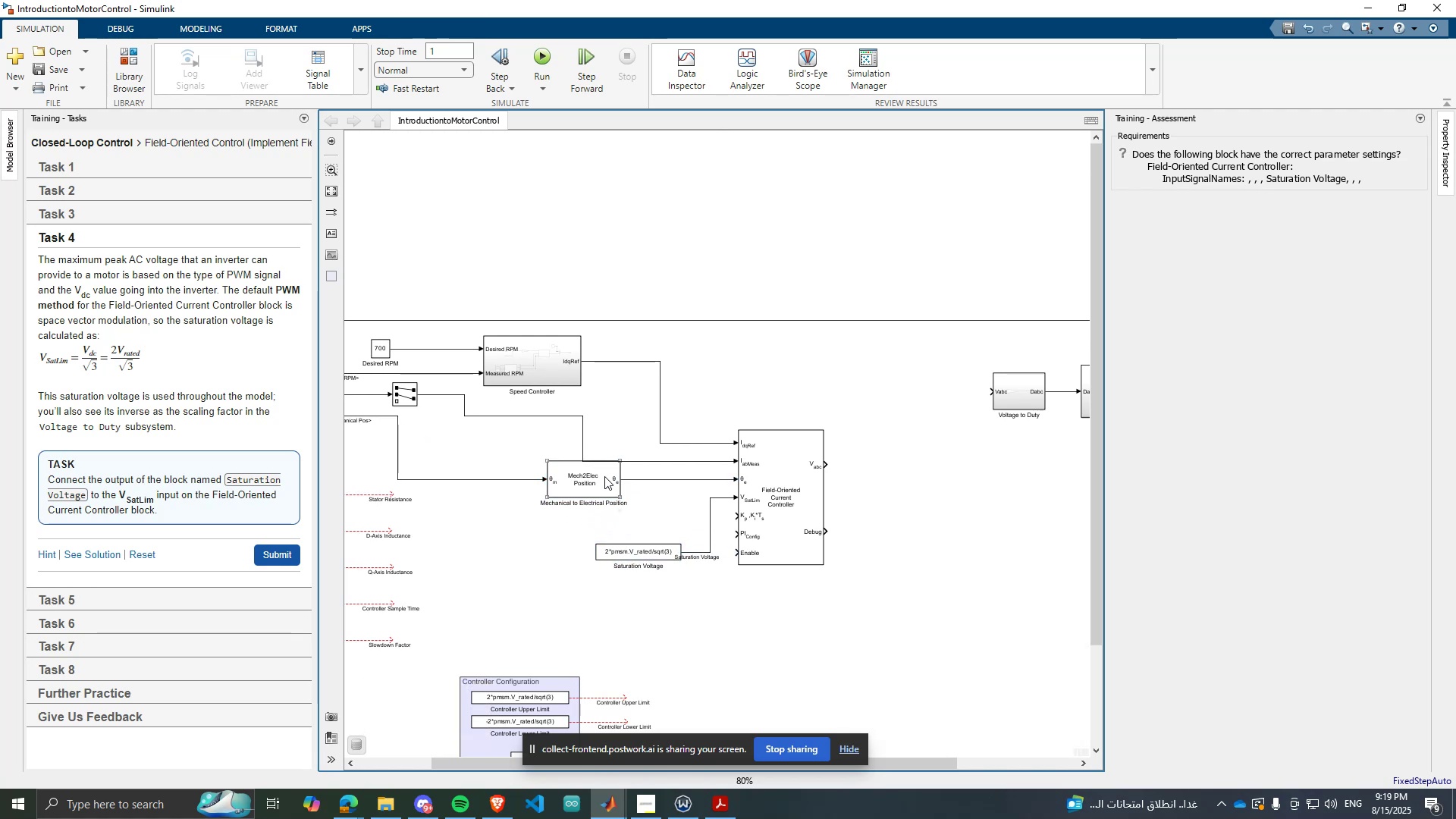 
left_click_drag(start_coordinate=[604, 476], to_coordinate=[548, 475])
 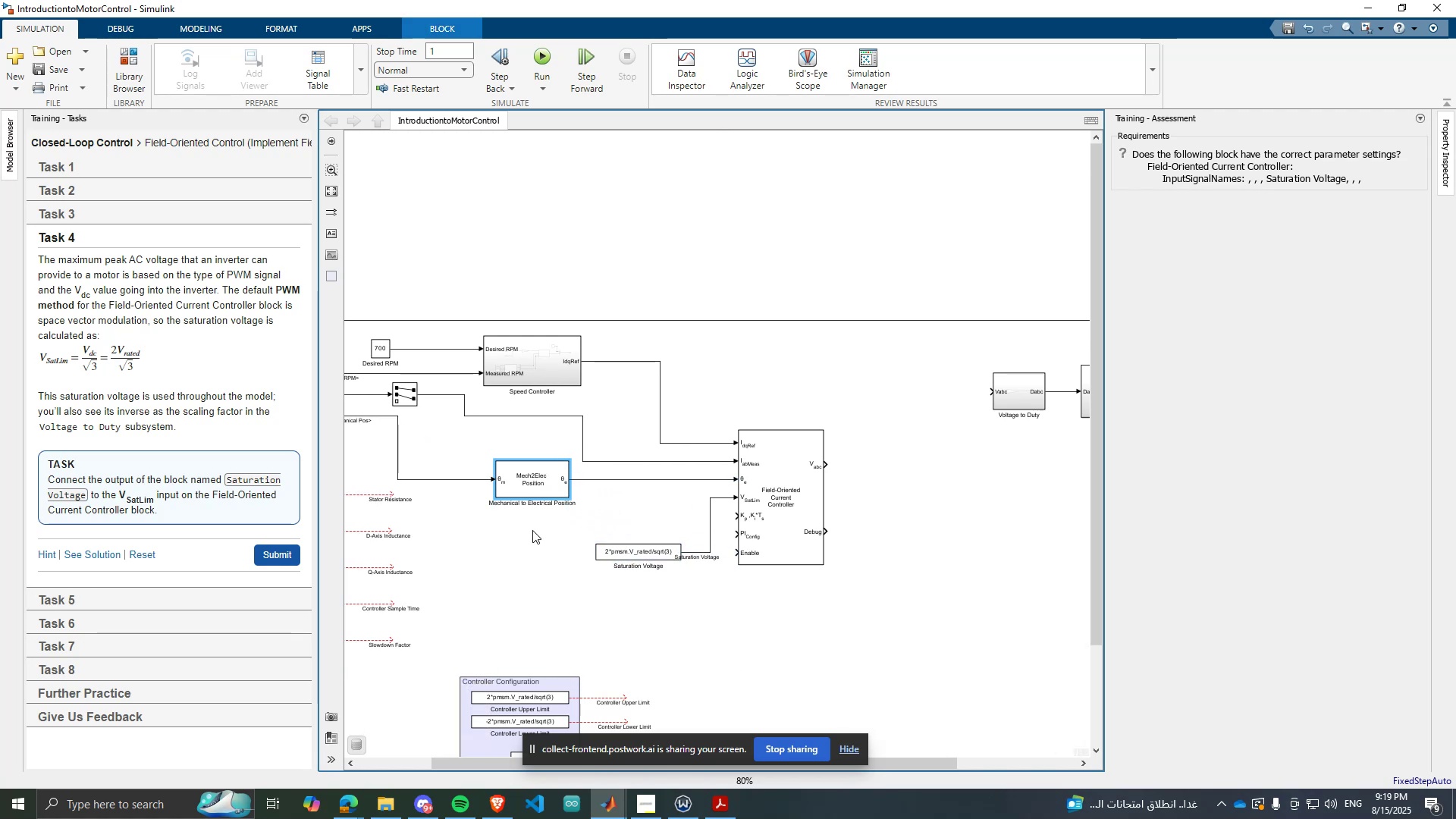 
left_click([532, 530])
 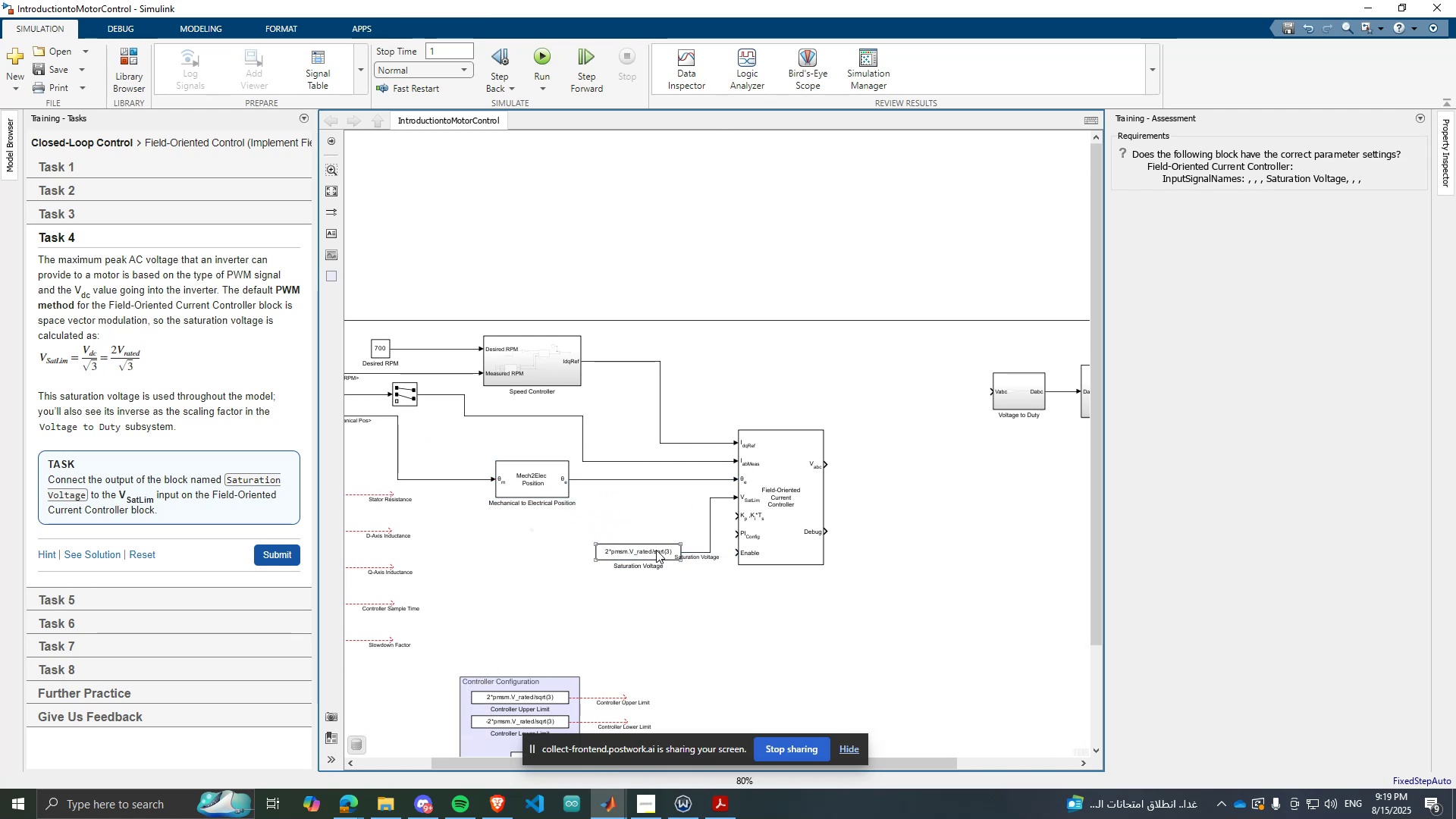 
left_click_drag(start_coordinate=[656, 550], to_coordinate=[648, 494])
 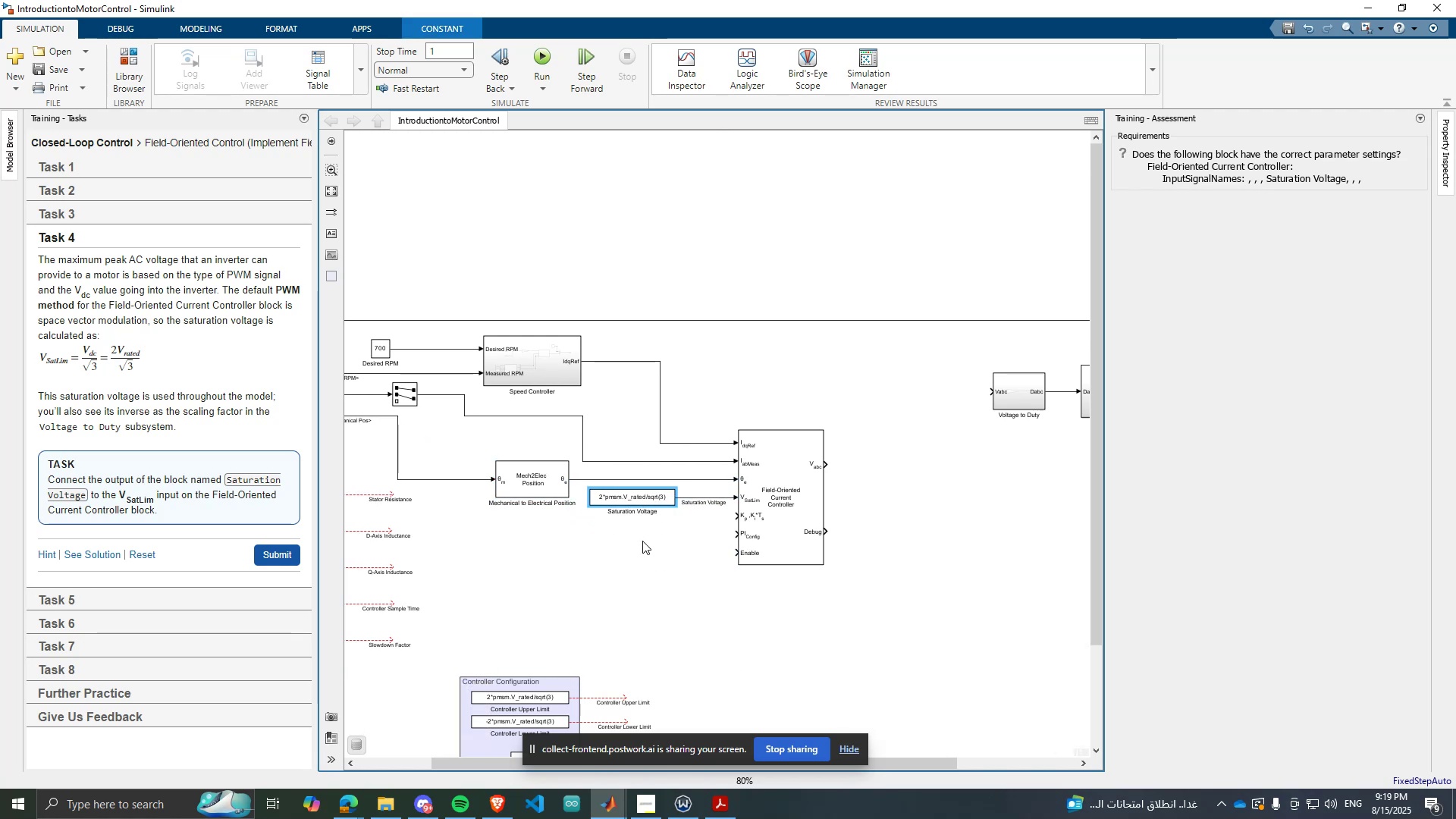 
left_click([642, 541])
 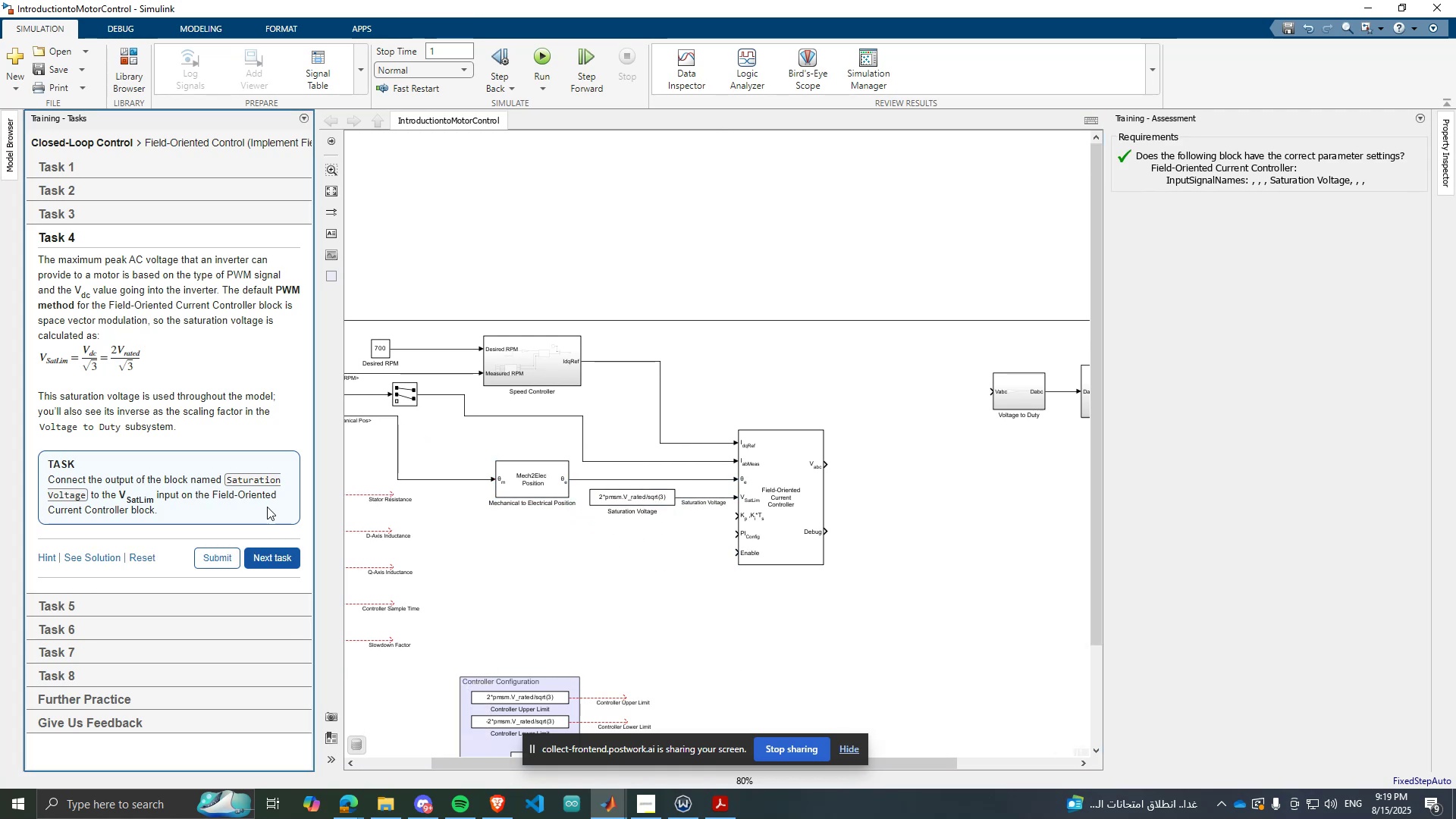 
left_click([269, 550])
 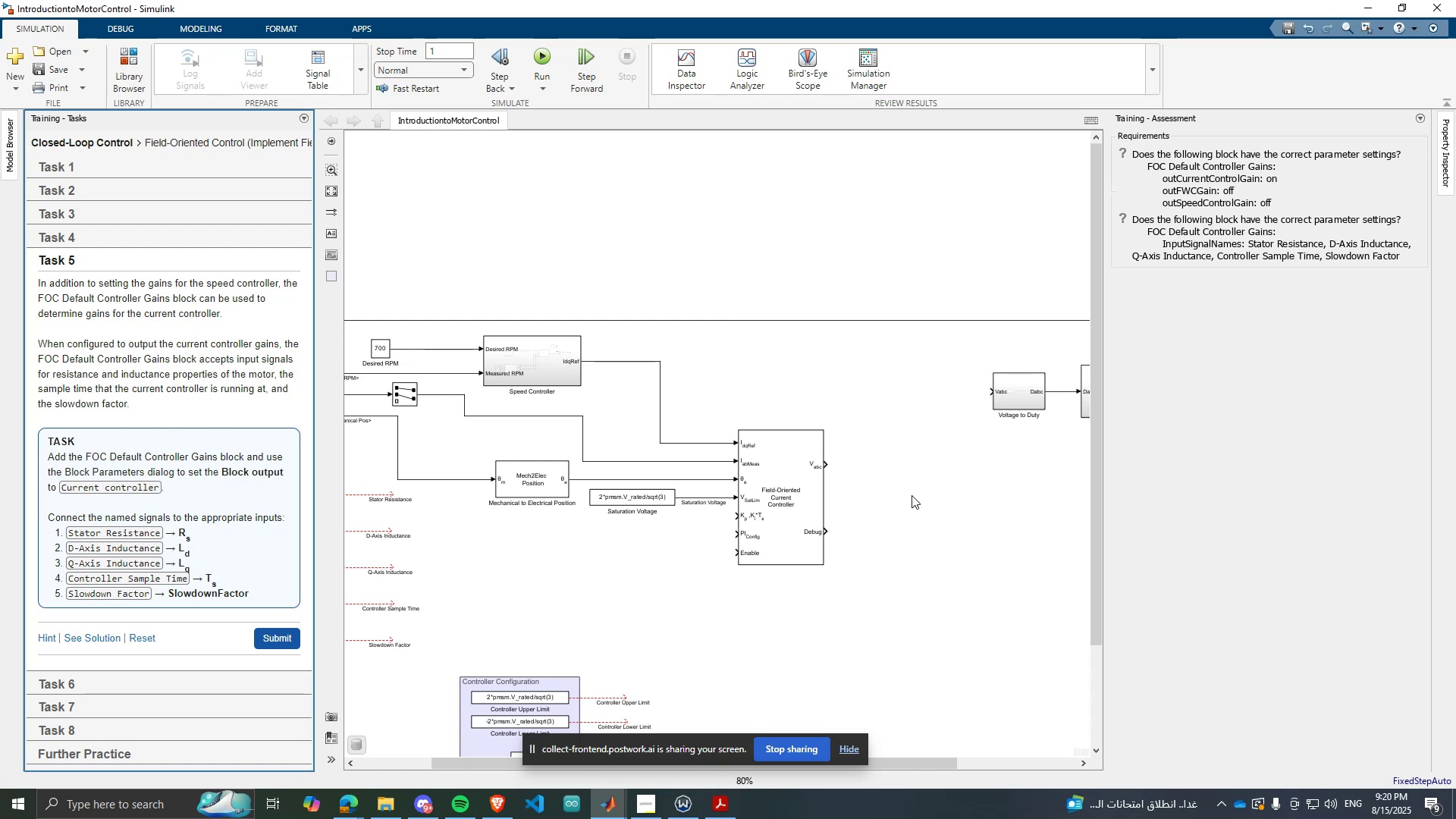 
wait(23.66)
 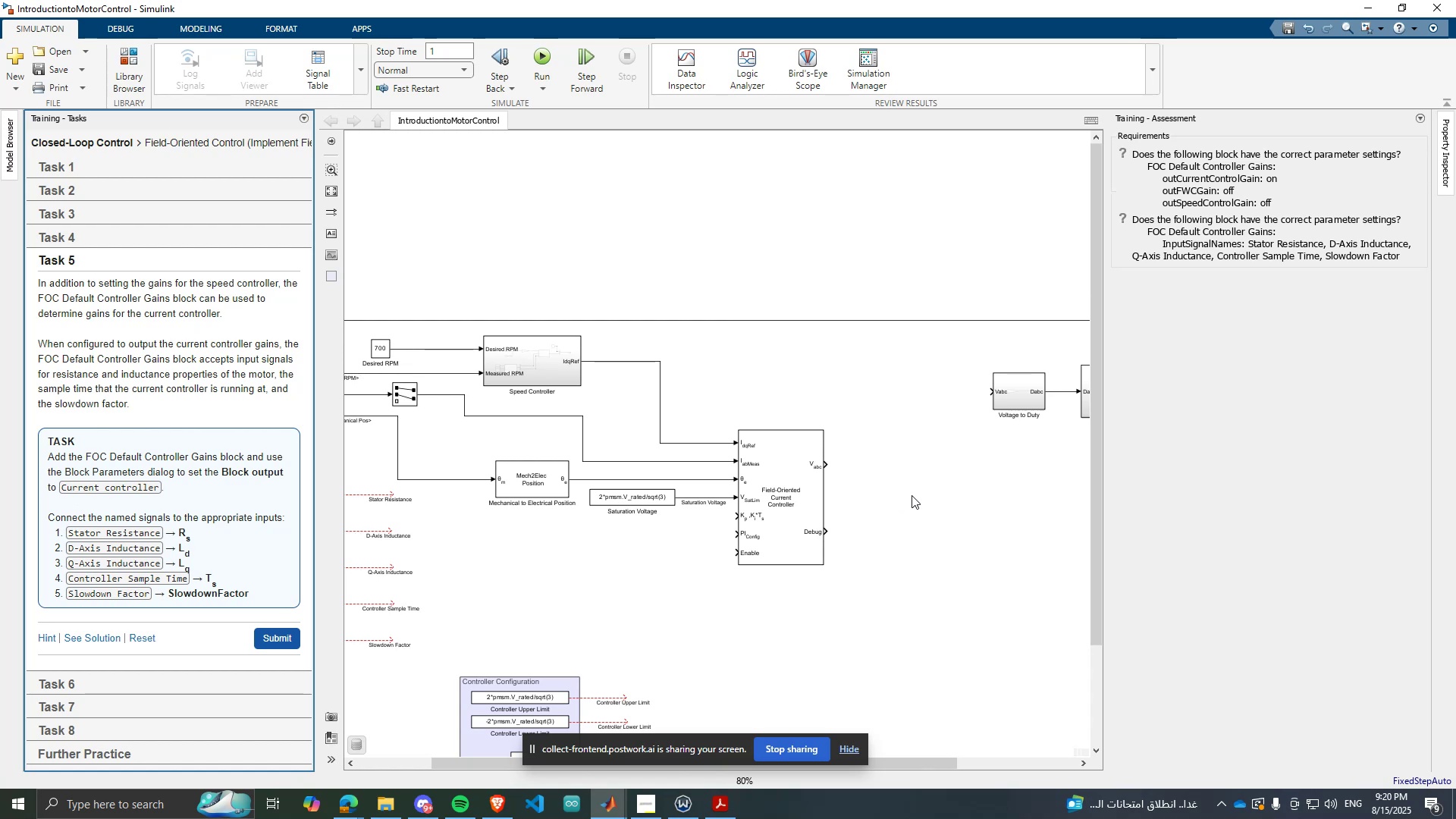 
double_click([871, 548])
 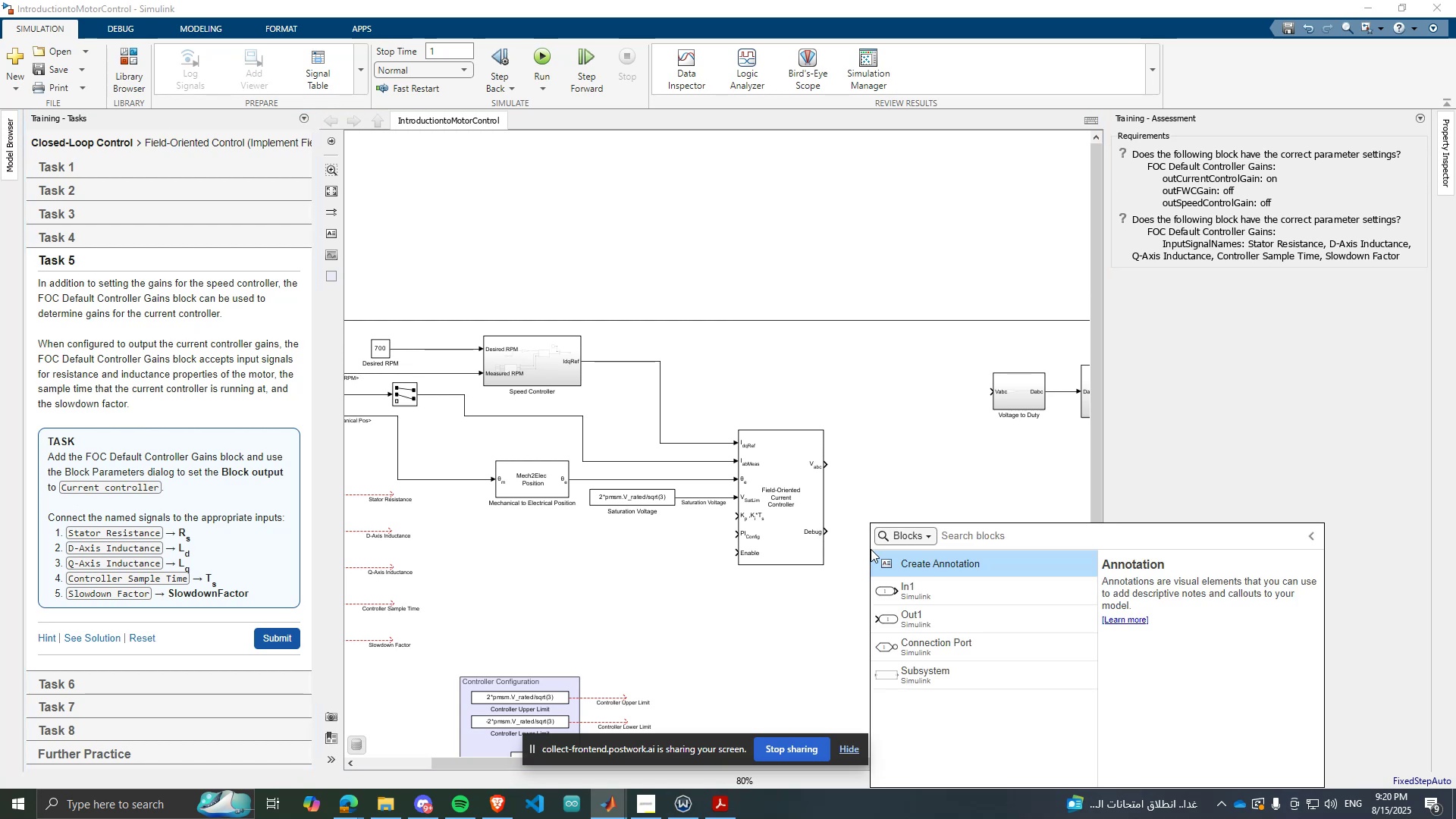 
type(foc DEF)
 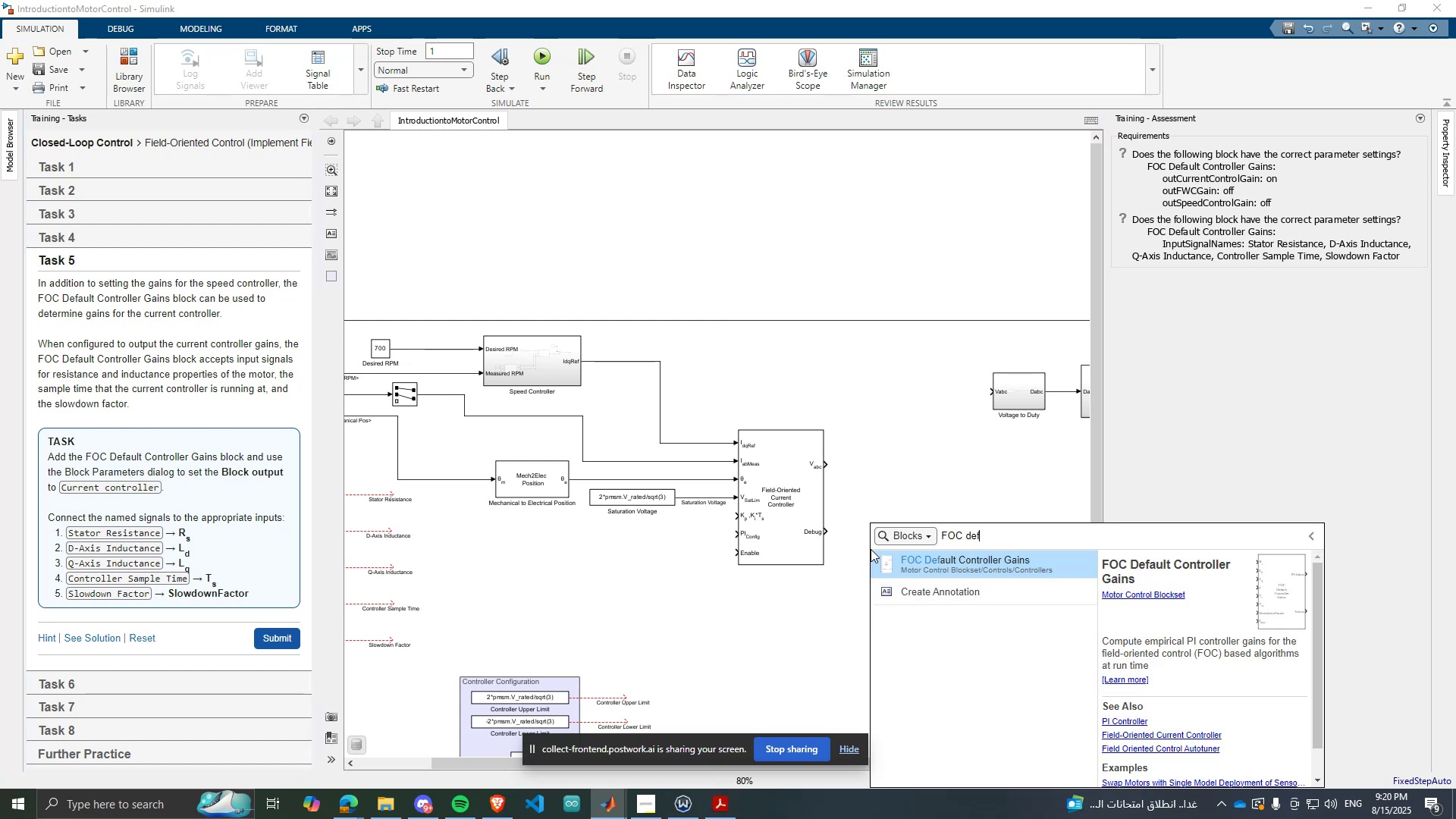 
key(Enter)
 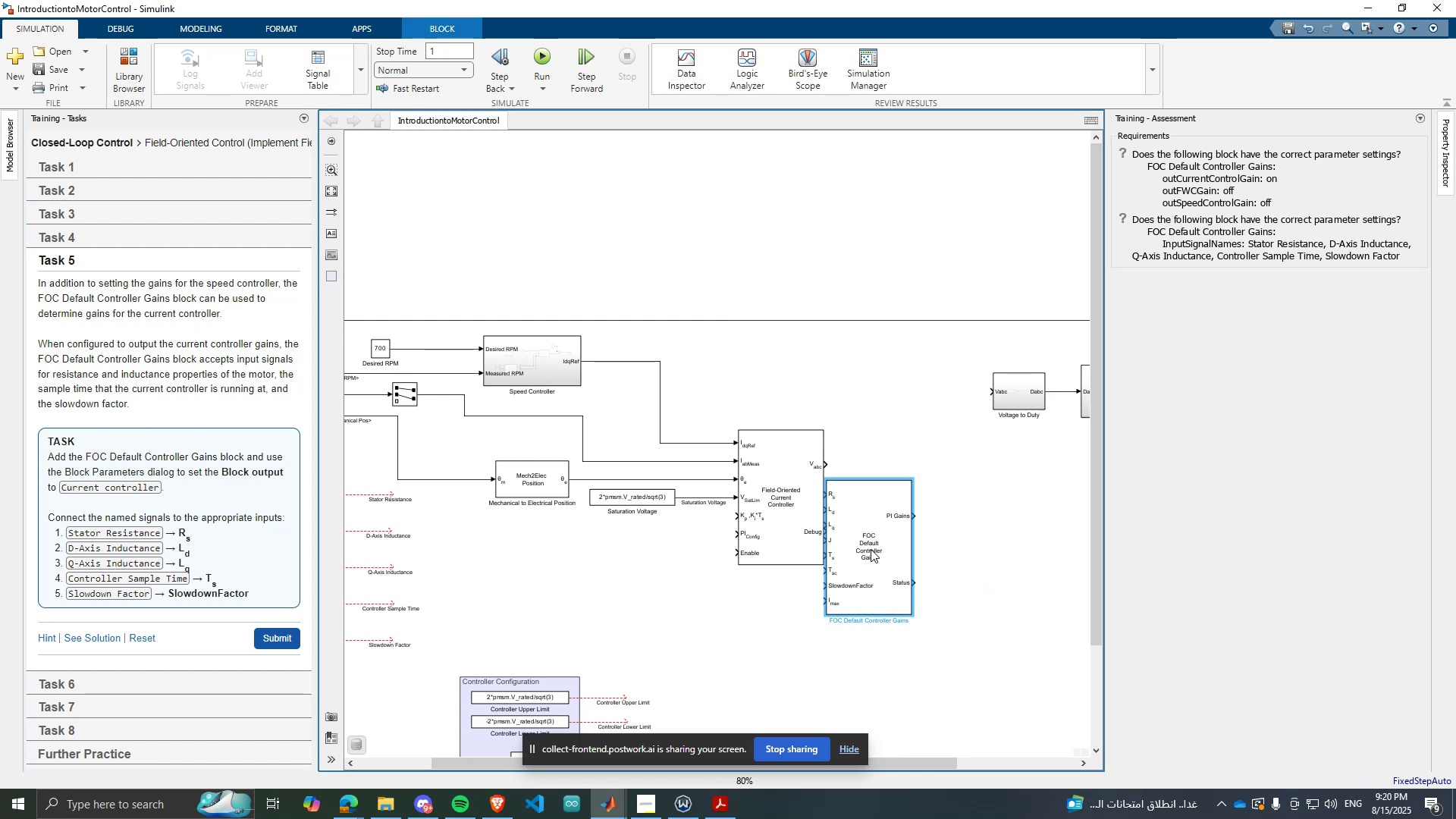 
scroll: coordinate [700, 573], scroll_direction: down, amount: 2.0
 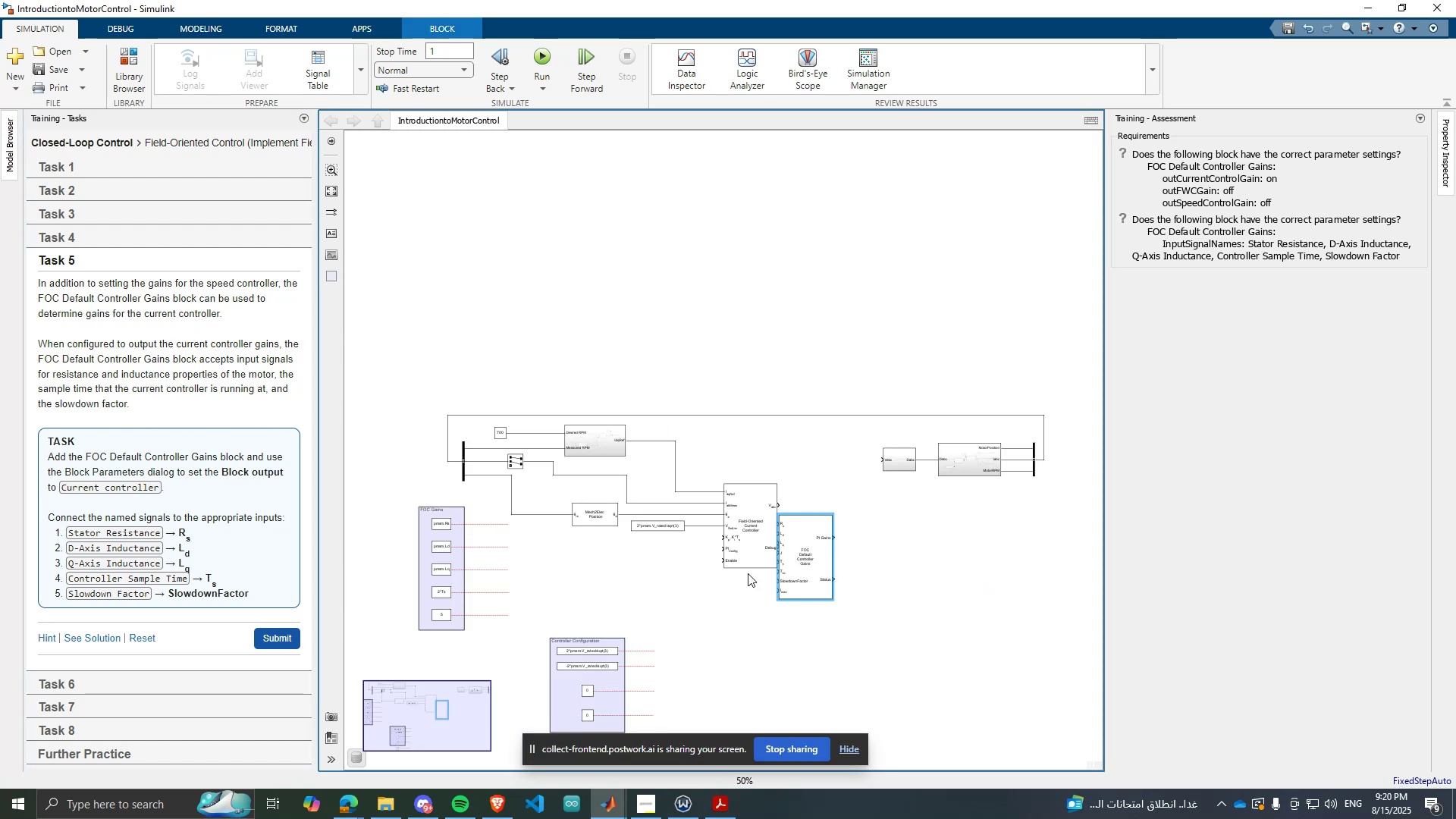 
scroll: coordinate [777, 645], scroll_direction: up, amount: 3.0
 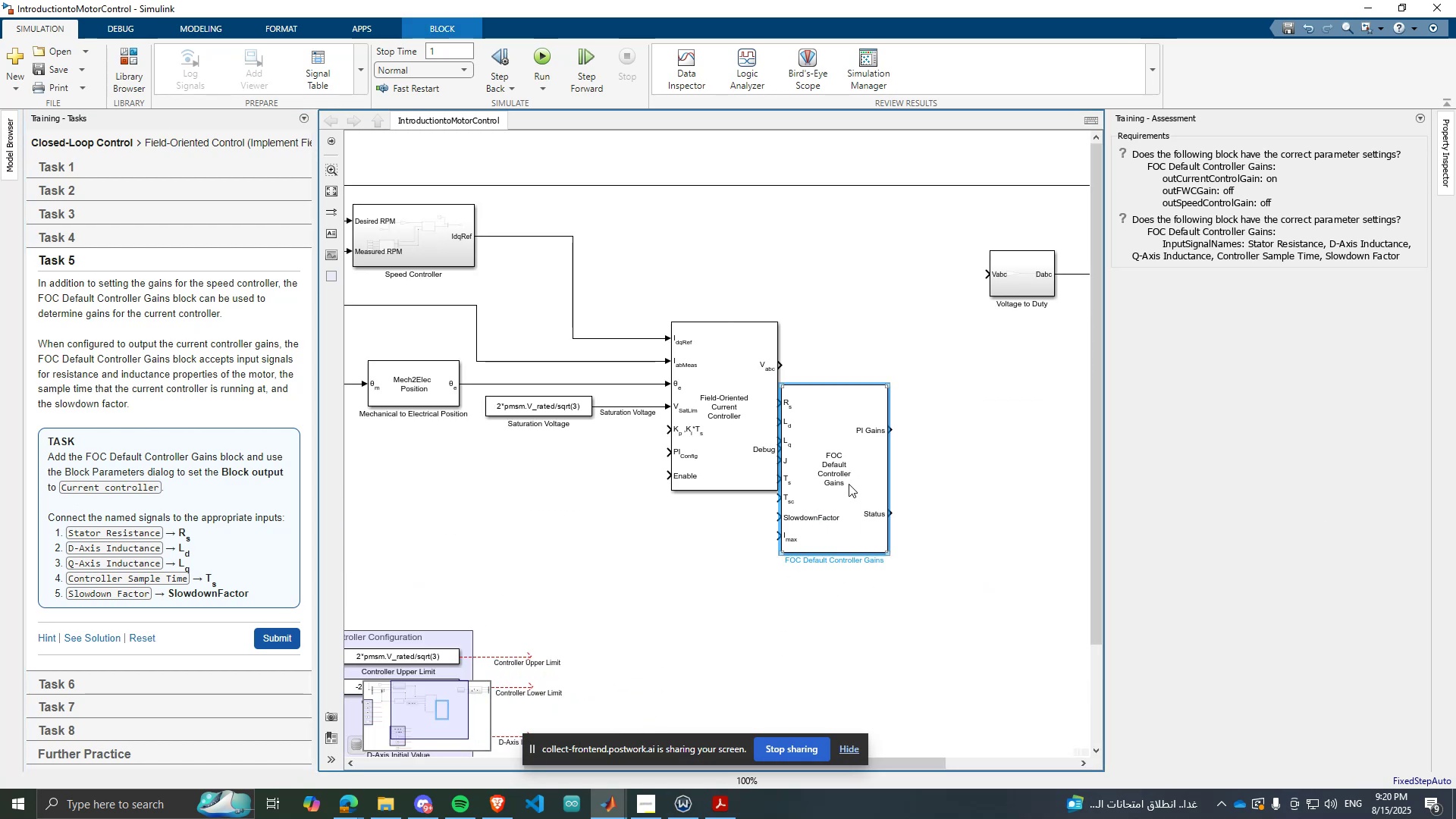 
left_click_drag(start_coordinate=[849, 484], to_coordinate=[652, 557])
 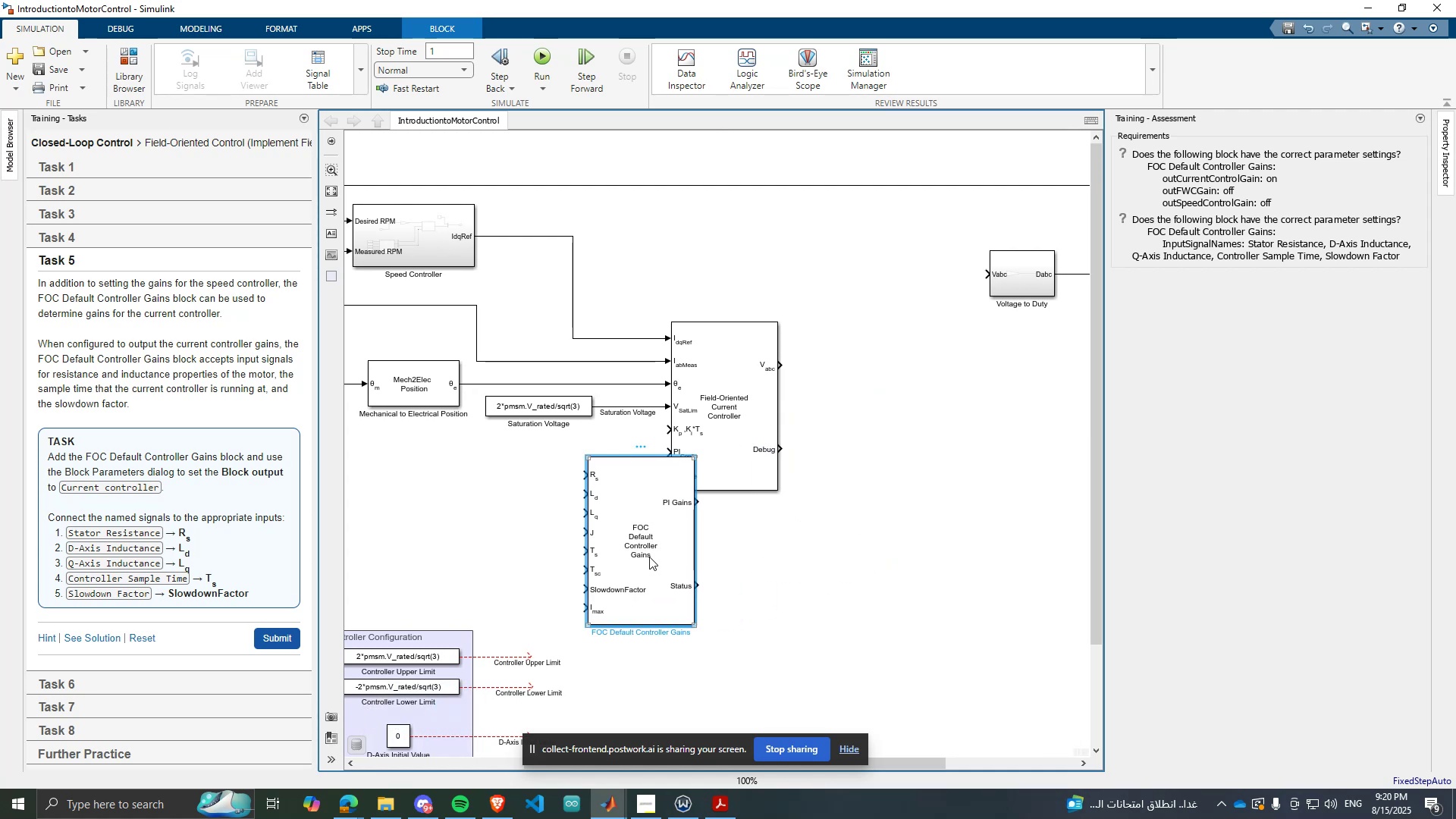 
double_click([649, 557])
 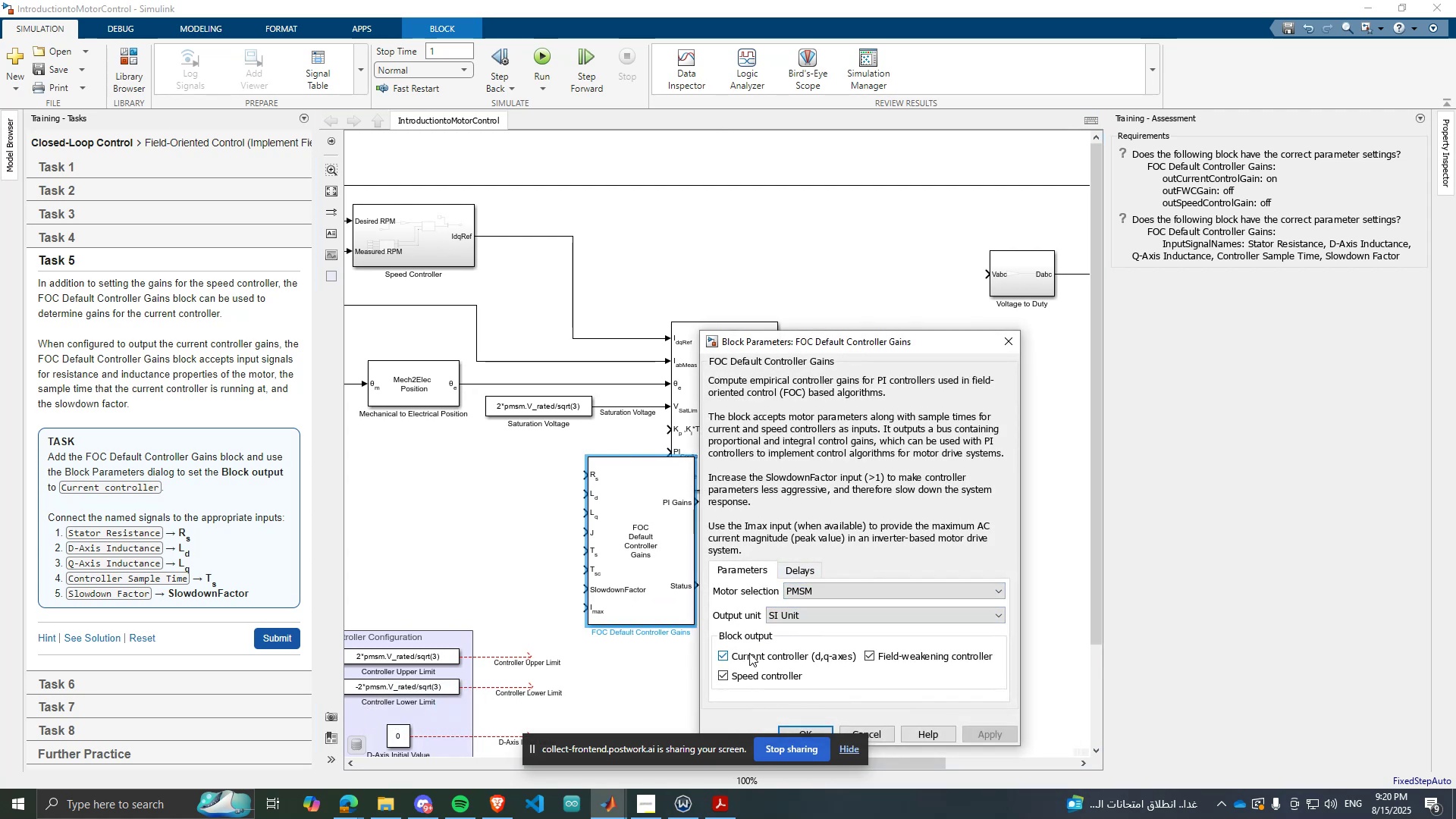 
wait(6.91)
 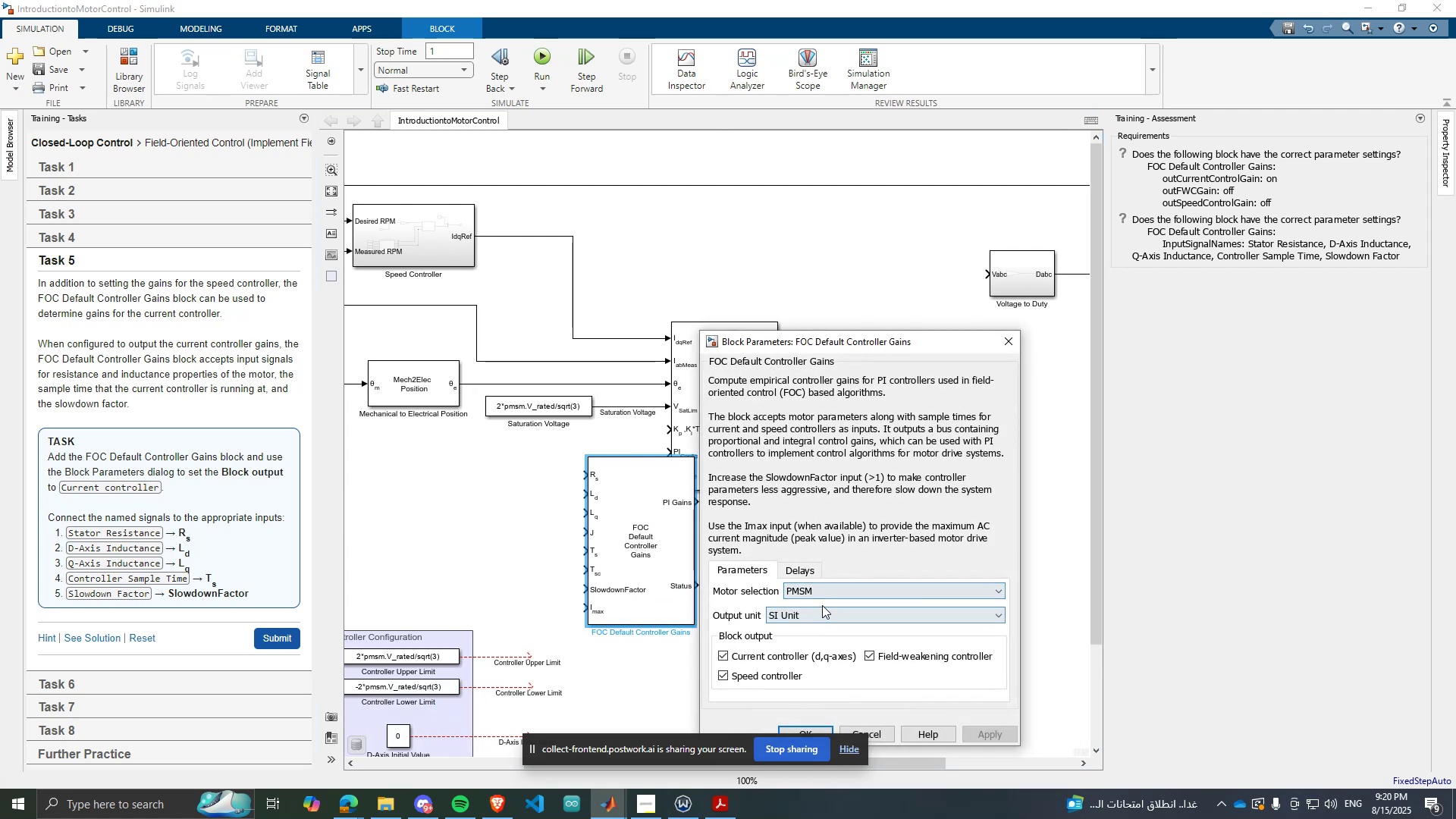 
left_click([870, 661])
 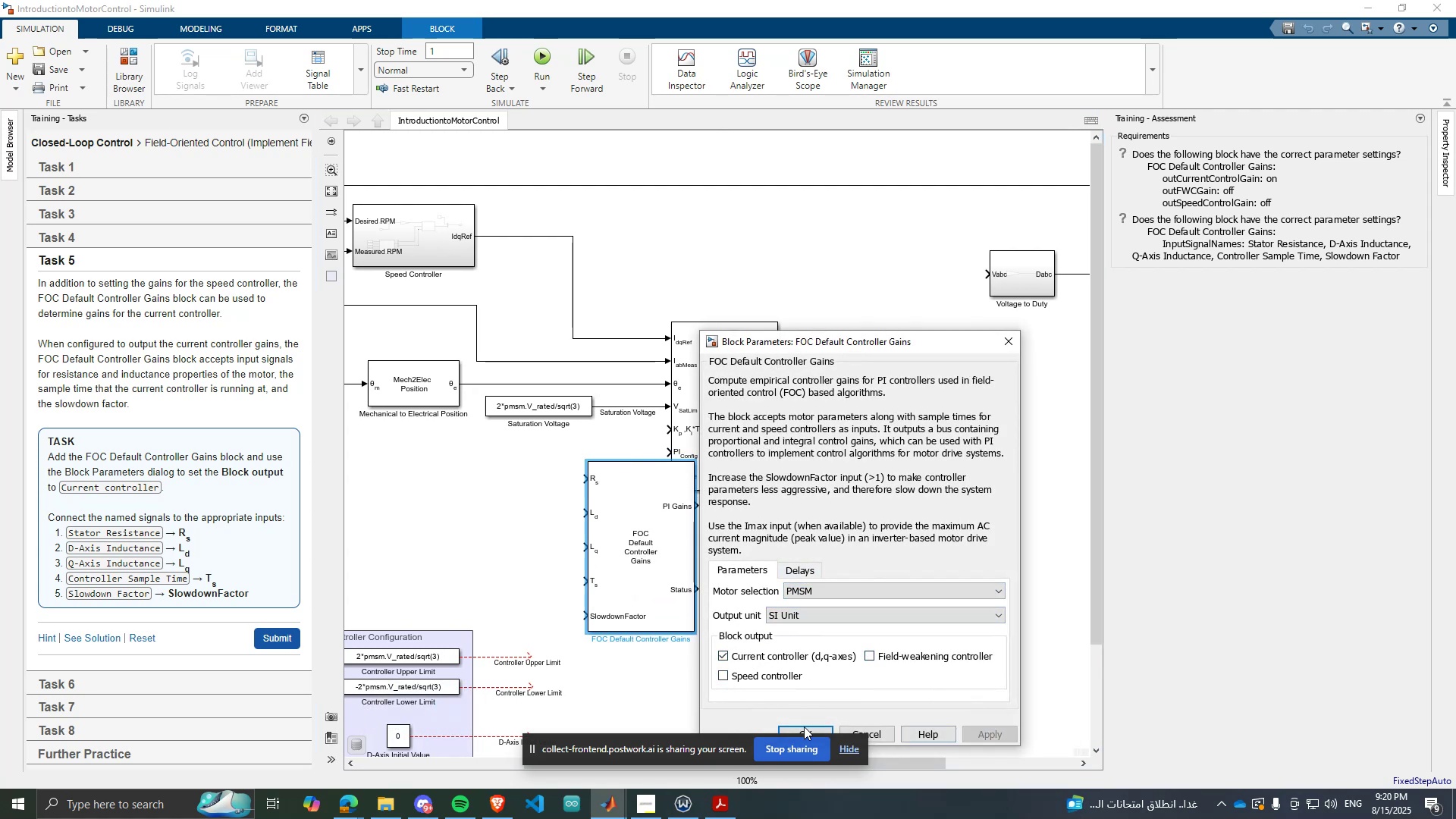 
left_click([802, 726])
 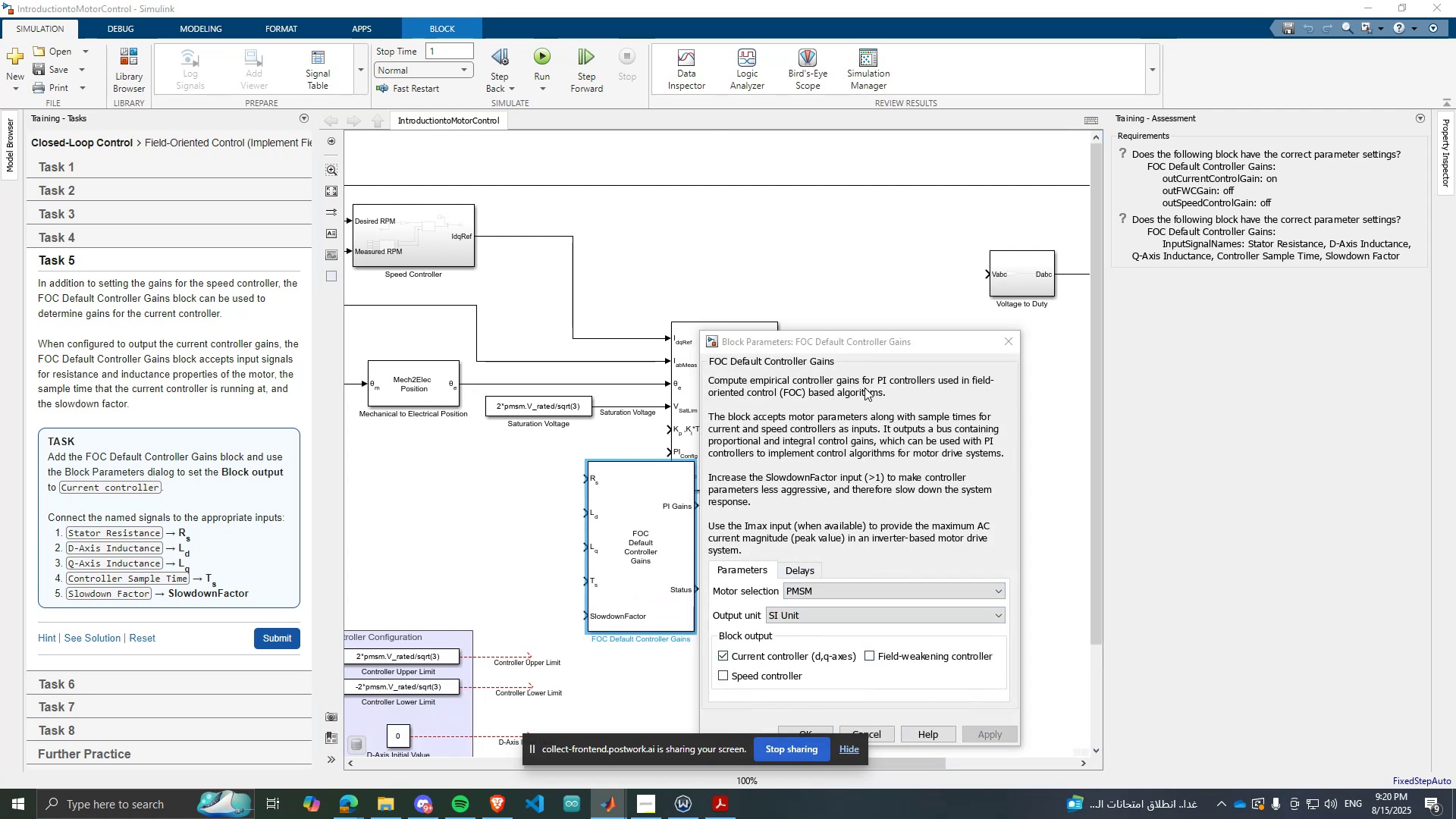 
left_click_drag(start_coordinate=[835, 345], to_coordinate=[826, 294])
 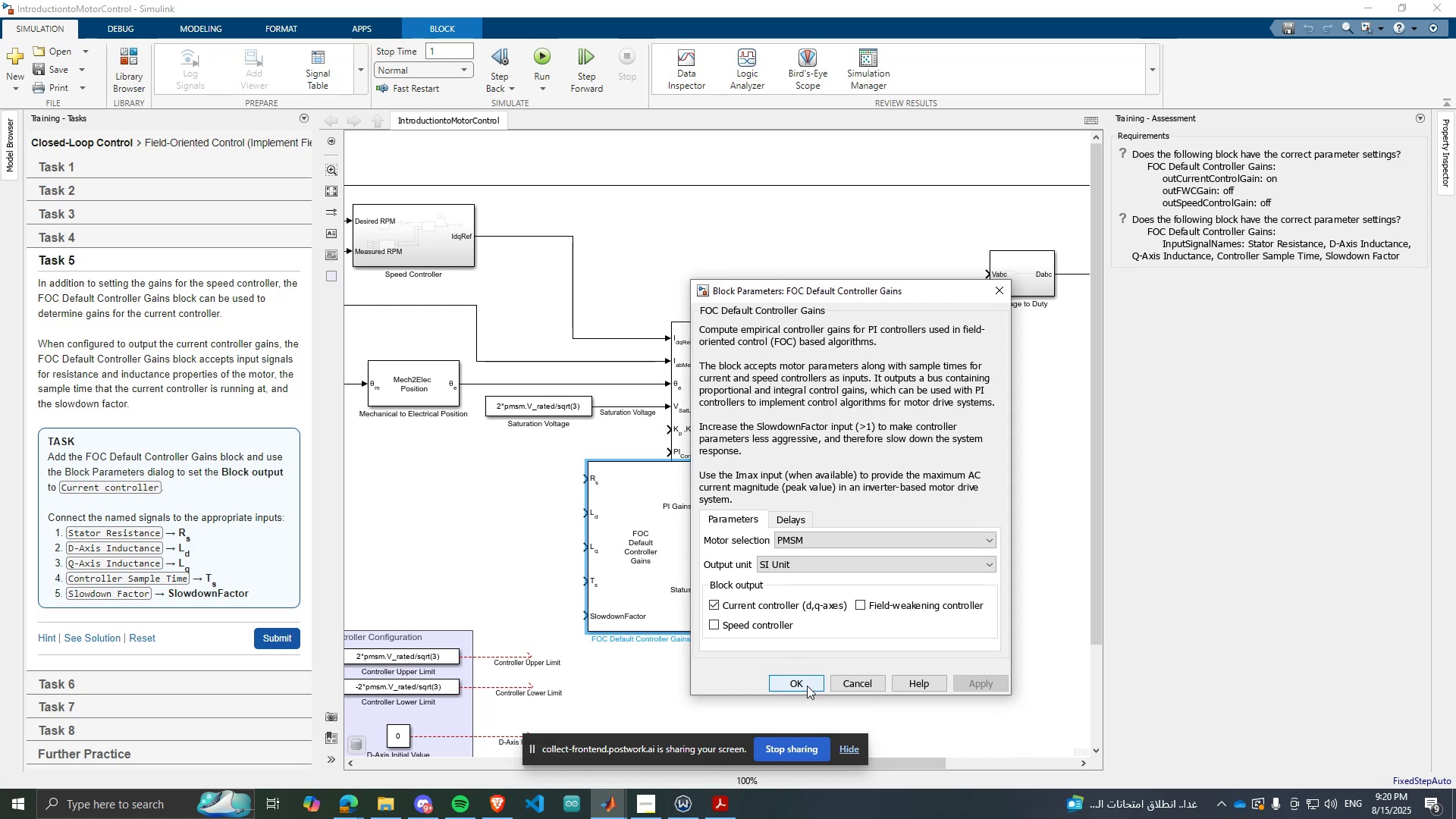 
left_click([807, 686])
 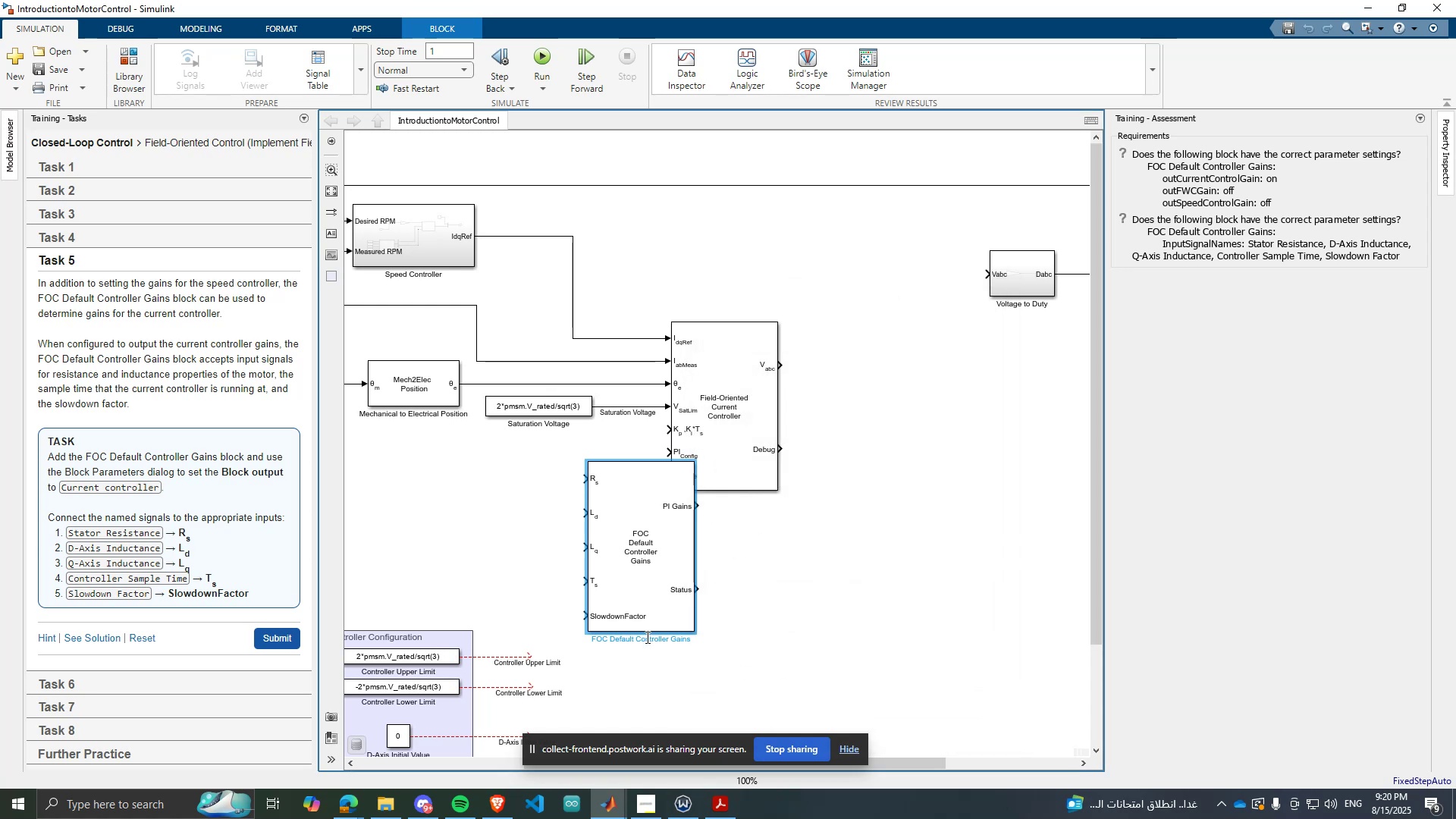 
scroll: coordinate [570, 617], scroll_direction: up, amount: 2.0
 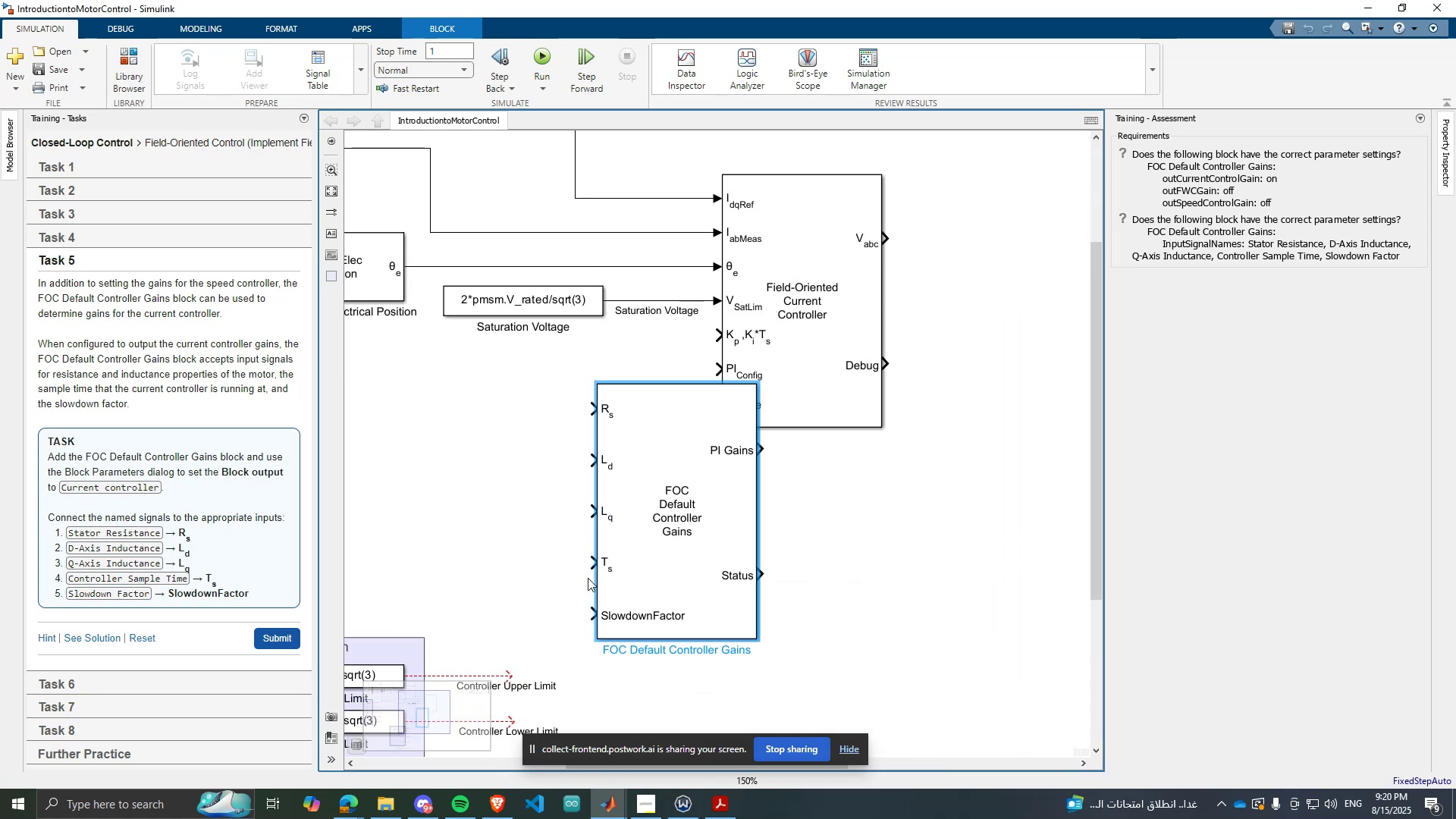 
scroll: coordinate [644, 516], scroll_direction: down, amount: 5.0
 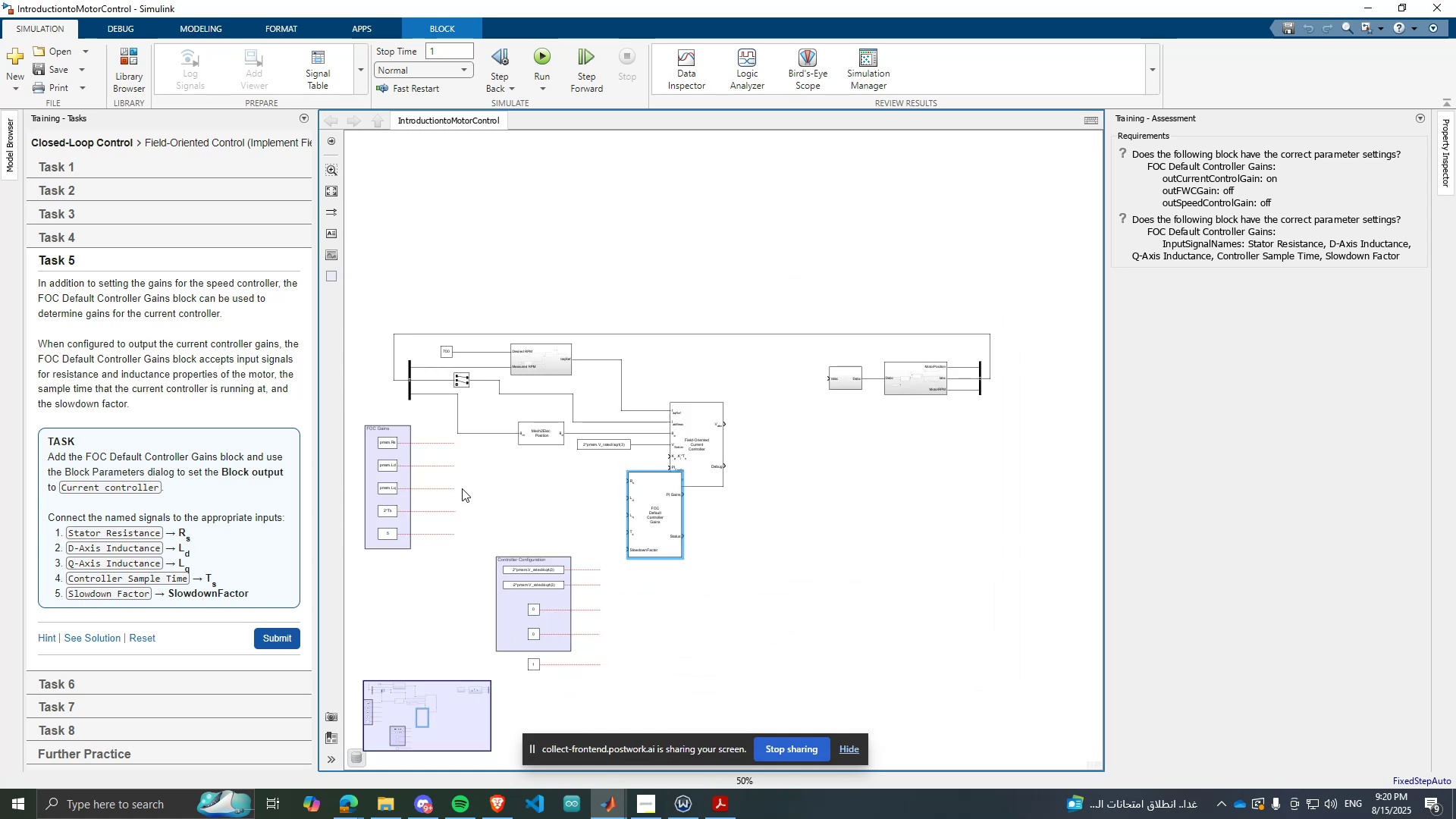 
scroll: coordinate [621, 546], scroll_direction: up, amount: 6.0
 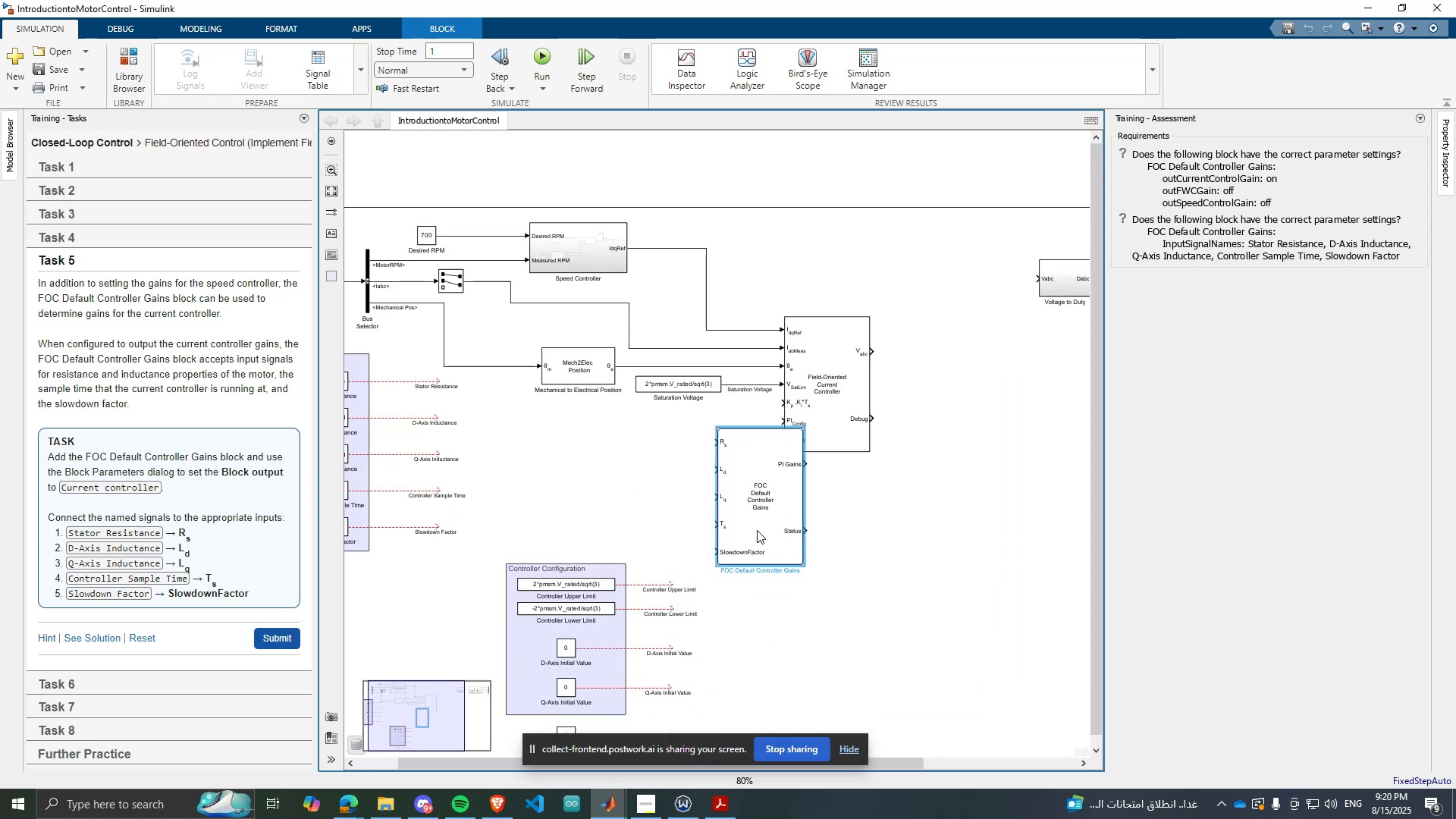 
left_click_drag(start_coordinate=[760, 524], to_coordinate=[571, 511])
 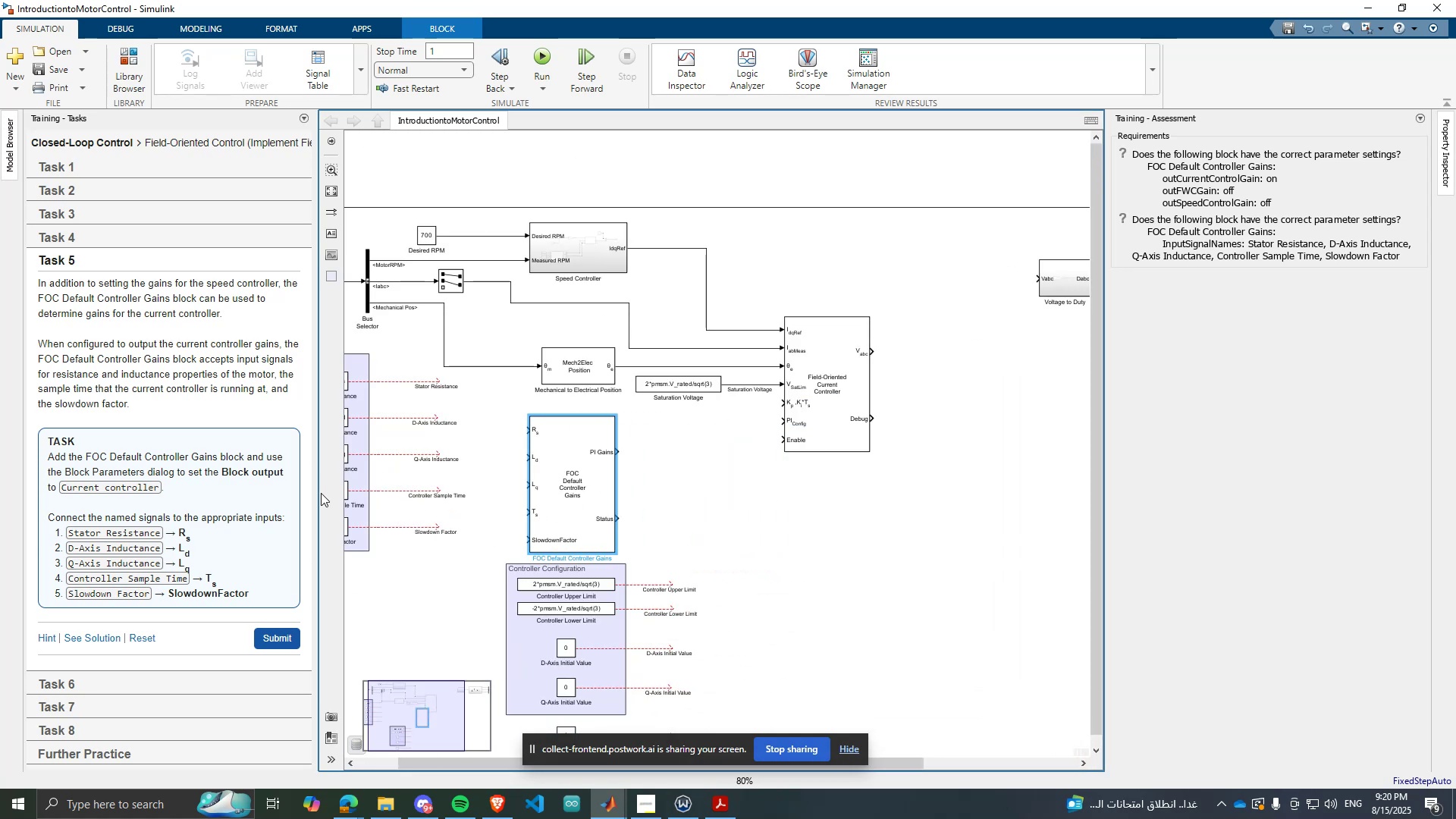 
scroll: coordinate [446, 475], scroll_direction: up, amount: 2.0
 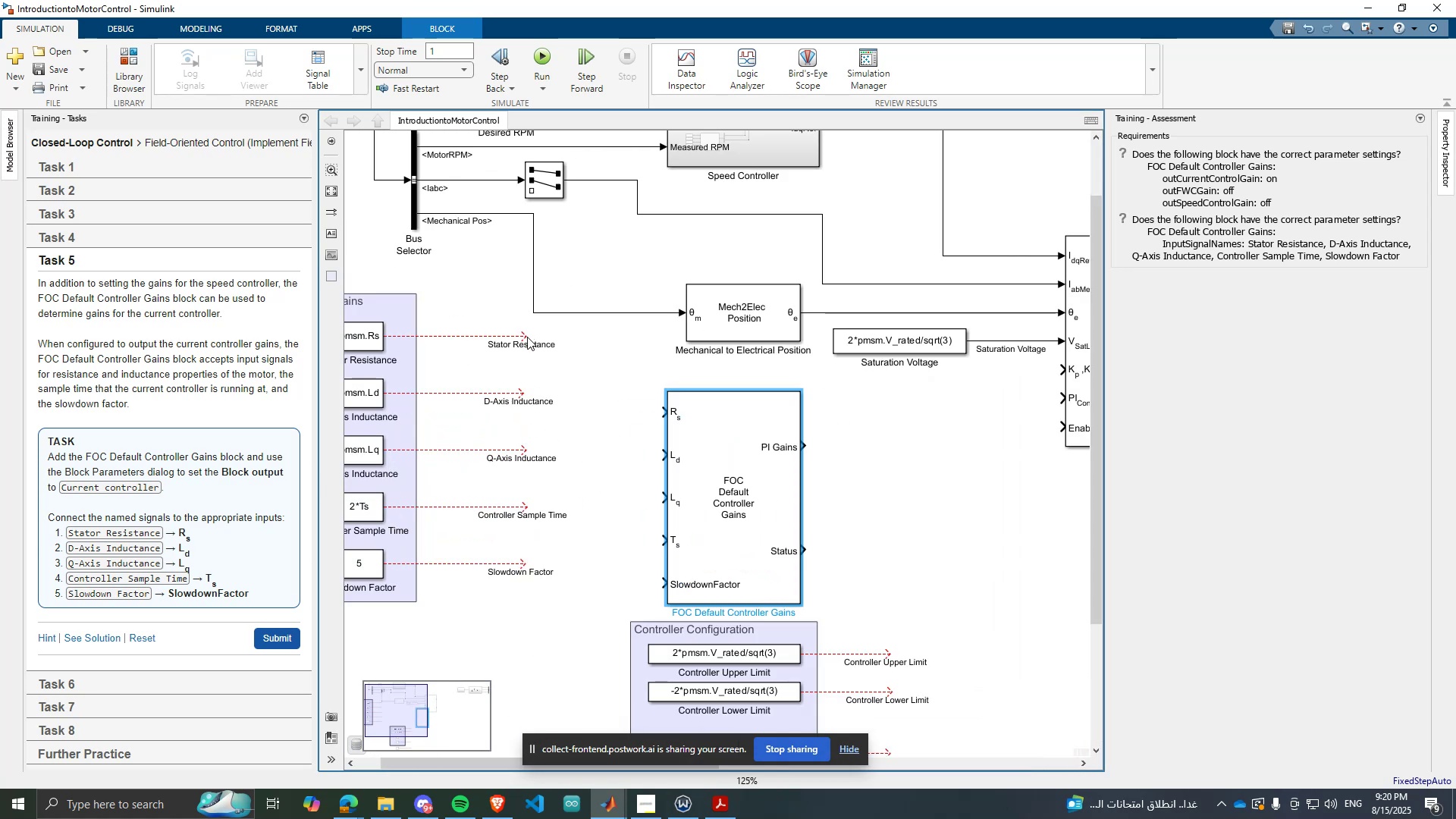 
left_click_drag(start_coordinate=[526, 335], to_coordinate=[667, 411])
 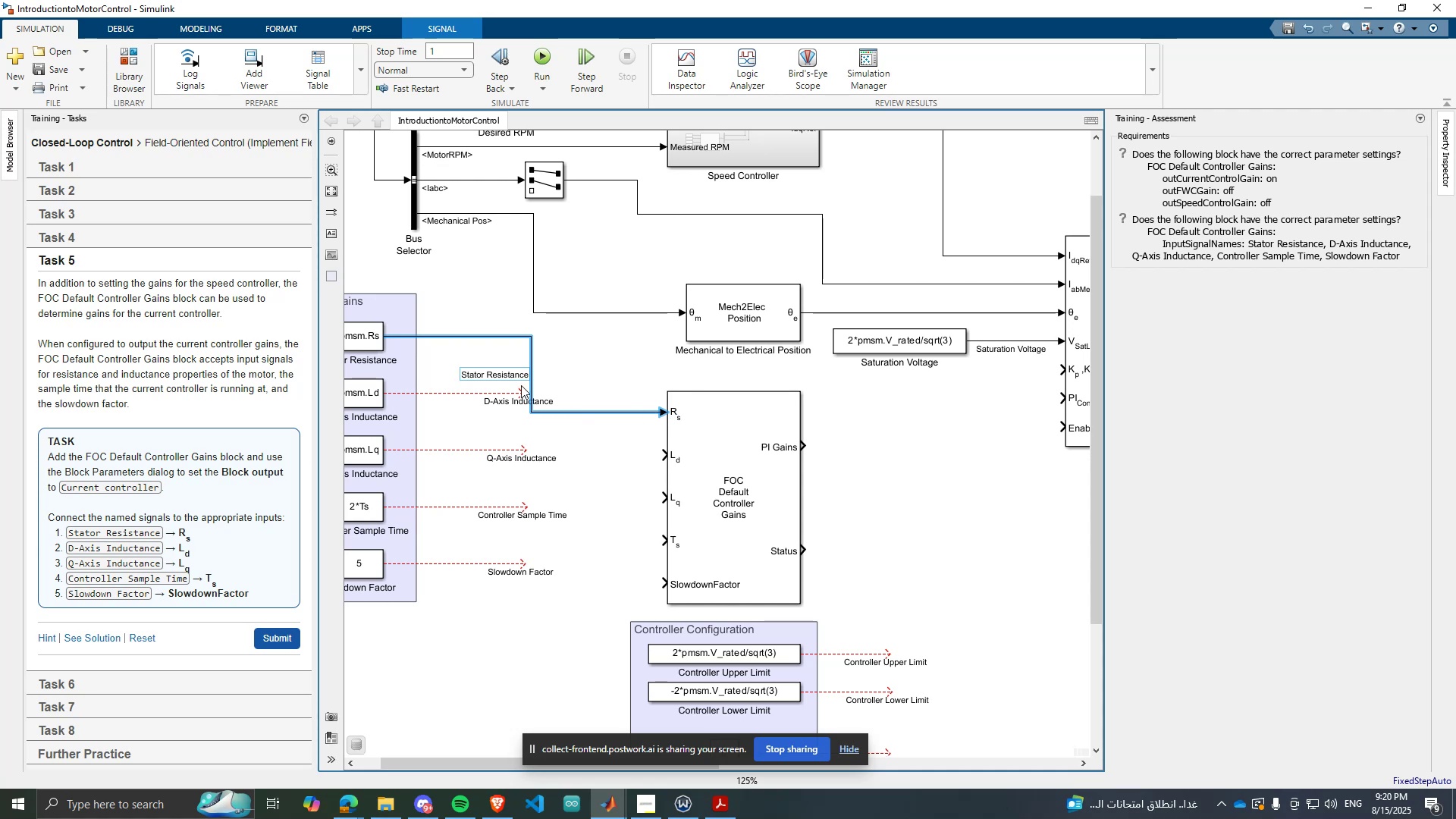 
left_click_drag(start_coordinate=[520, 394], to_coordinate=[660, 453])
 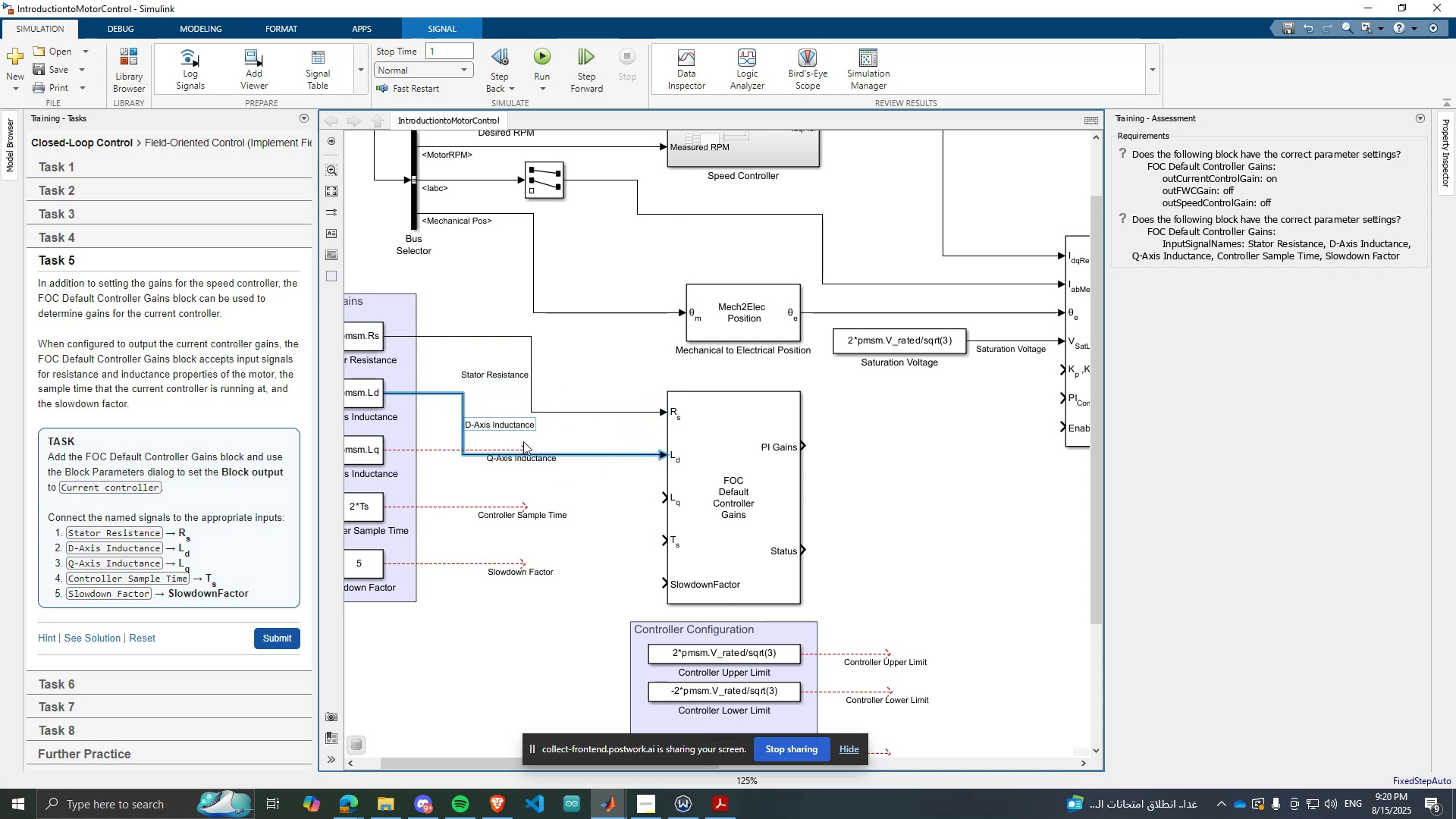 
left_click_drag(start_coordinate=[523, 447], to_coordinate=[670, 500])
 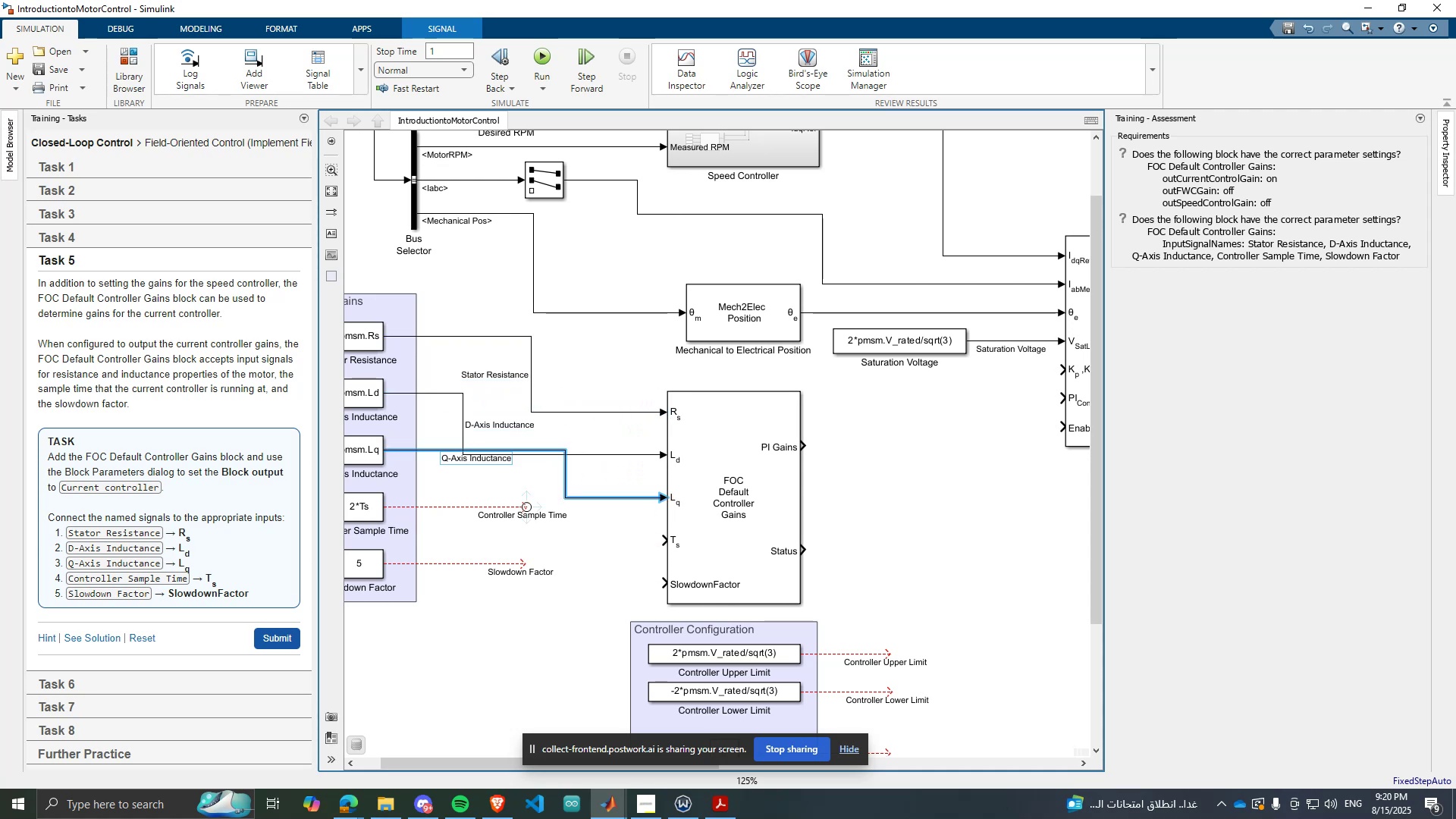 
left_click_drag(start_coordinate=[536, 508], to_coordinate=[544, 509])
 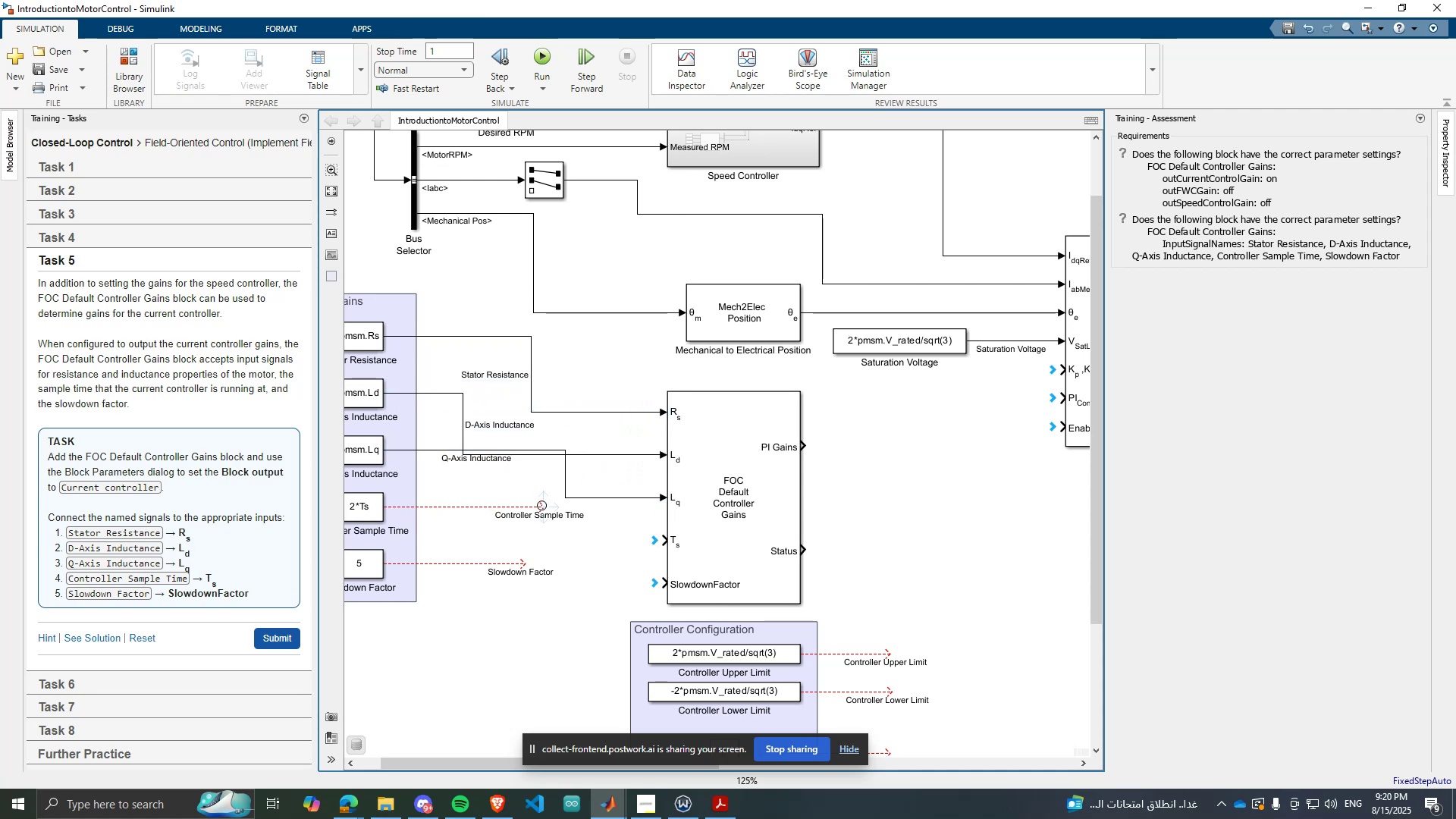 
left_click_drag(start_coordinate=[541, 506], to_coordinate=[681, 541])
 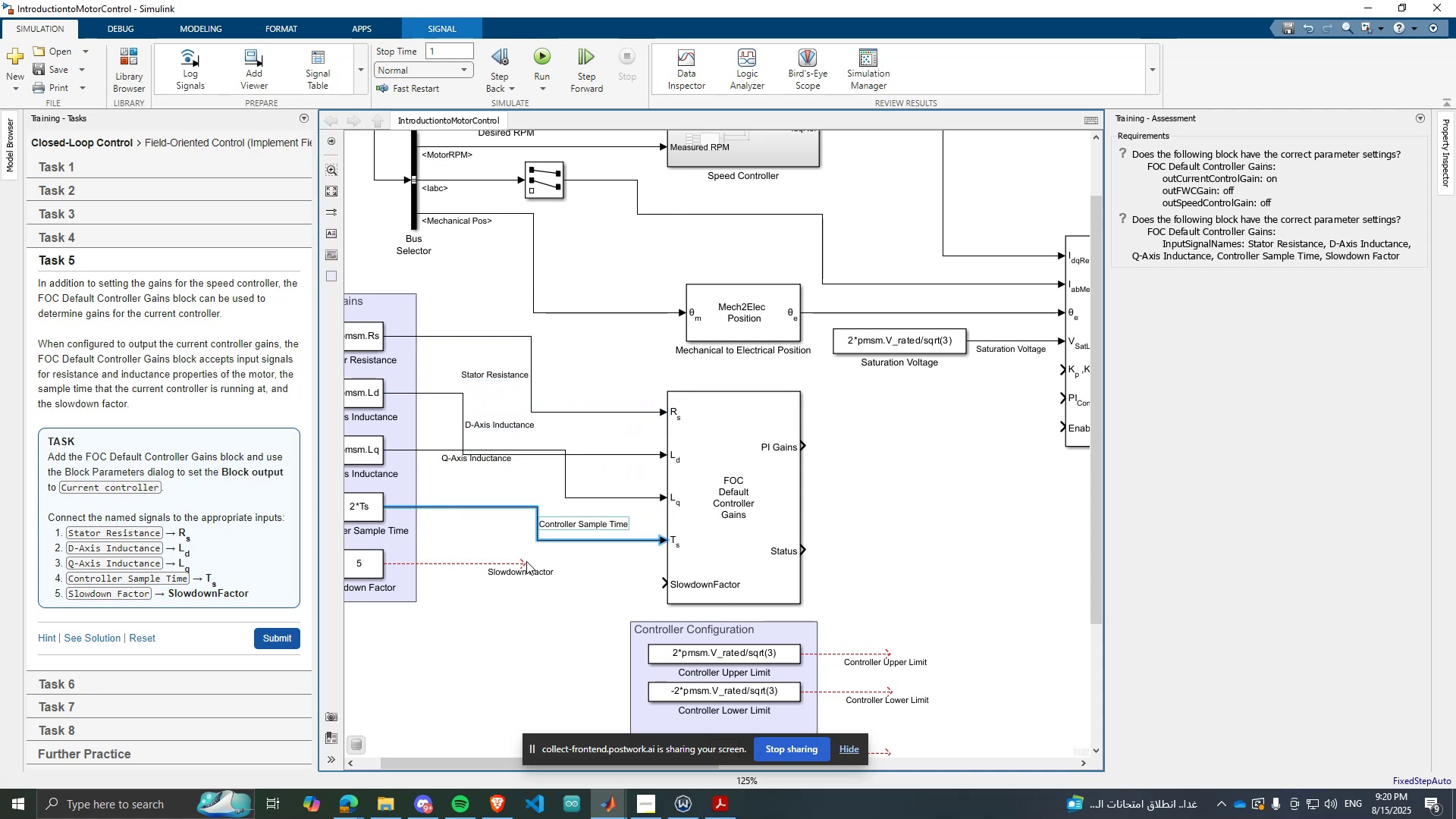 
left_click_drag(start_coordinate=[525, 561], to_coordinate=[676, 573])
 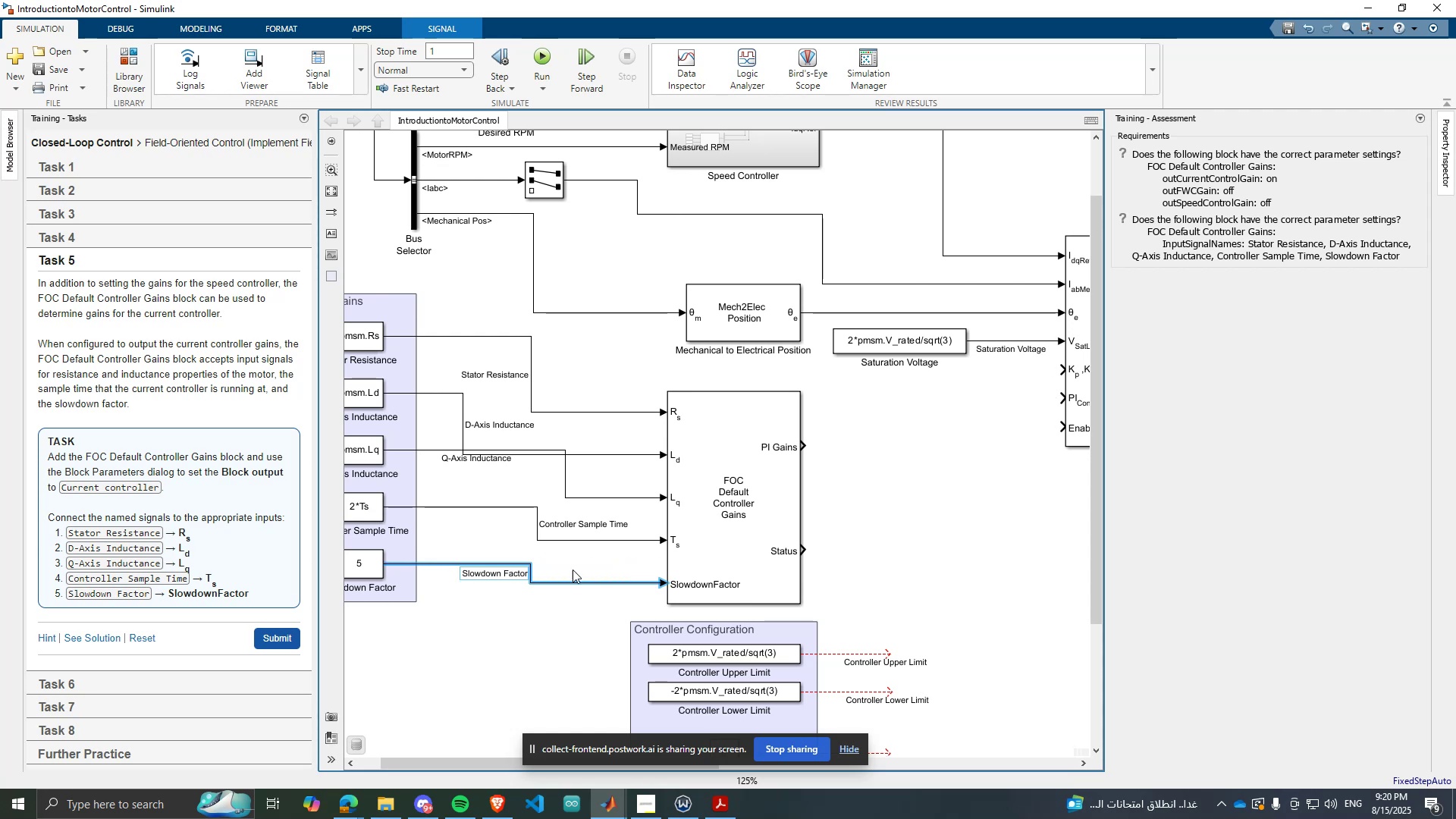 
scroll: coordinate [565, 567], scroll_direction: down, amount: 3.0
 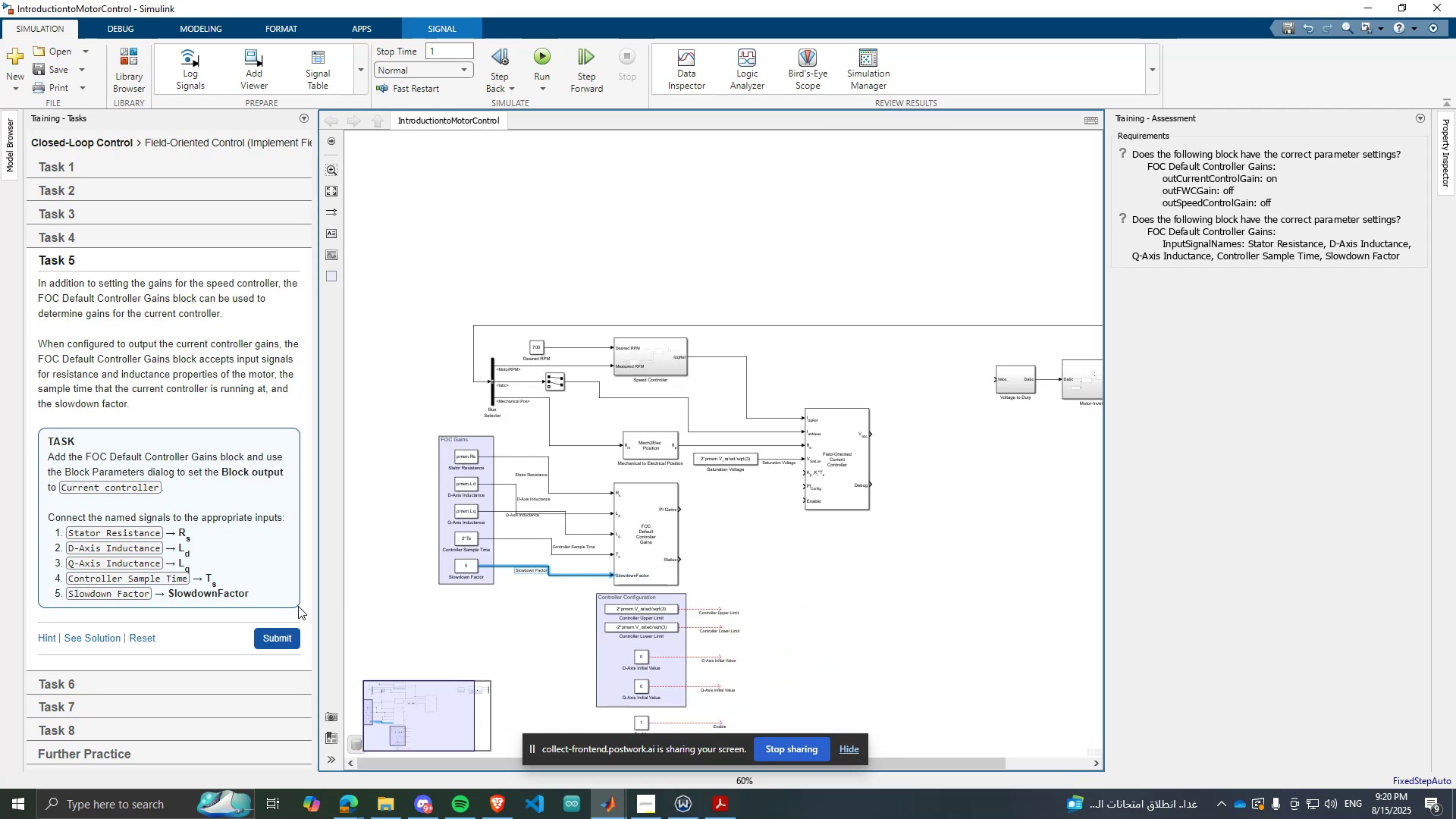 
left_click([282, 639])
 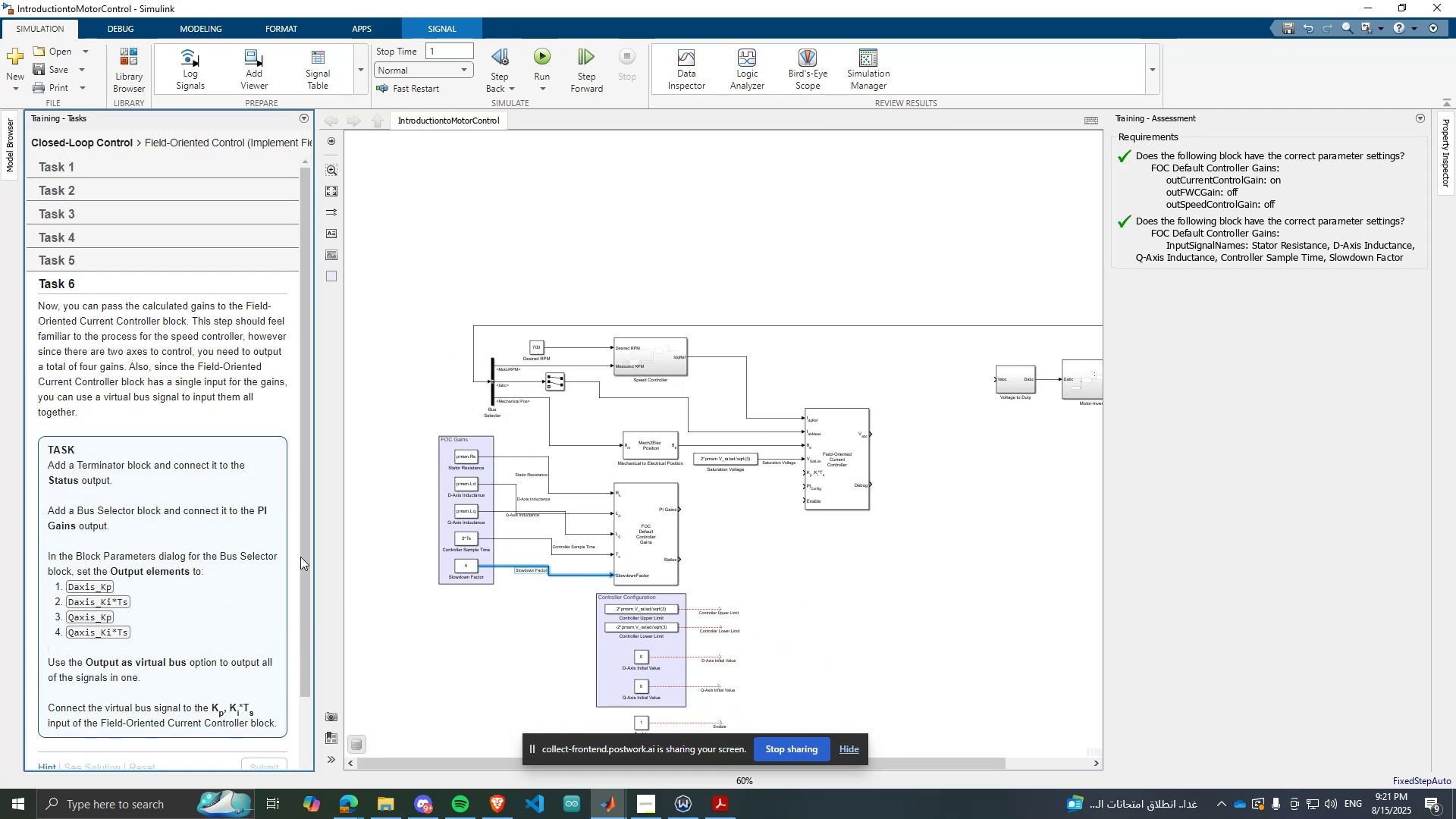 
scroll: coordinate [585, 576], scroll_direction: up, amount: 3.0
 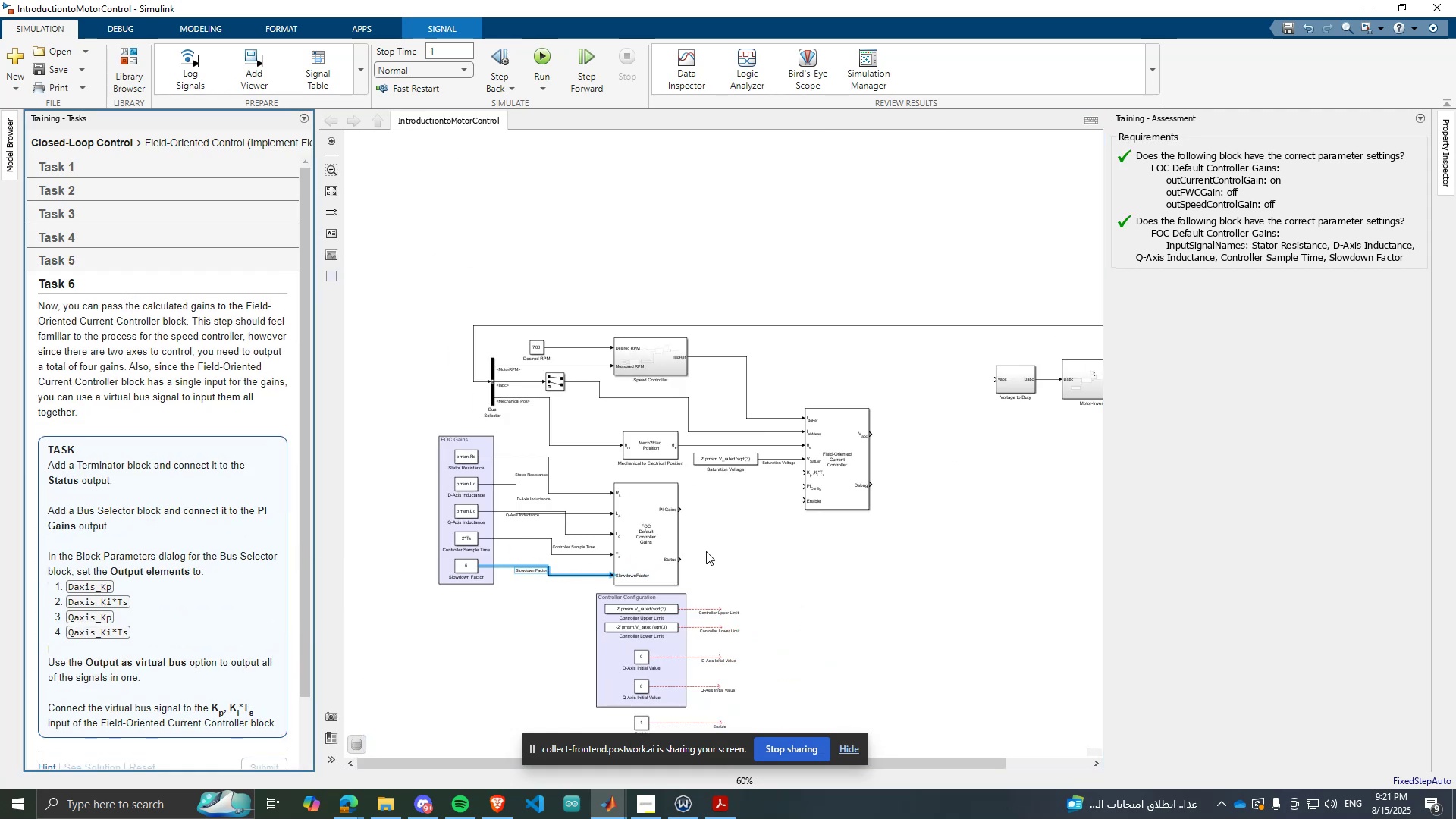 
double_click([706, 551])
 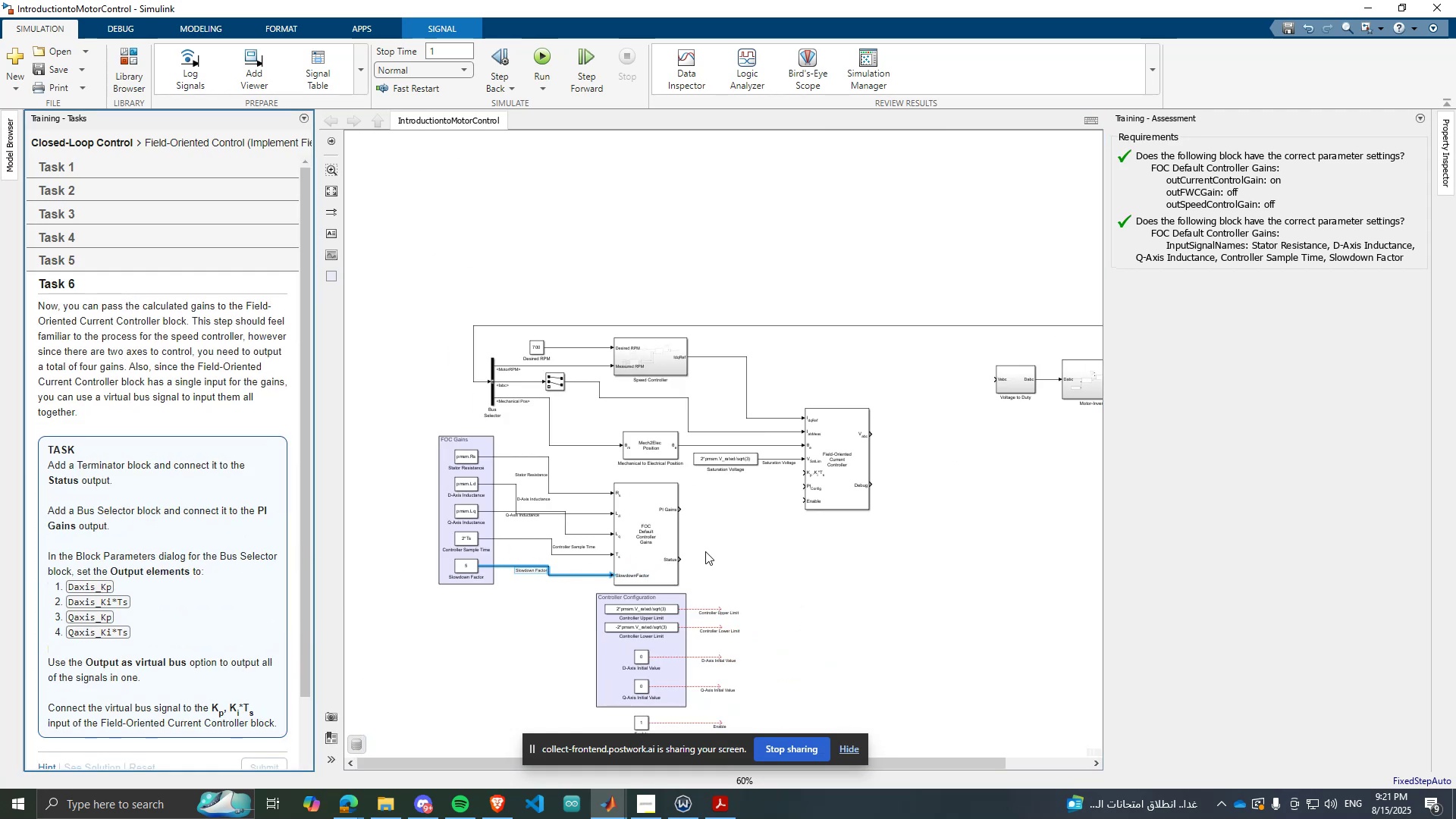 
scroll: coordinate [651, 574], scroll_direction: up, amount: 3.0
 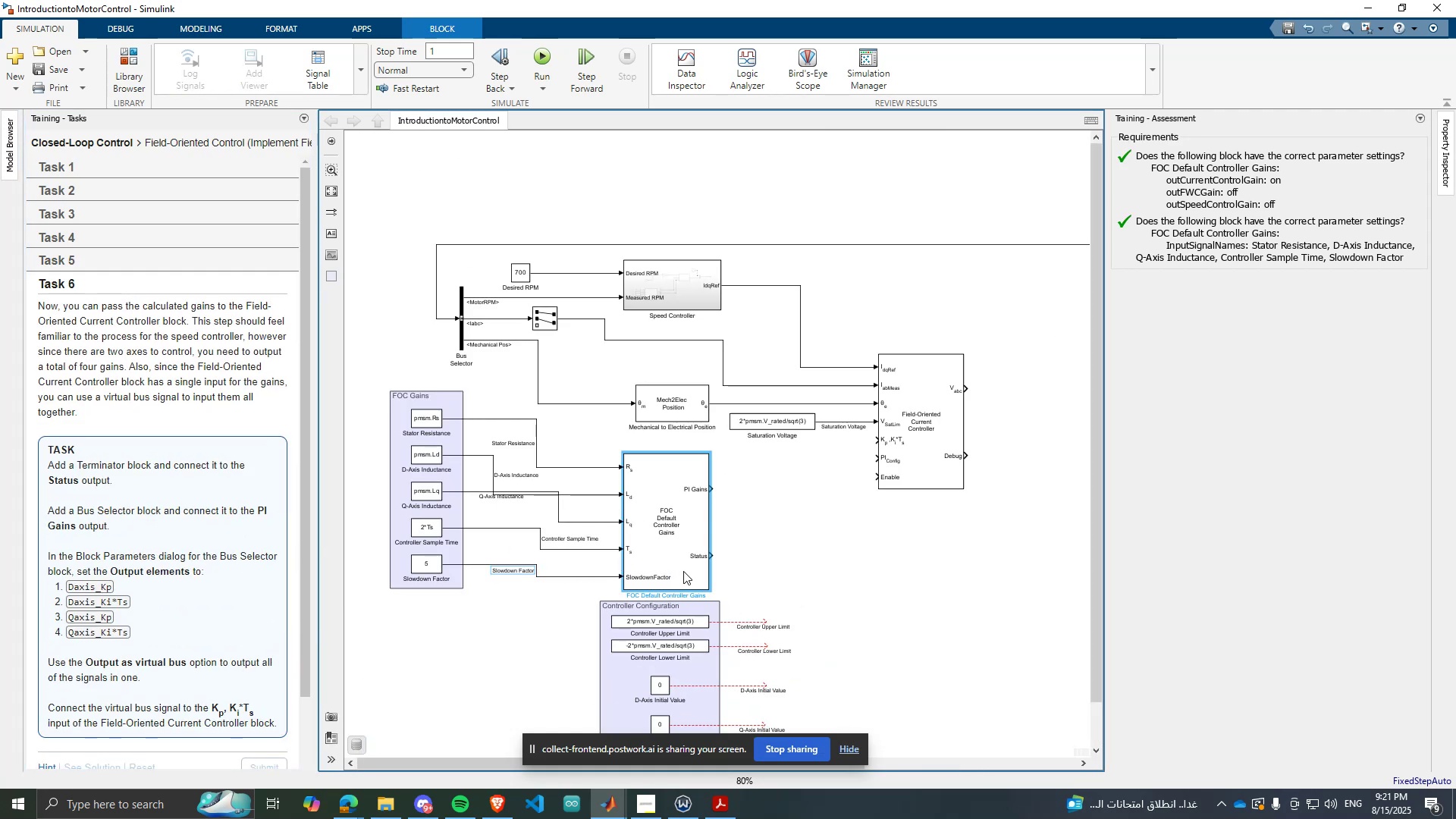 
double_click([751, 517])
 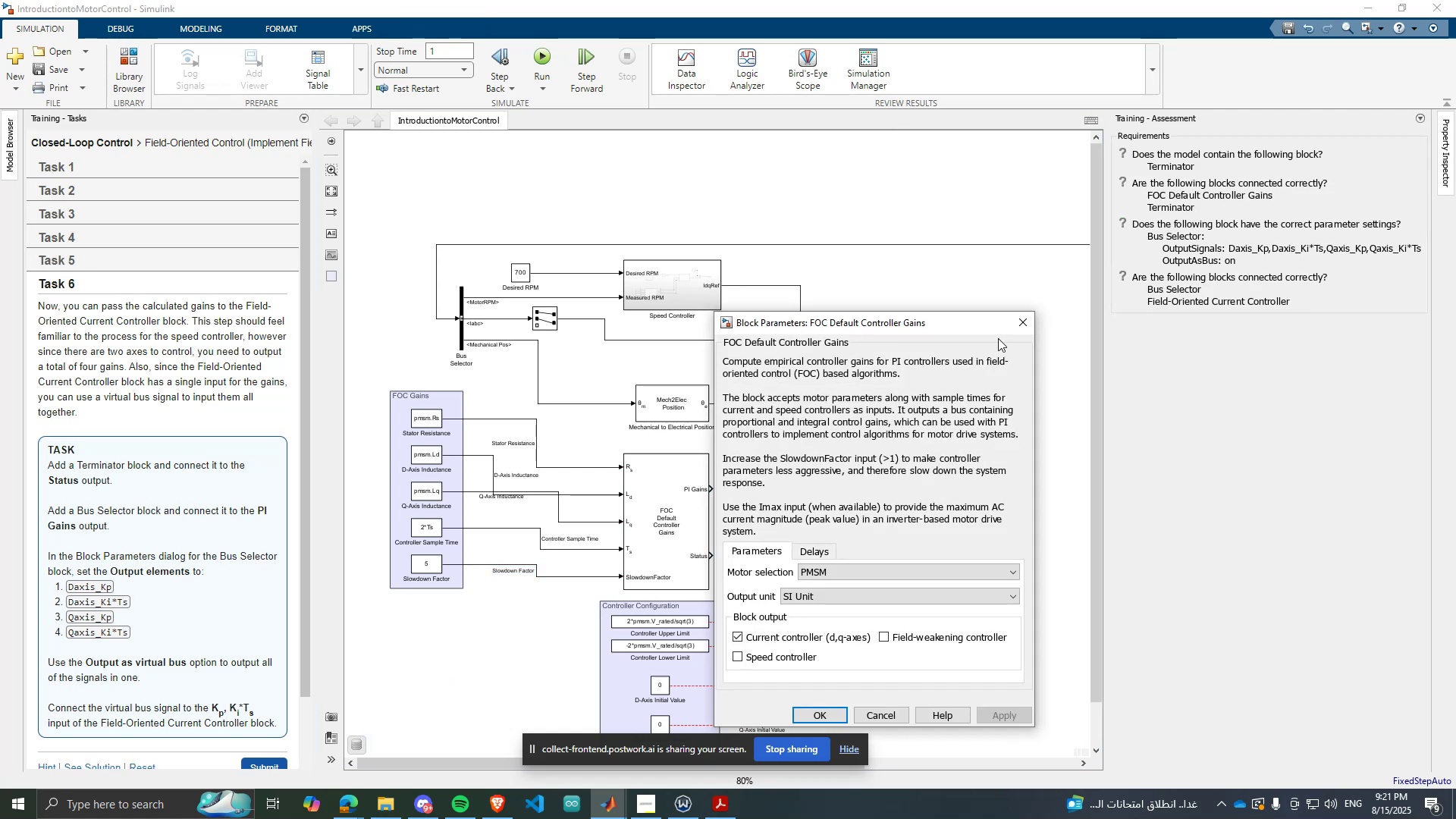 
left_click([1025, 332])
 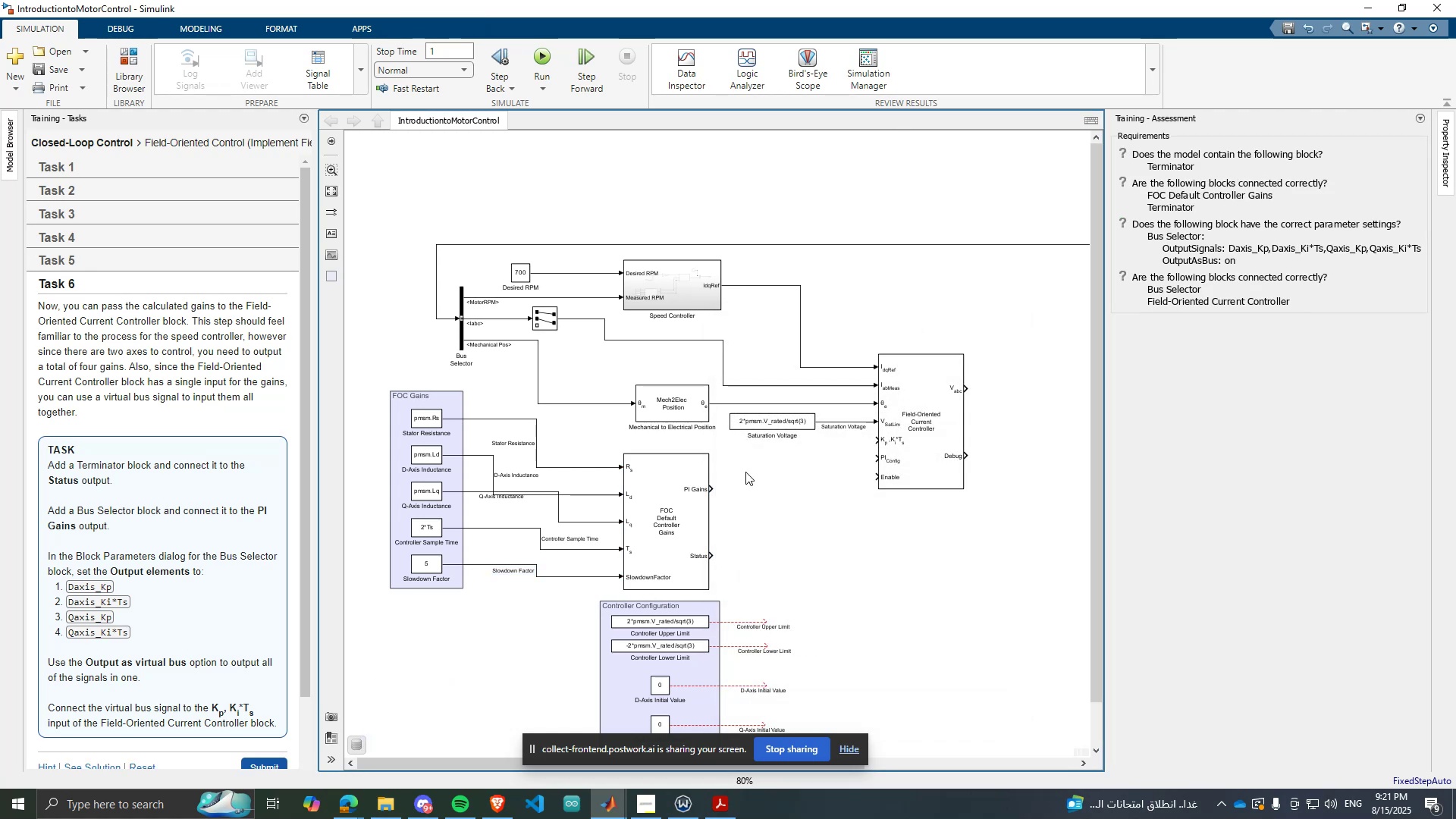 
scroll: coordinate [764, 529], scroll_direction: up, amount: 1.0
 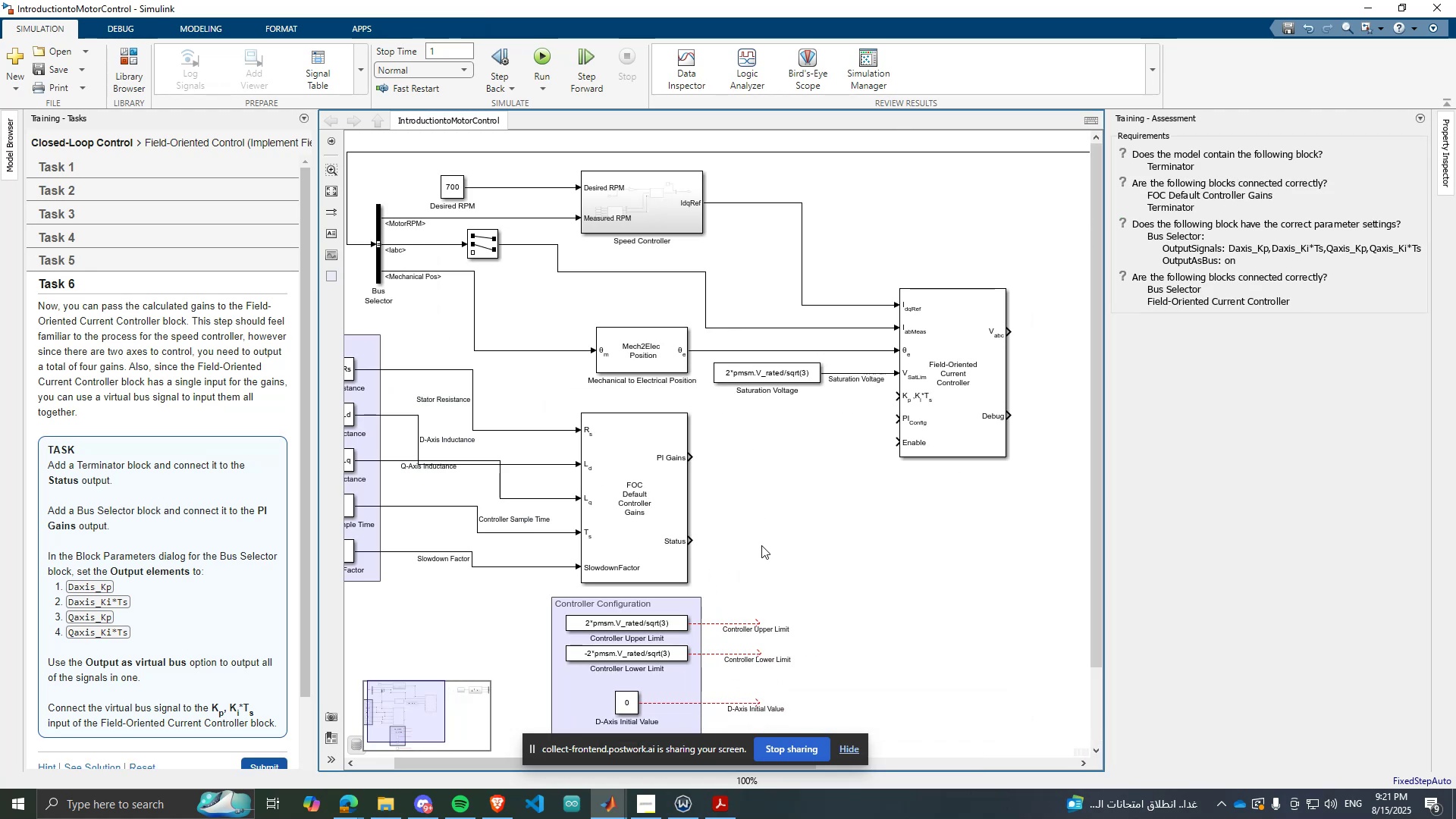 
double_click([761, 545])
 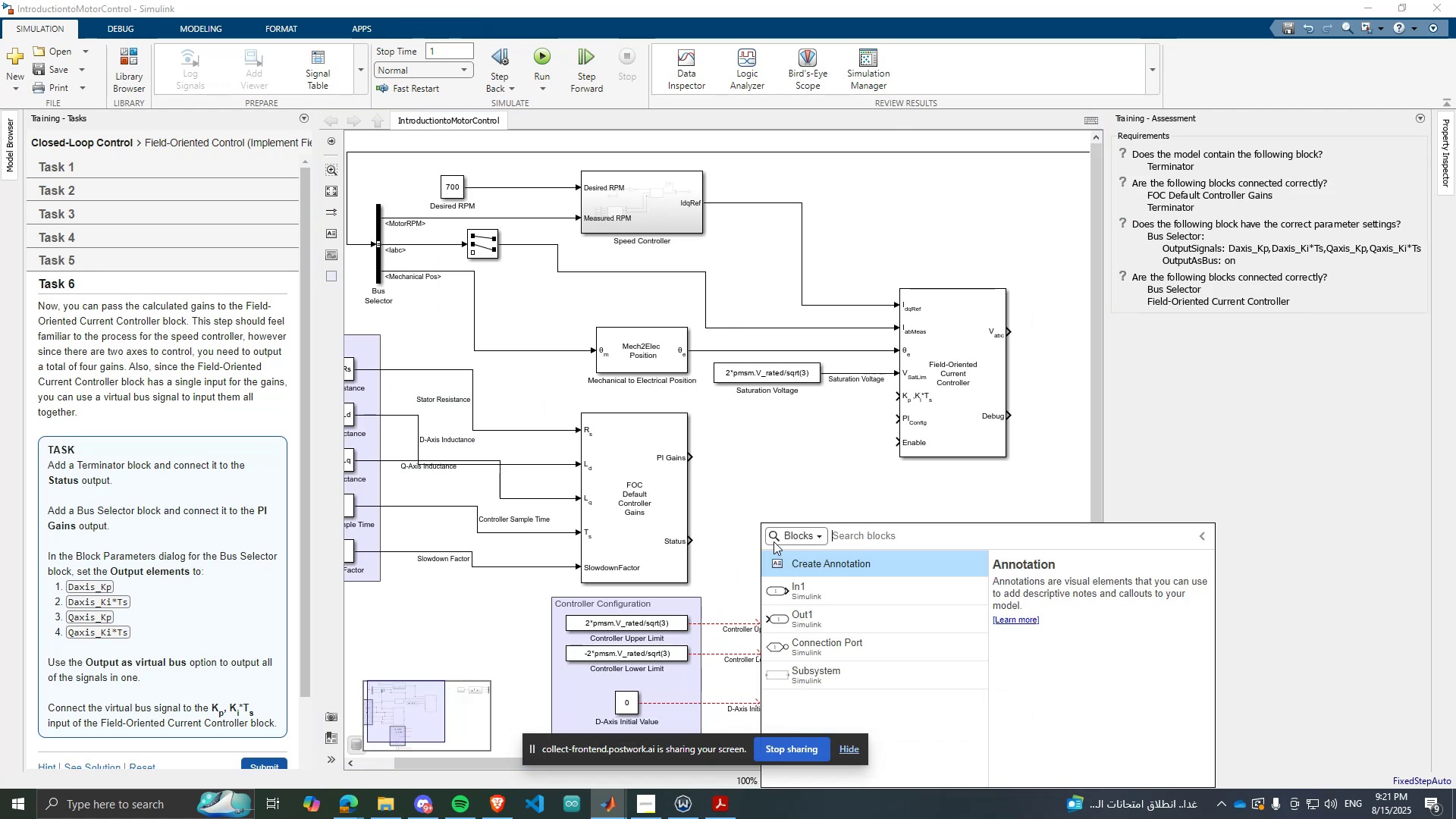 
type(TER)
 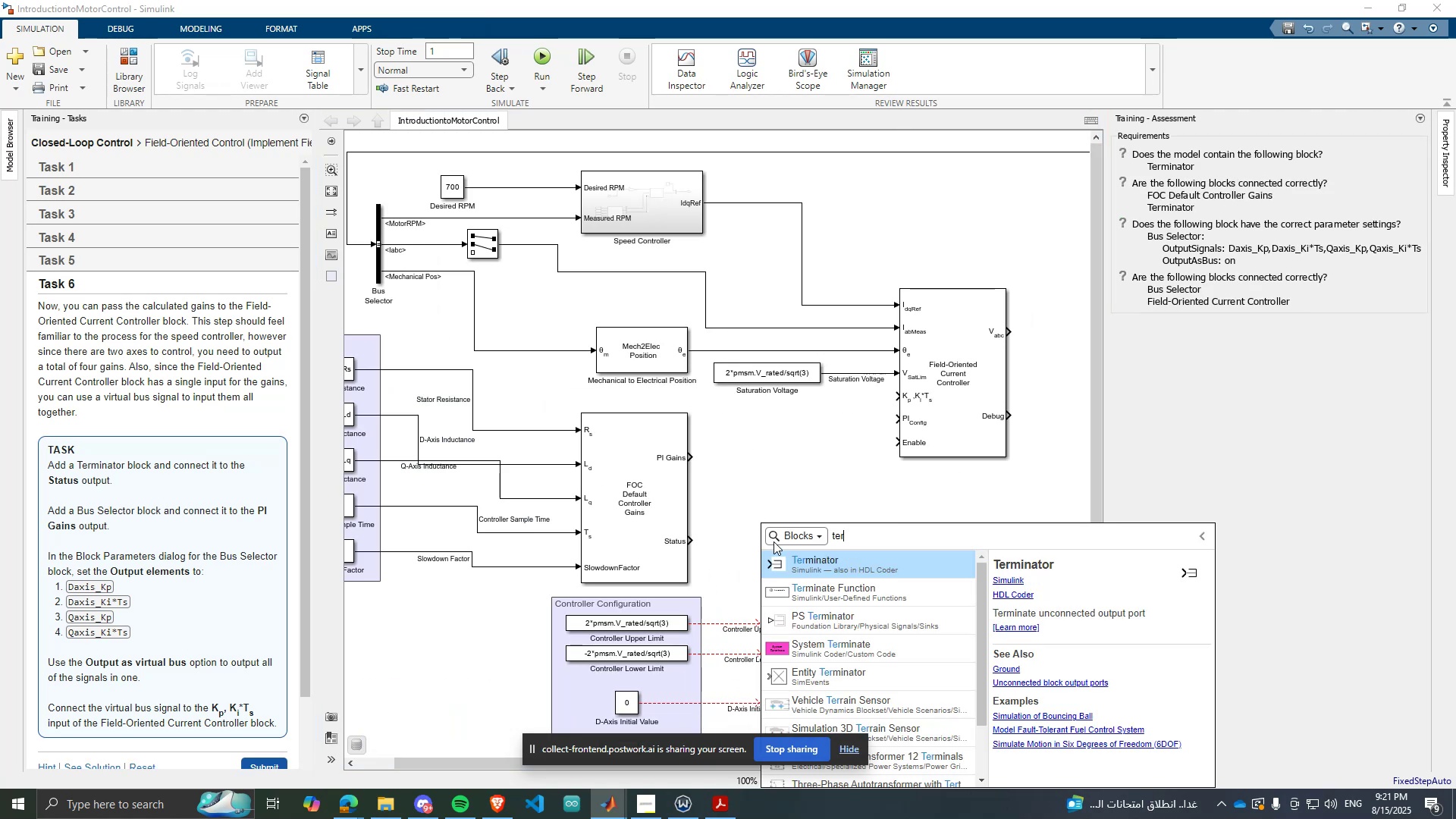 
key(Enter)
 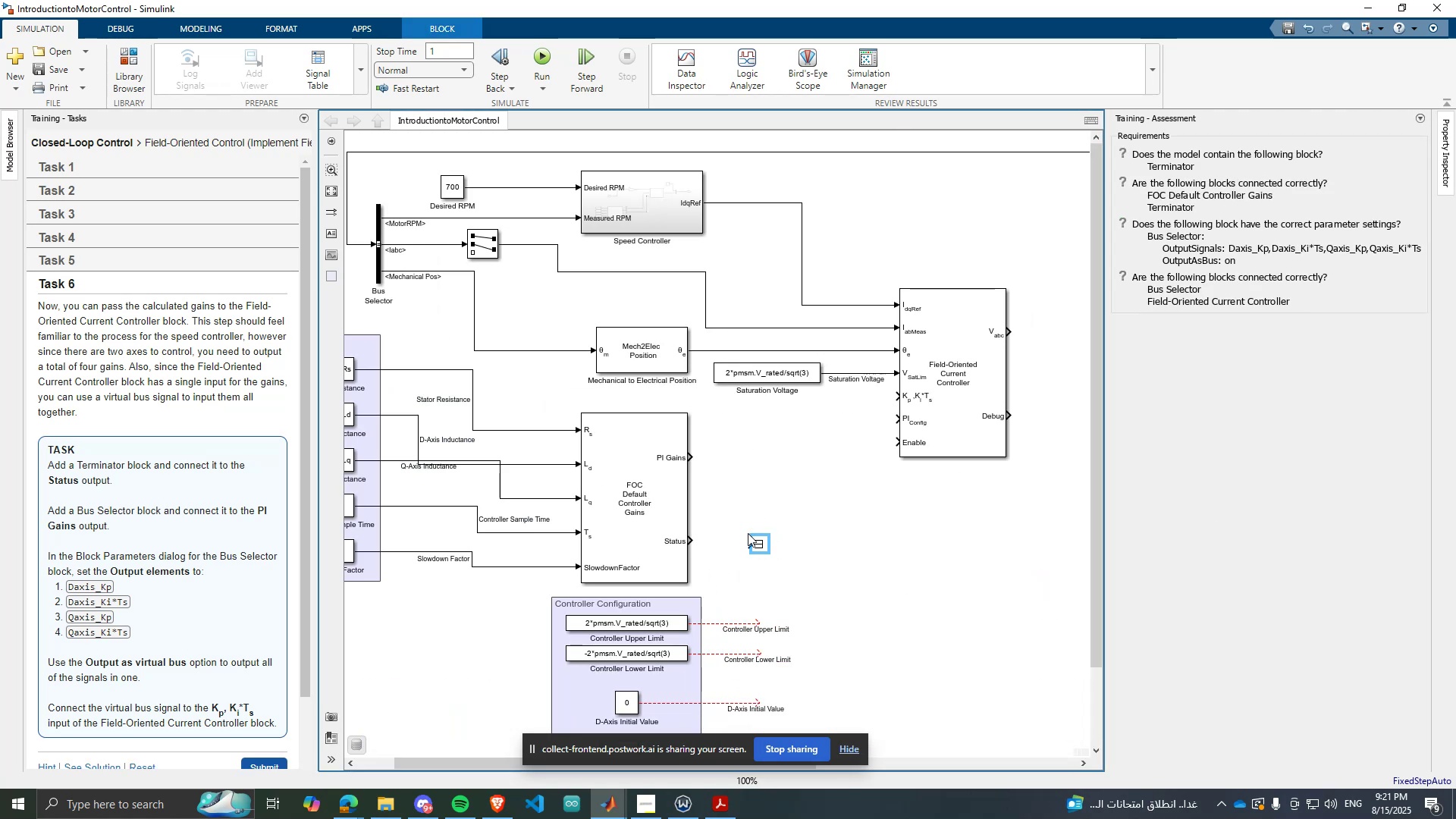 
left_click_drag(start_coordinate=[759, 538], to_coordinate=[733, 536])
 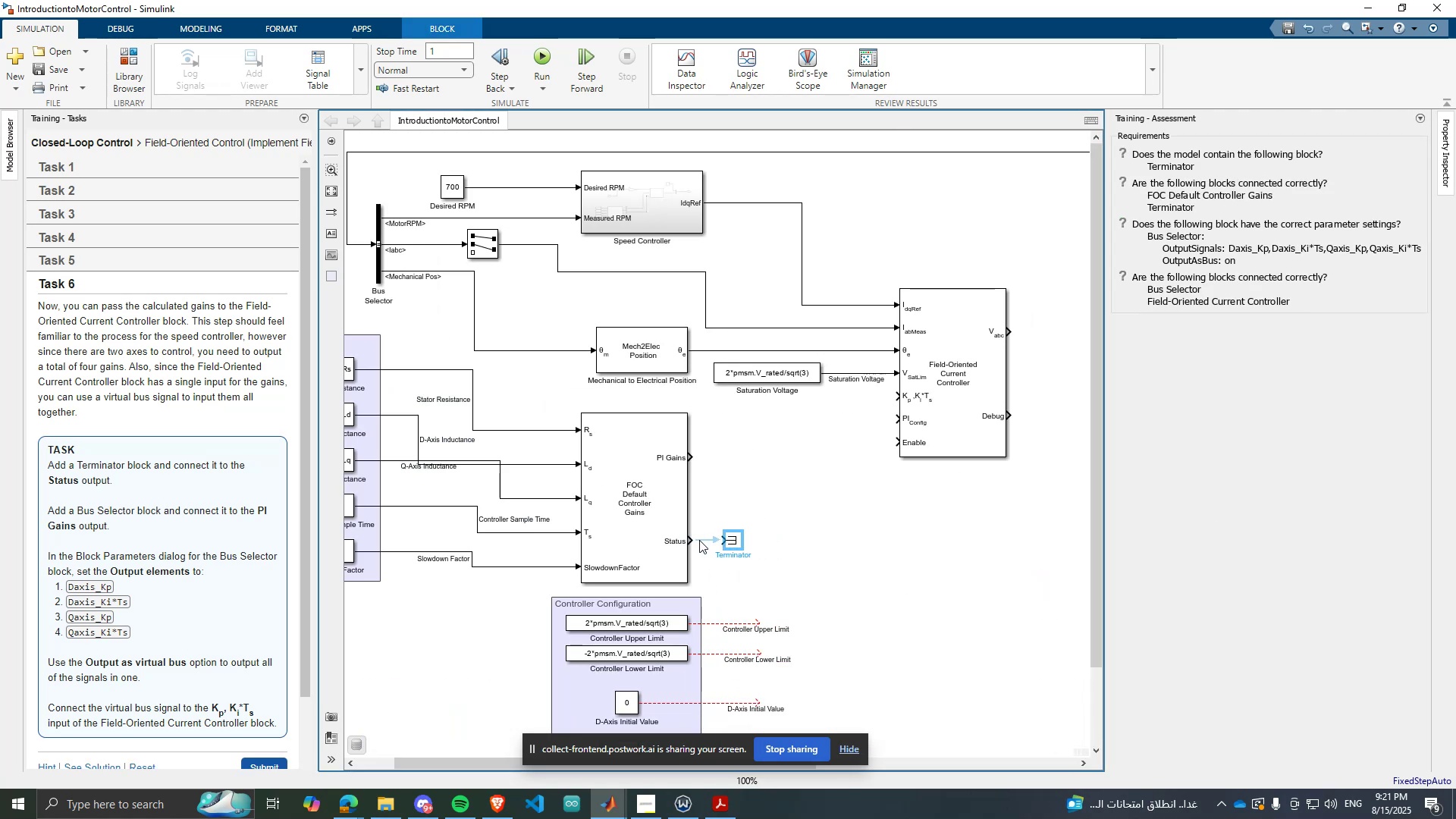 
left_click([702, 538])
 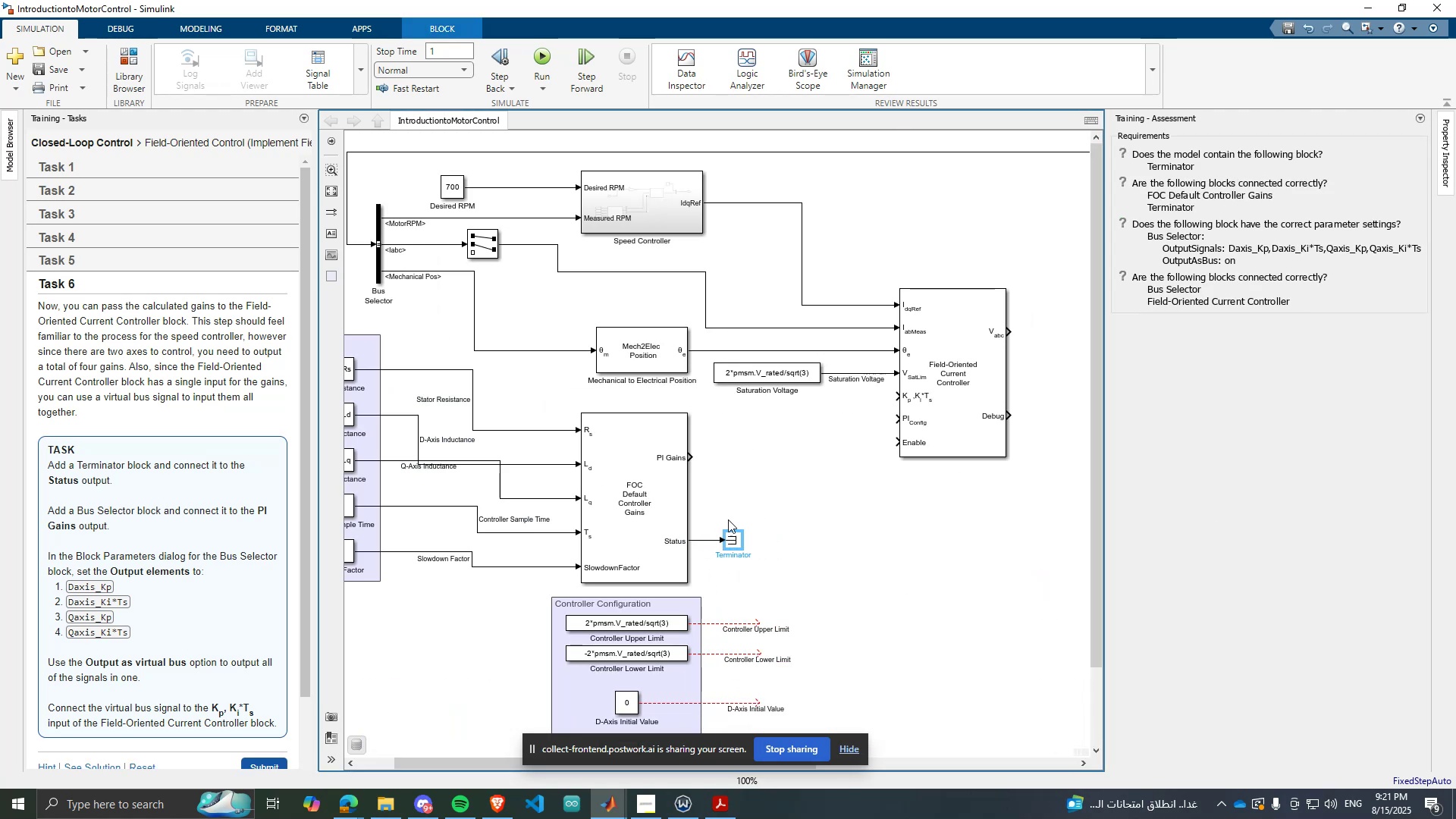 
scroll: coordinate [858, 440], scroll_direction: down, amount: 2.0
 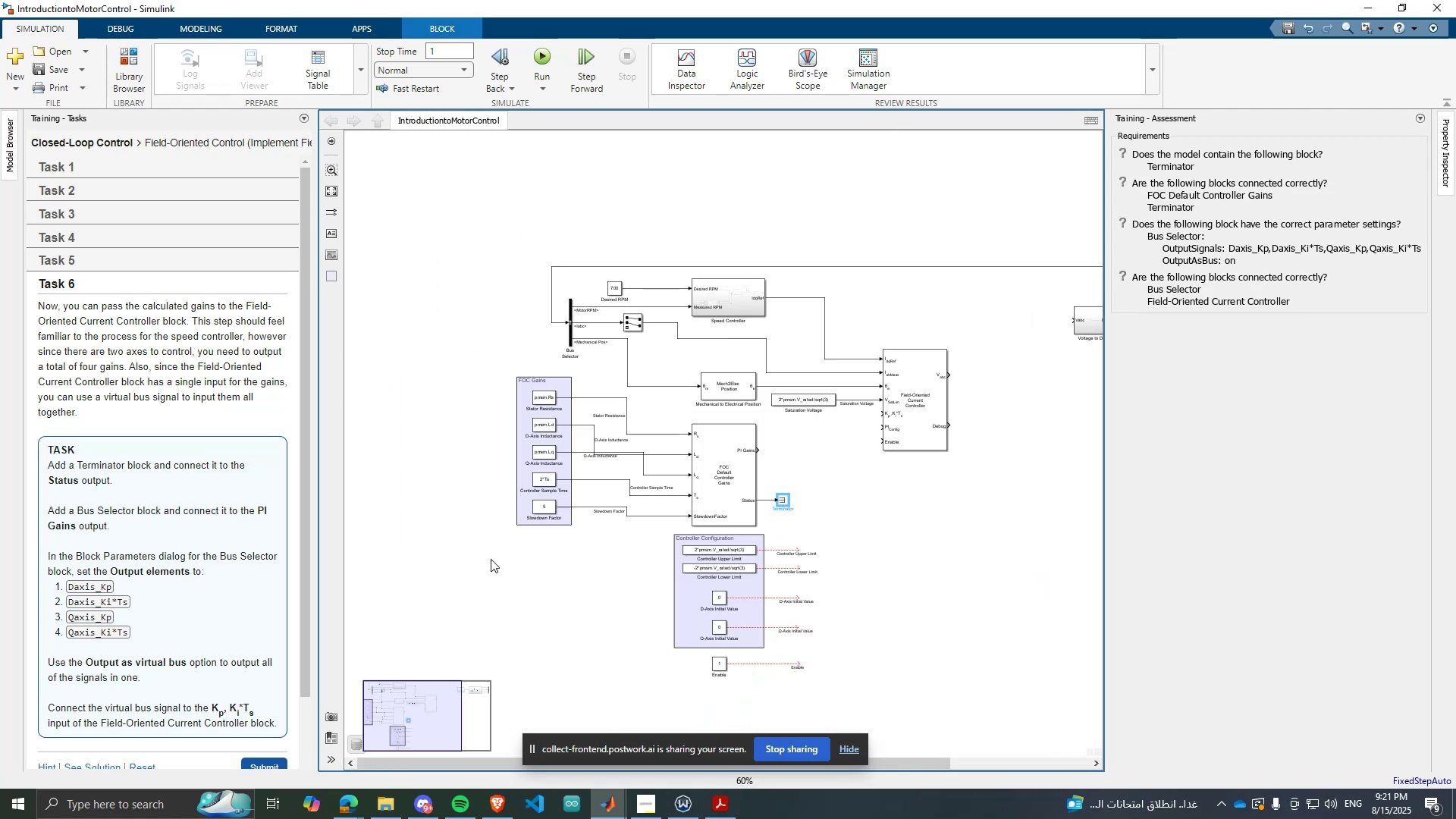 
scroll: coordinate [813, 371], scroll_direction: up, amount: 3.0
 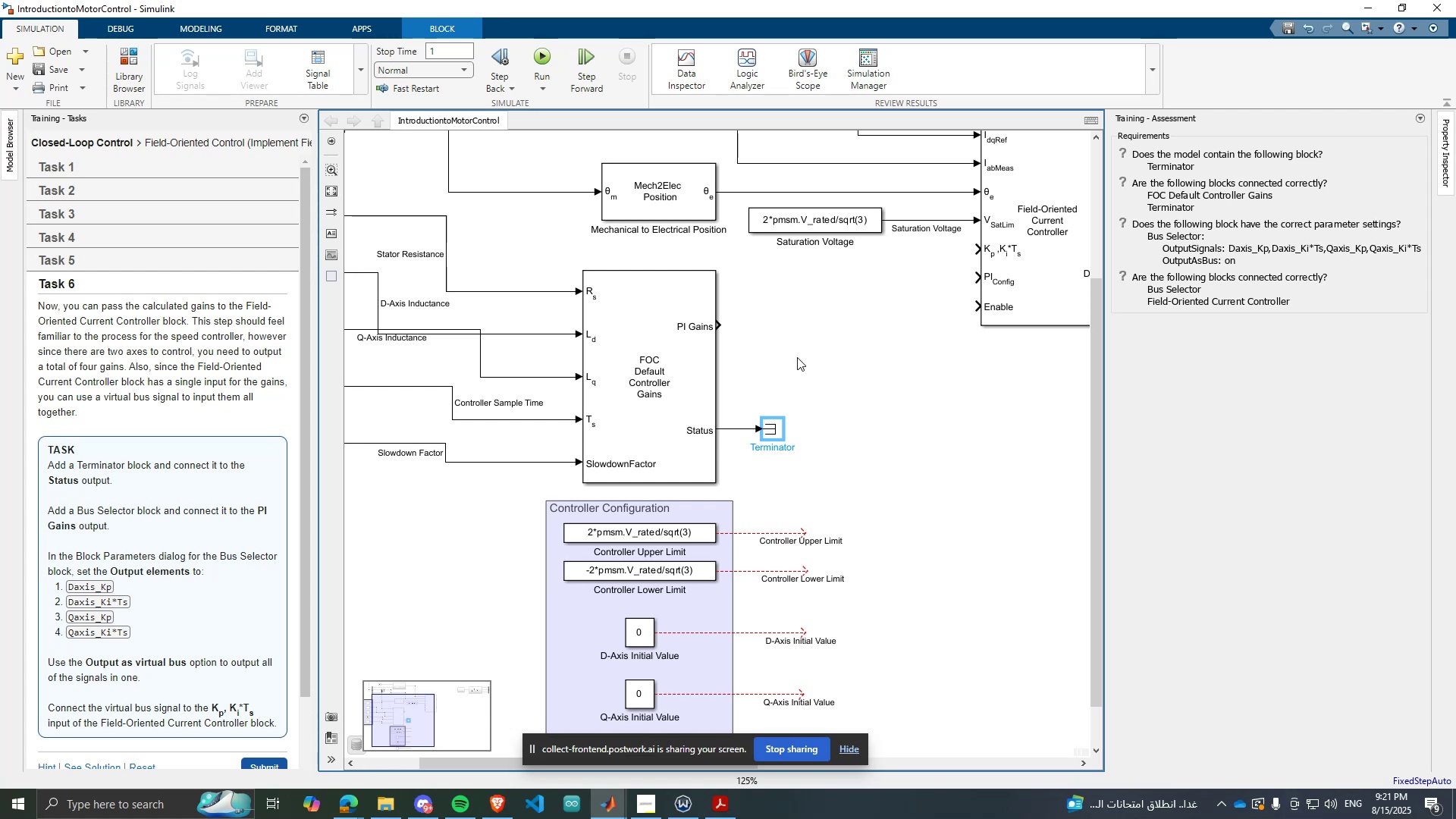 
double_click([811, 349])
 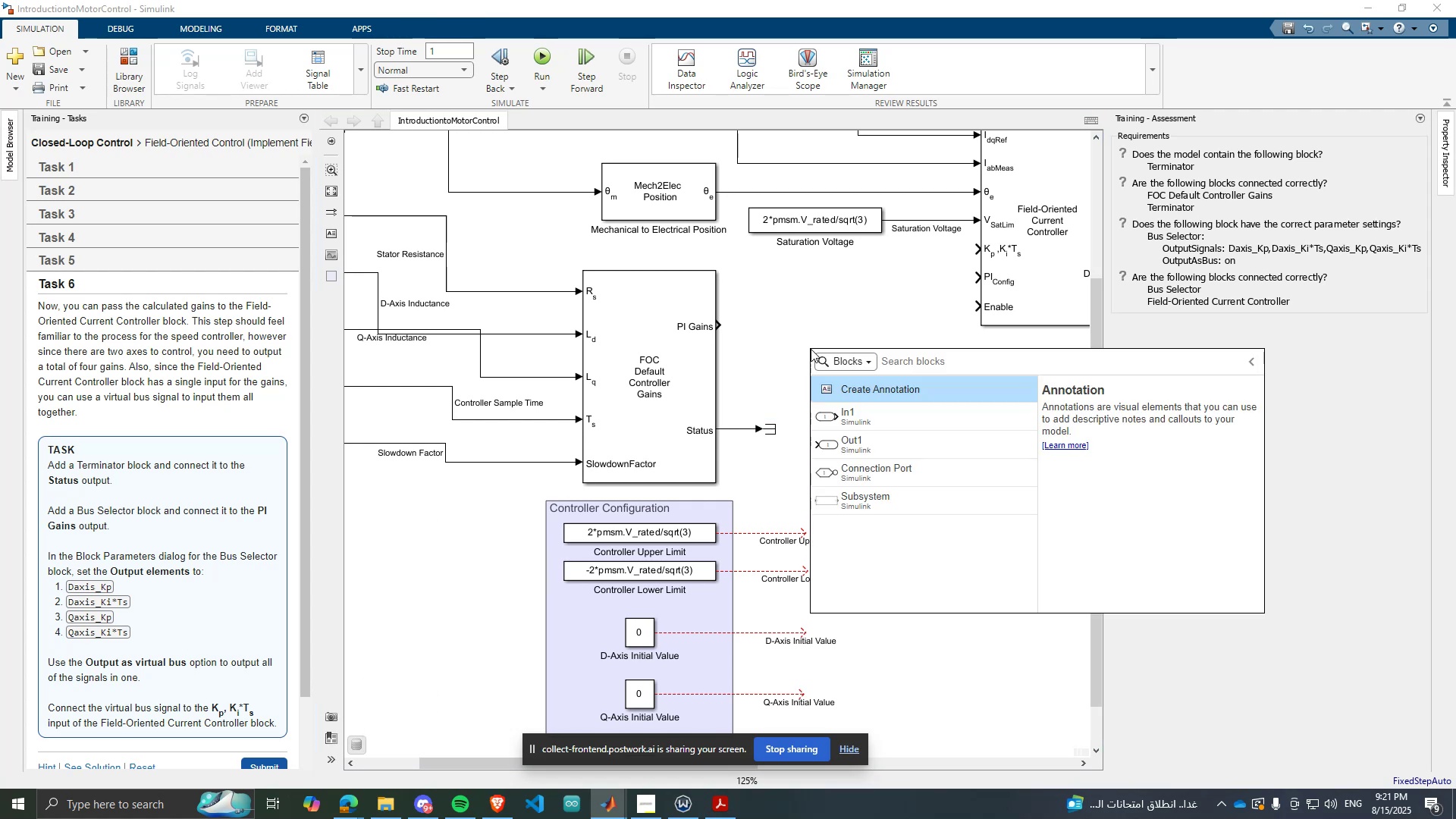 
type(SELEC)
key(Backspace)
type(BUS SEL)
 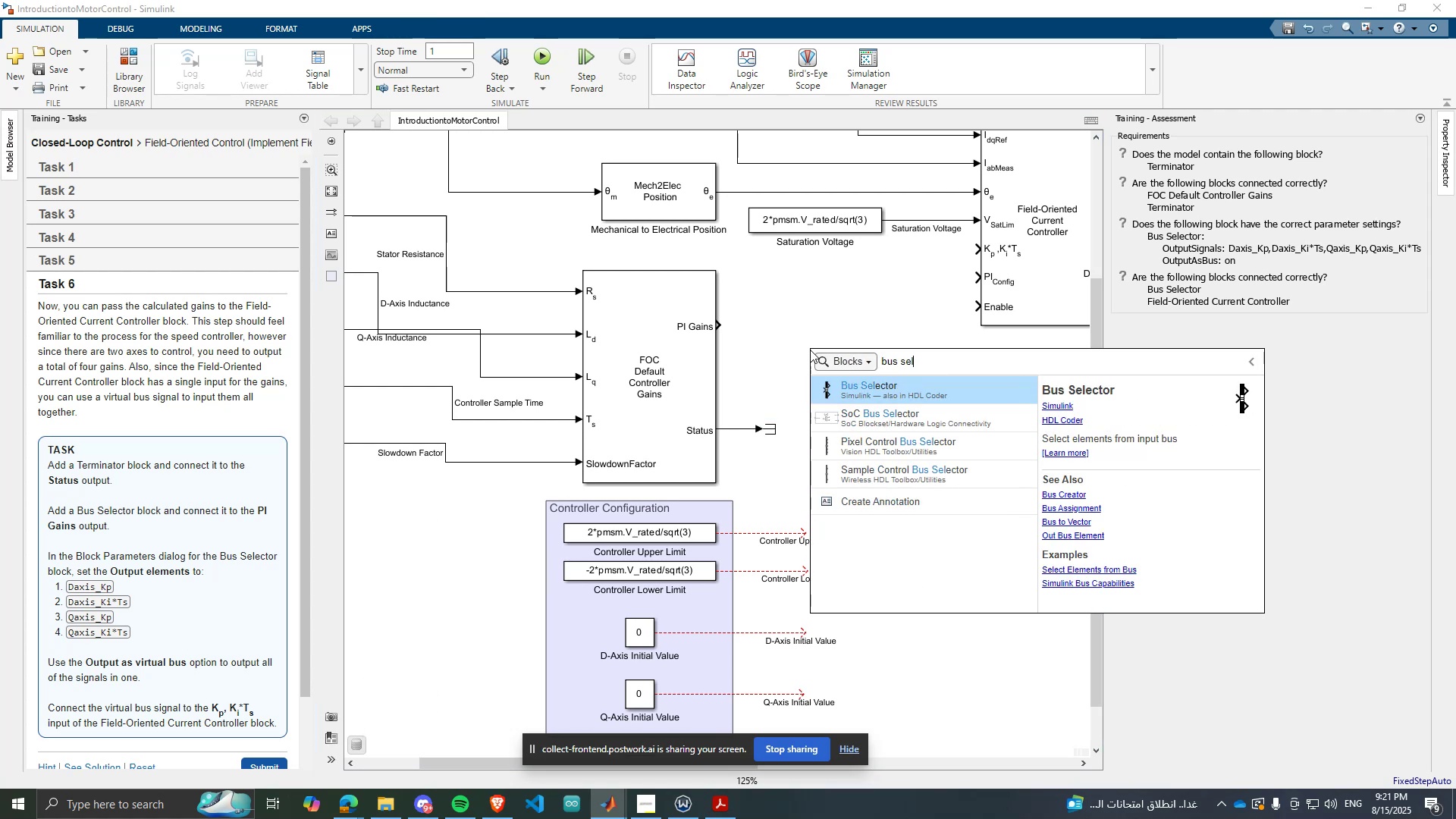 
key(Enter)
 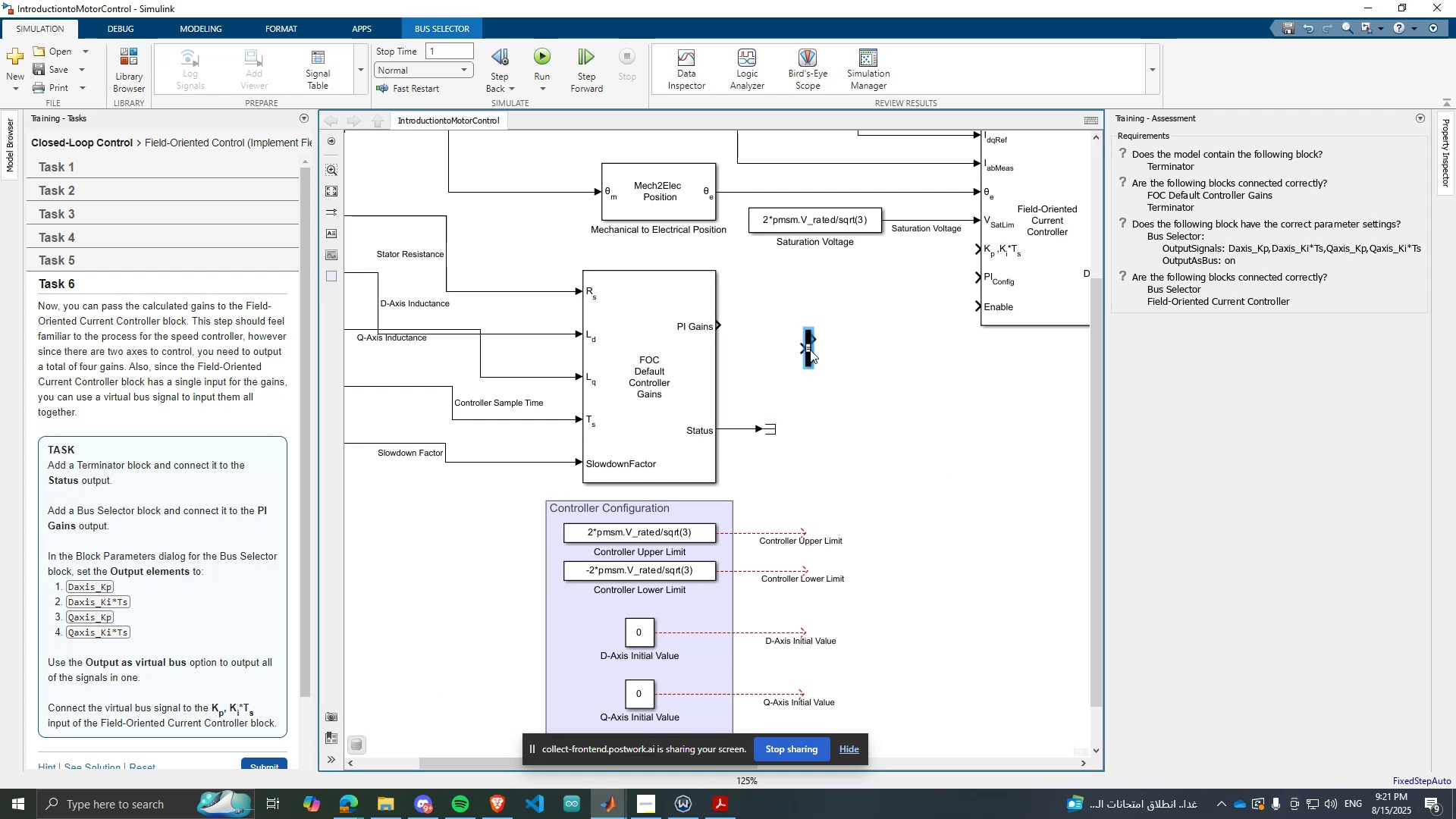 
scroll: coordinate [818, 345], scroll_direction: up, amount: 3.0
 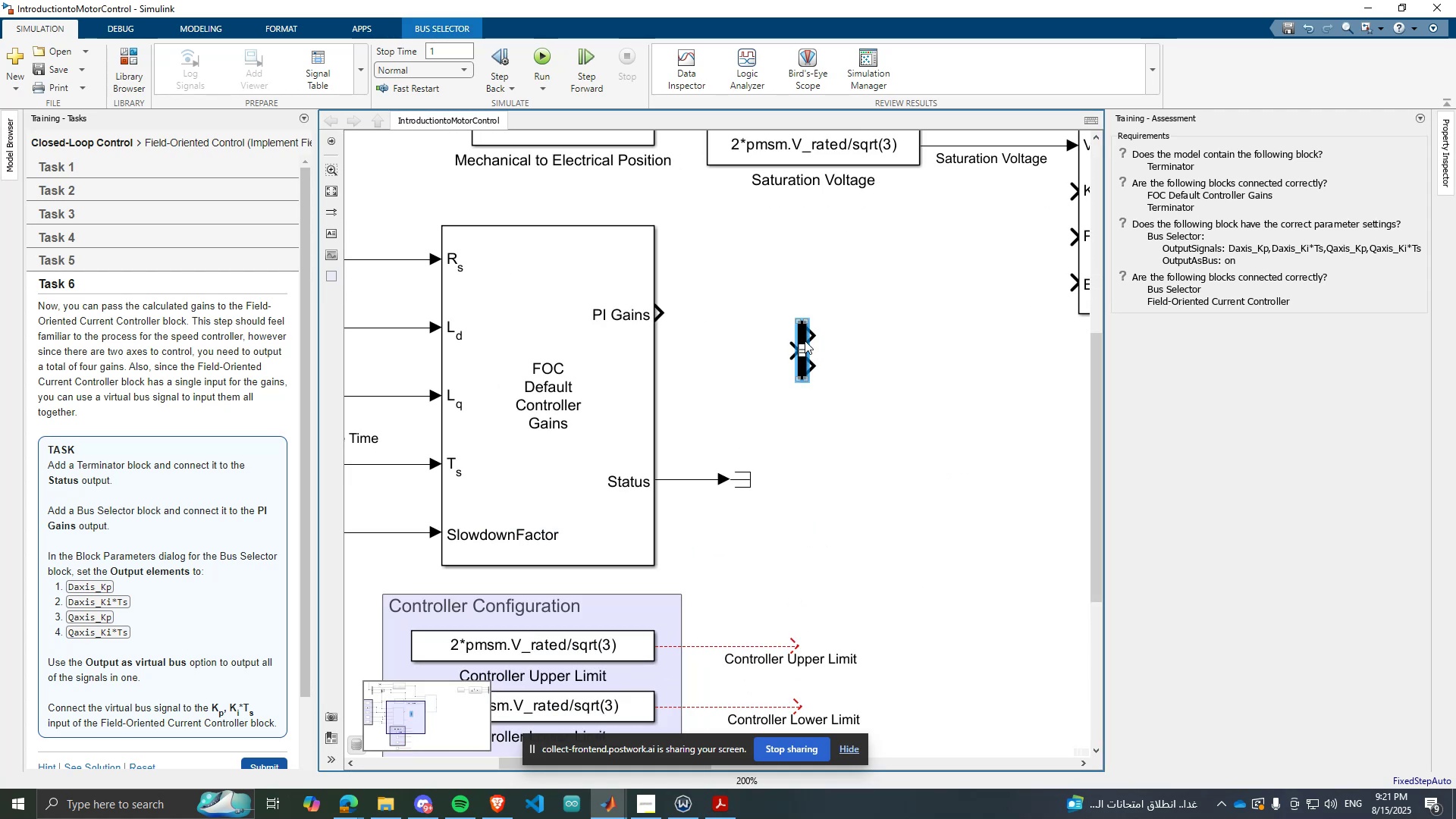 
left_click_drag(start_coordinate=[805, 340], to_coordinate=[720, 296])
 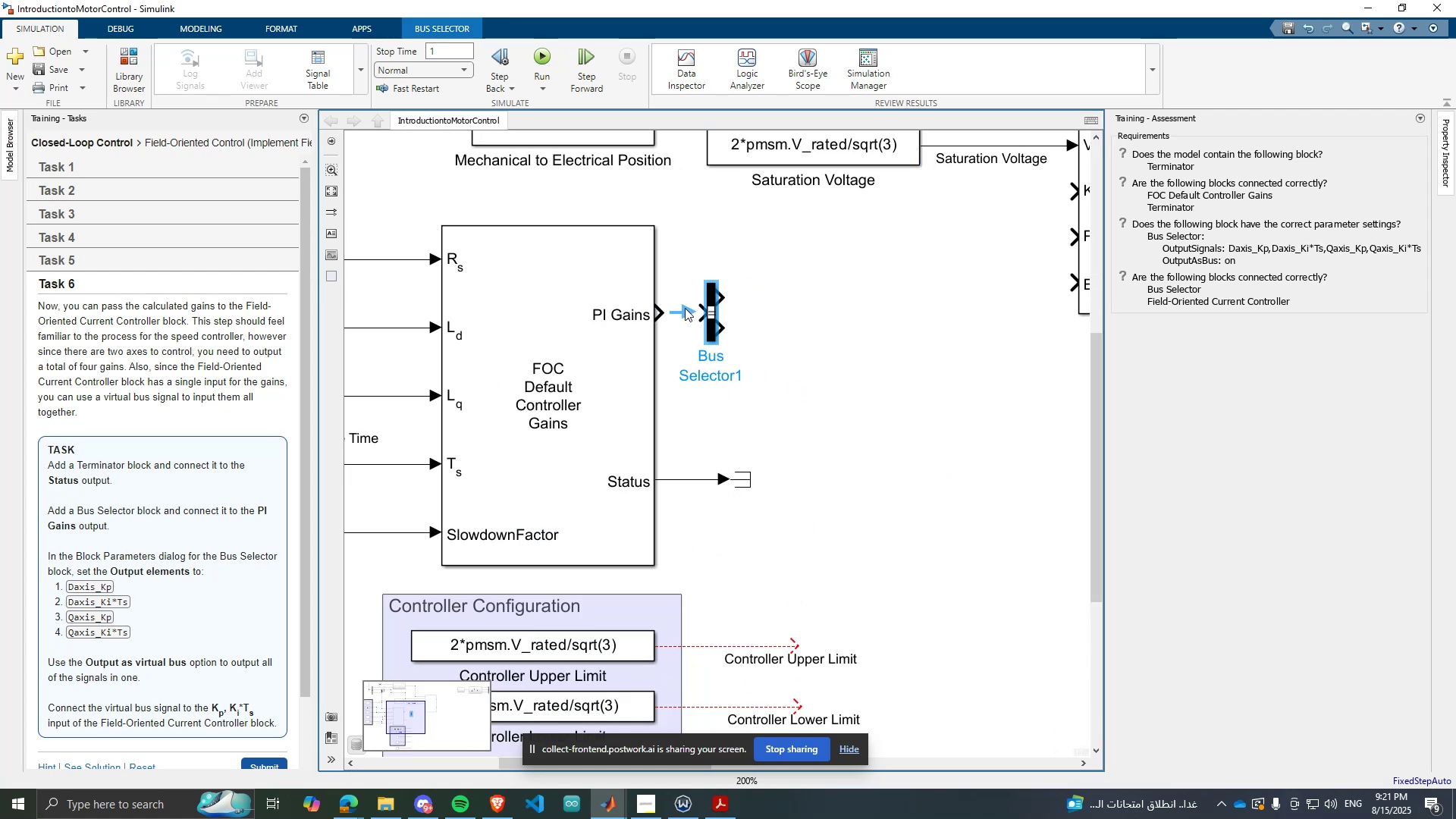 
left_click([682, 309])
 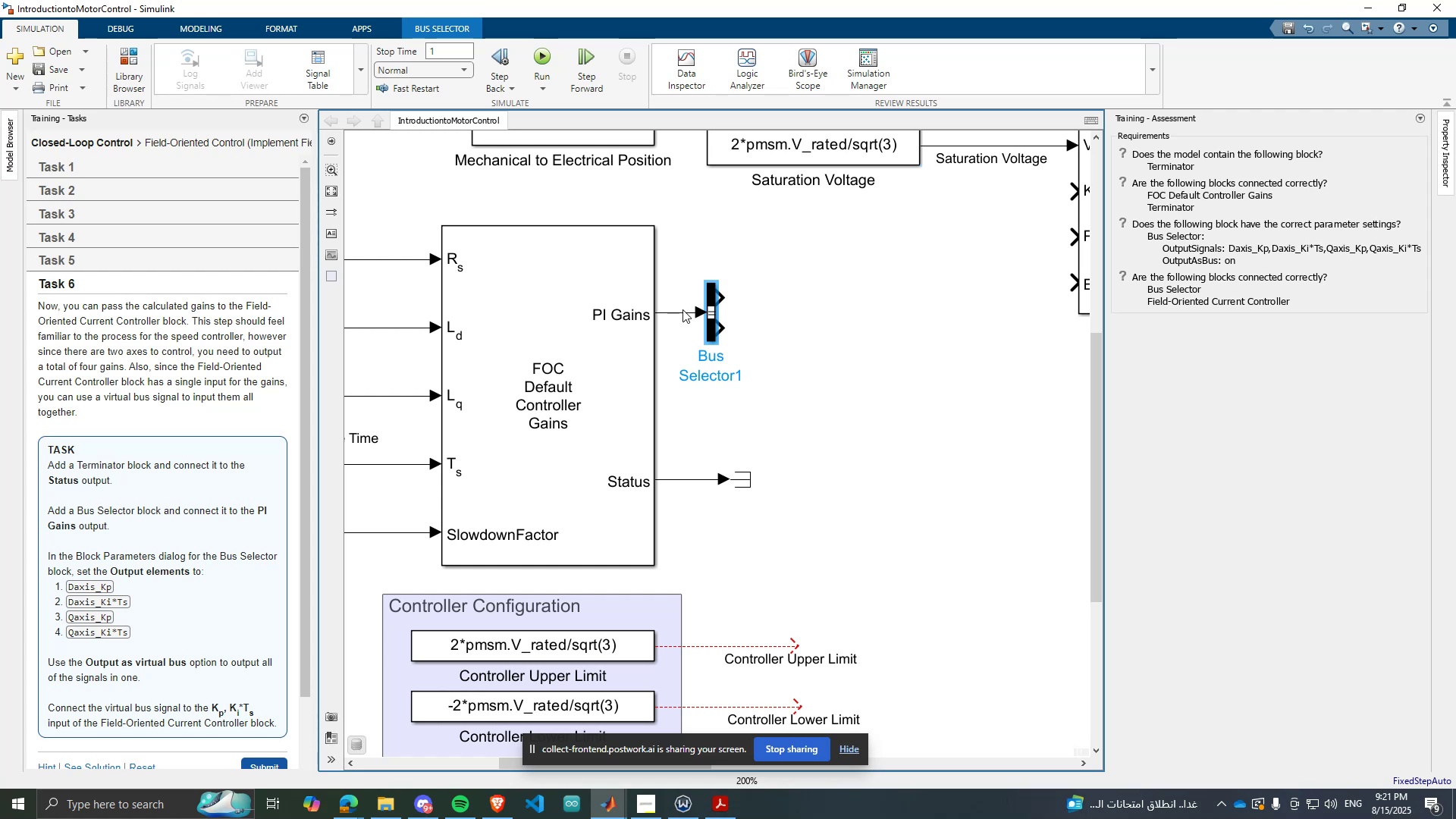 
double_click([711, 302])
 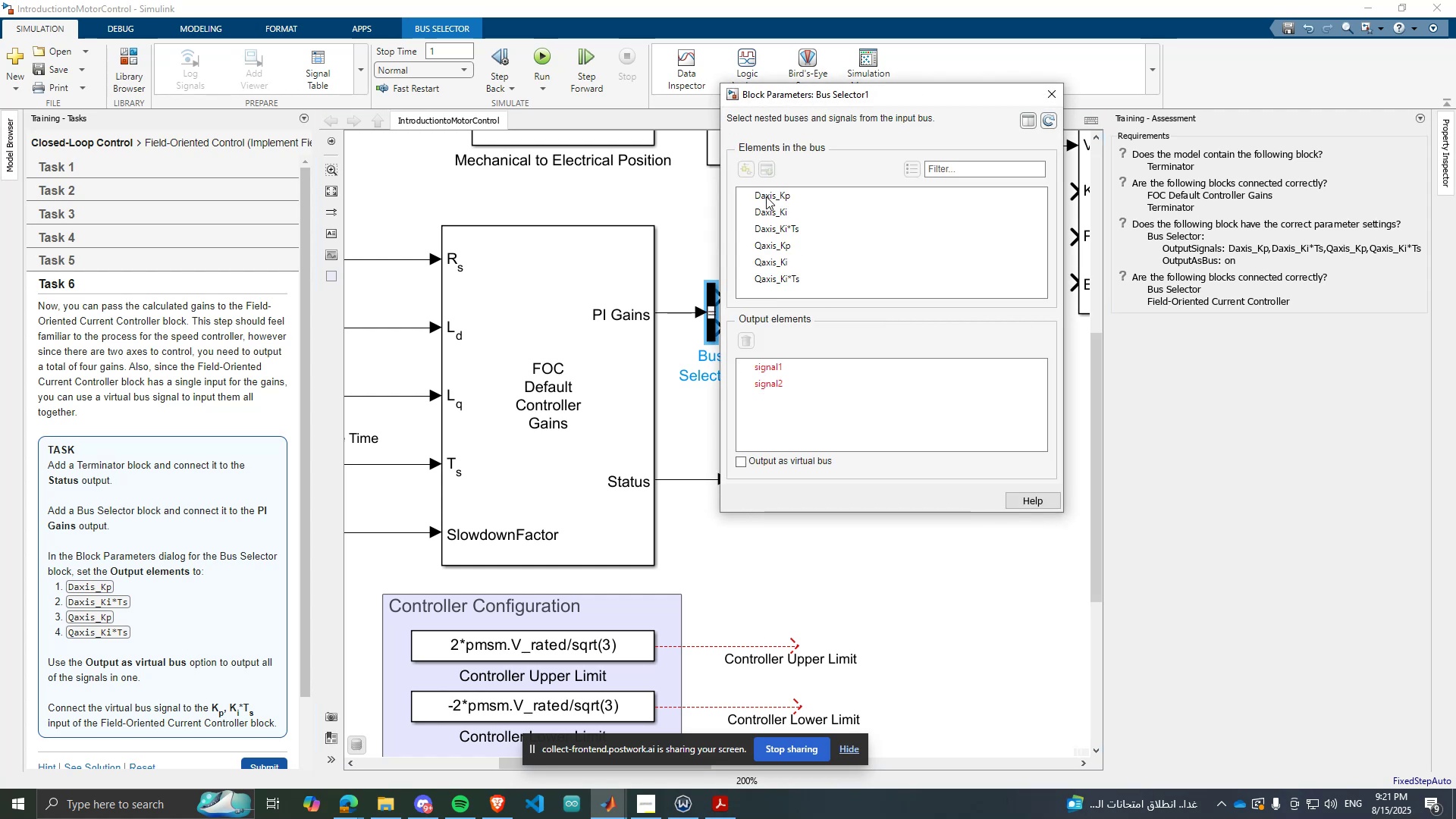 
left_click([763, 385])
 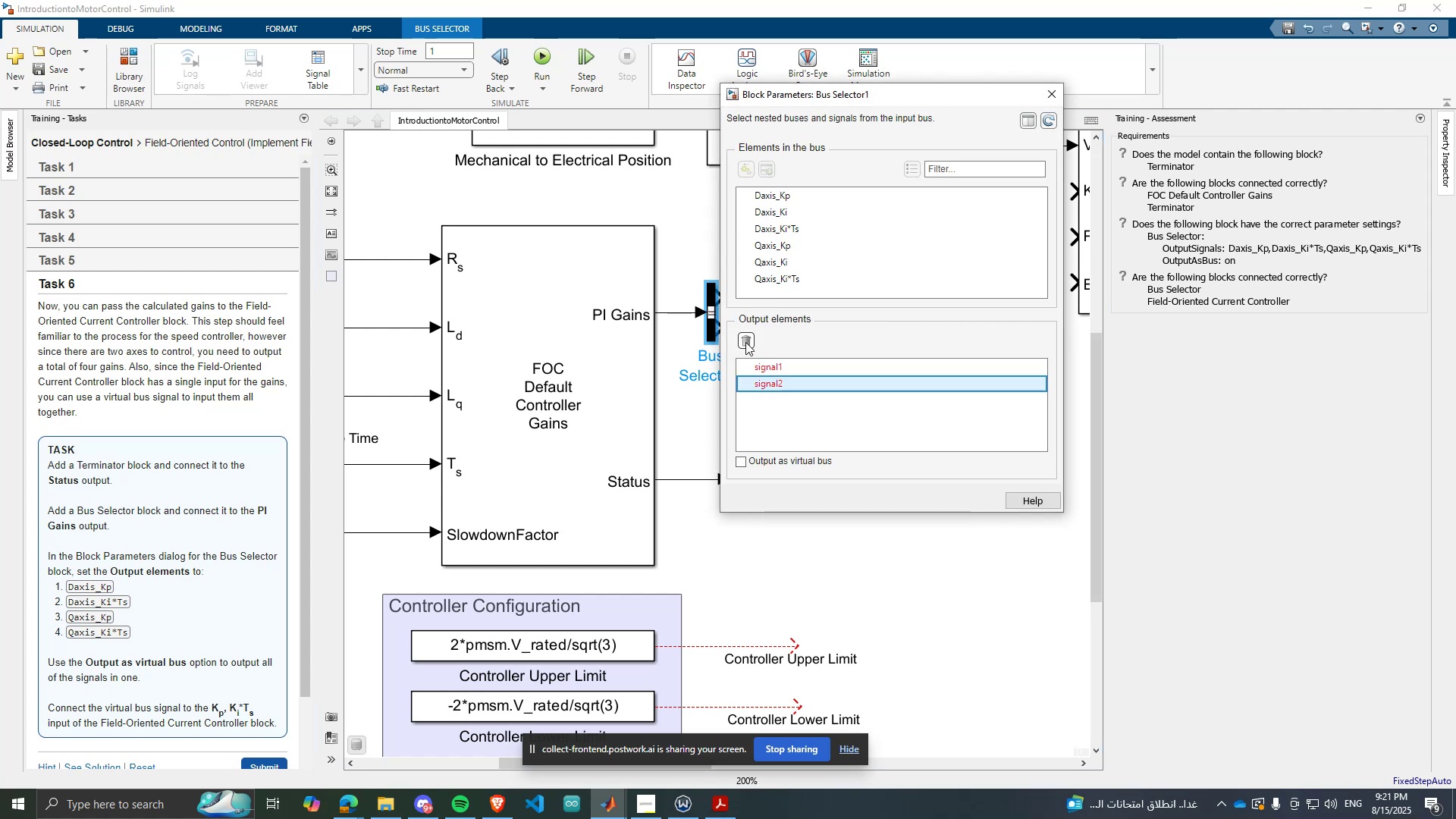 
left_click([745, 342])
 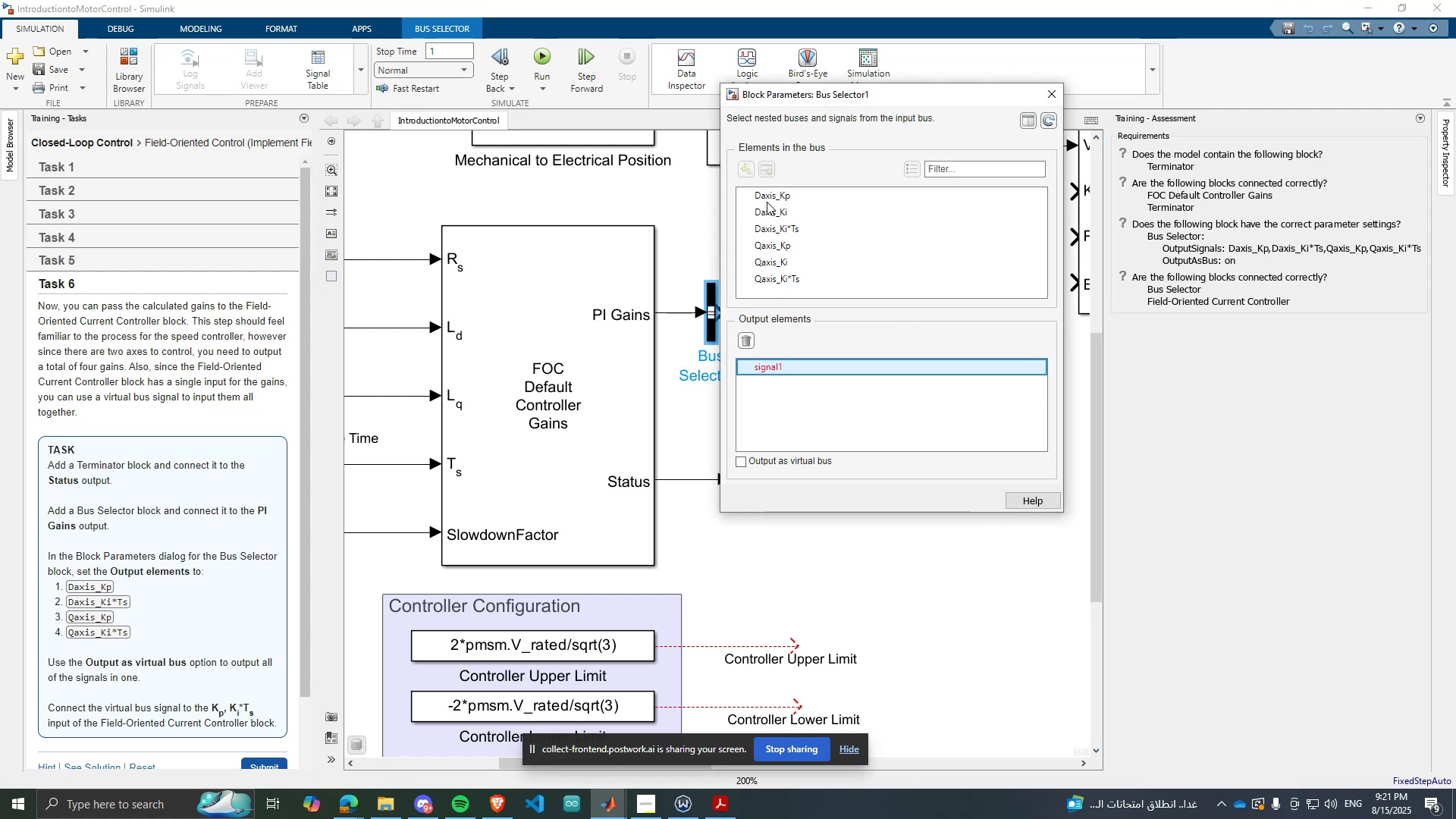 
left_click_drag(start_coordinate=[763, 195], to_coordinate=[751, 383])
 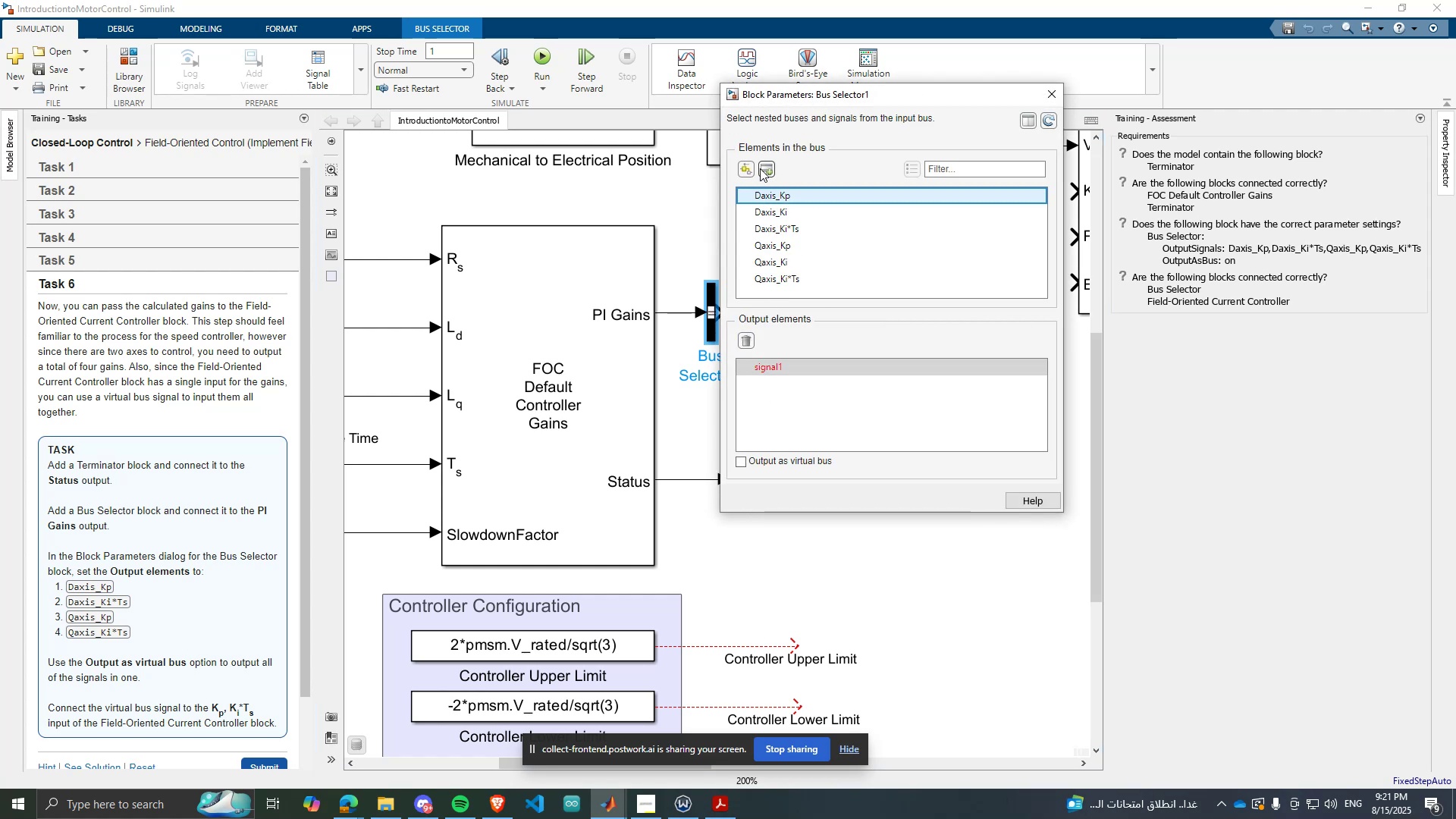 
left_click([759, 168])
 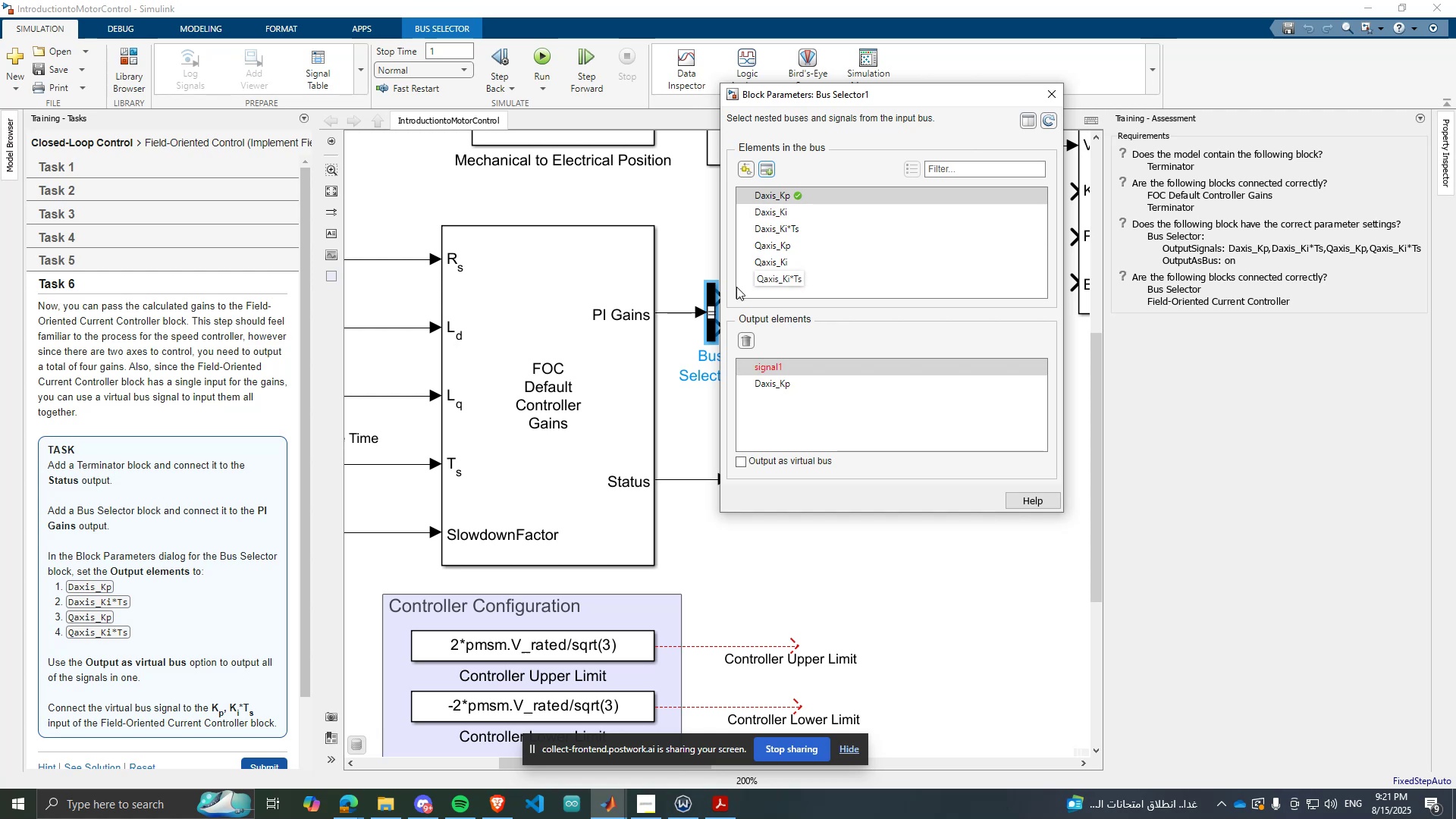 
left_click([766, 234])
 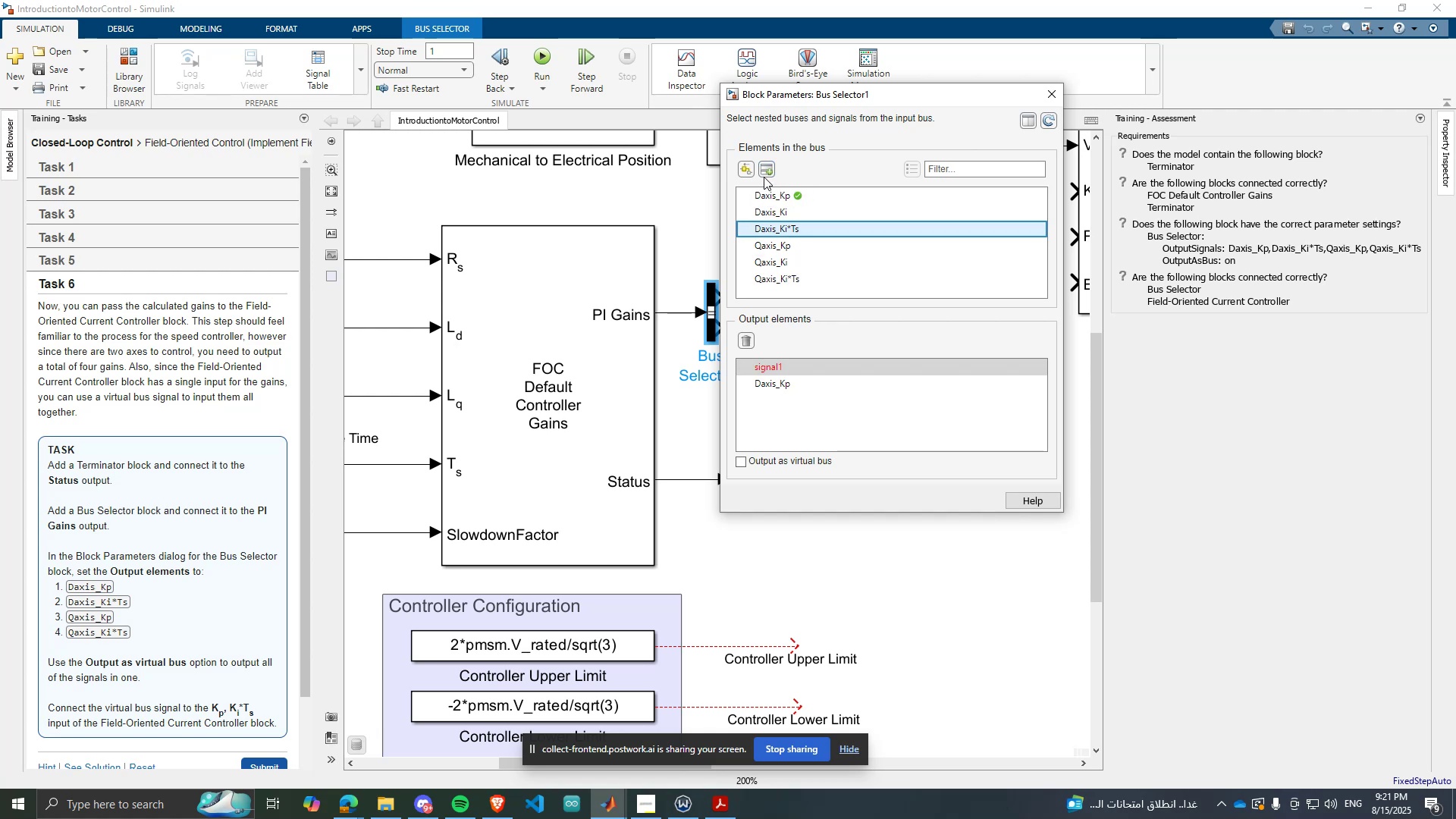 
left_click([763, 174])
 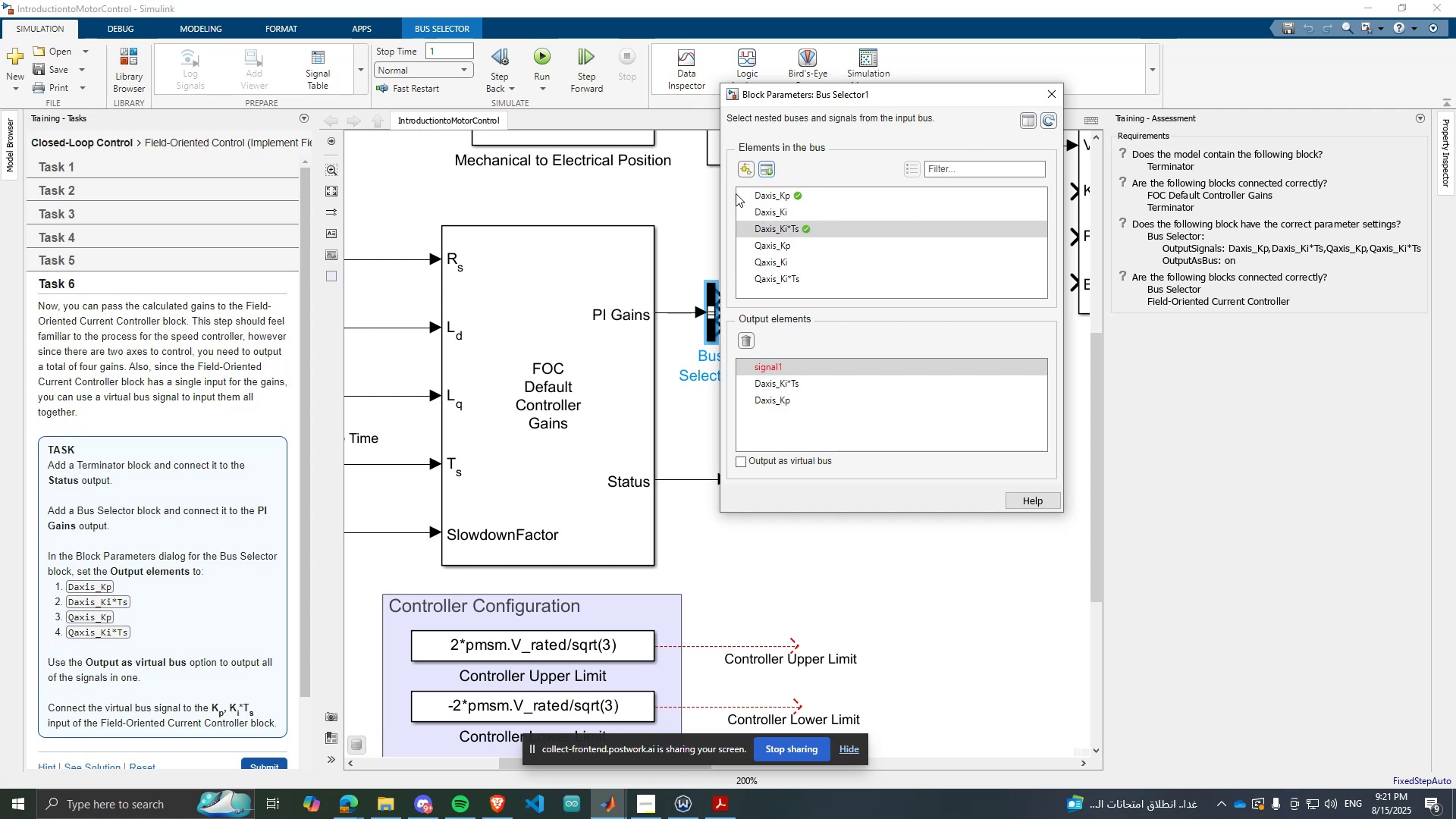 
left_click([777, 268])
 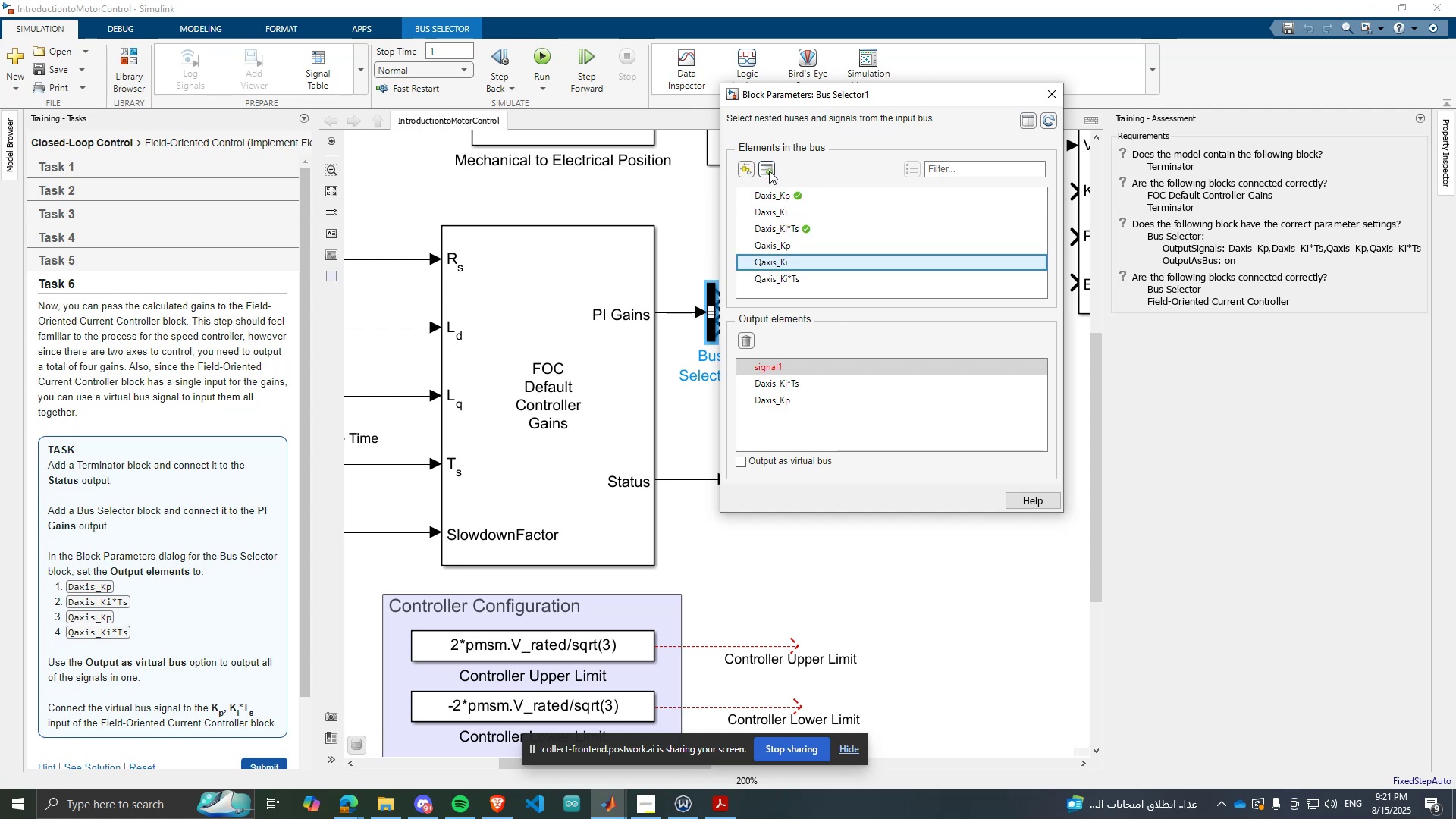 
left_click([763, 166])
 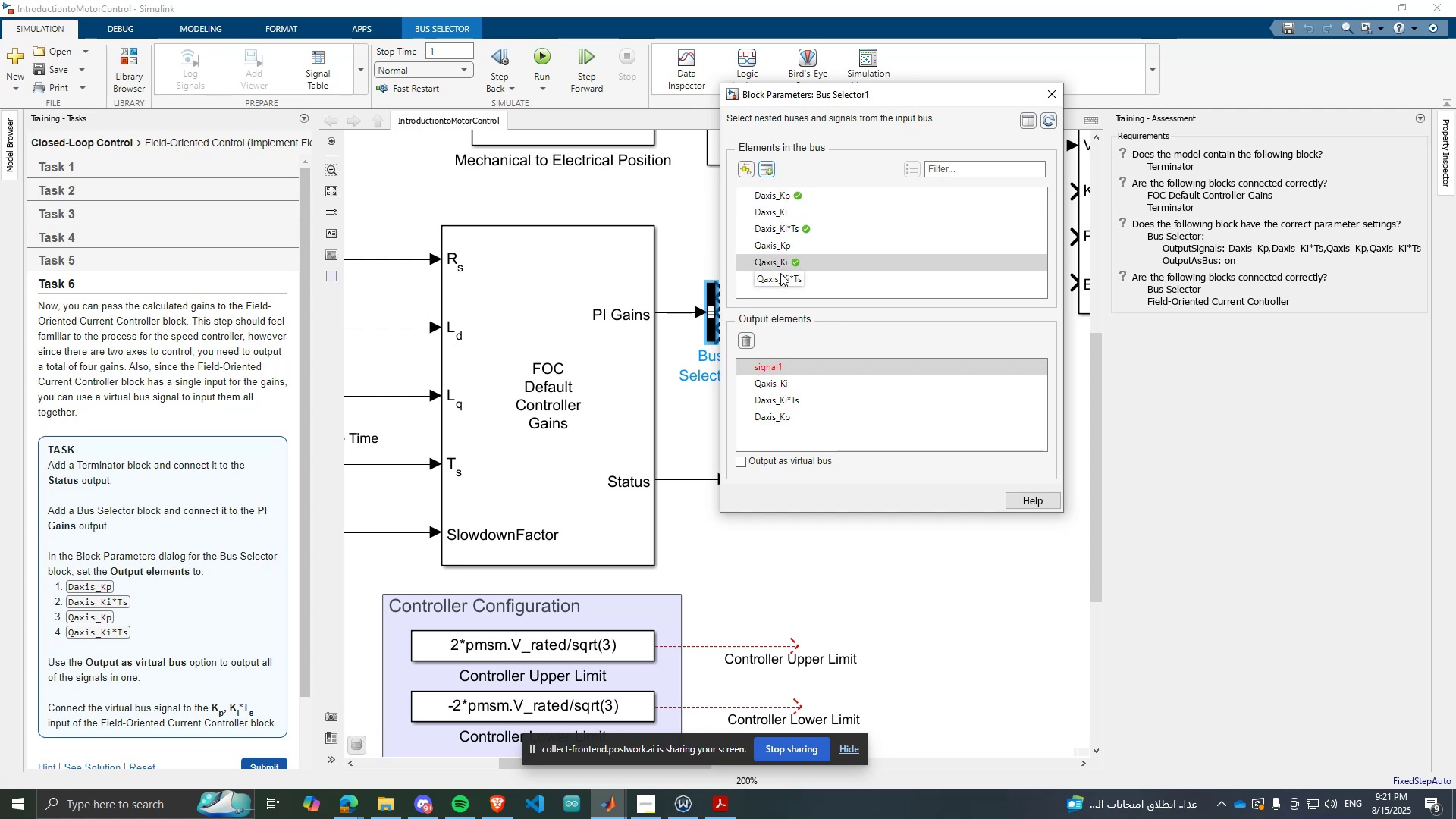 
left_click([780, 273])
 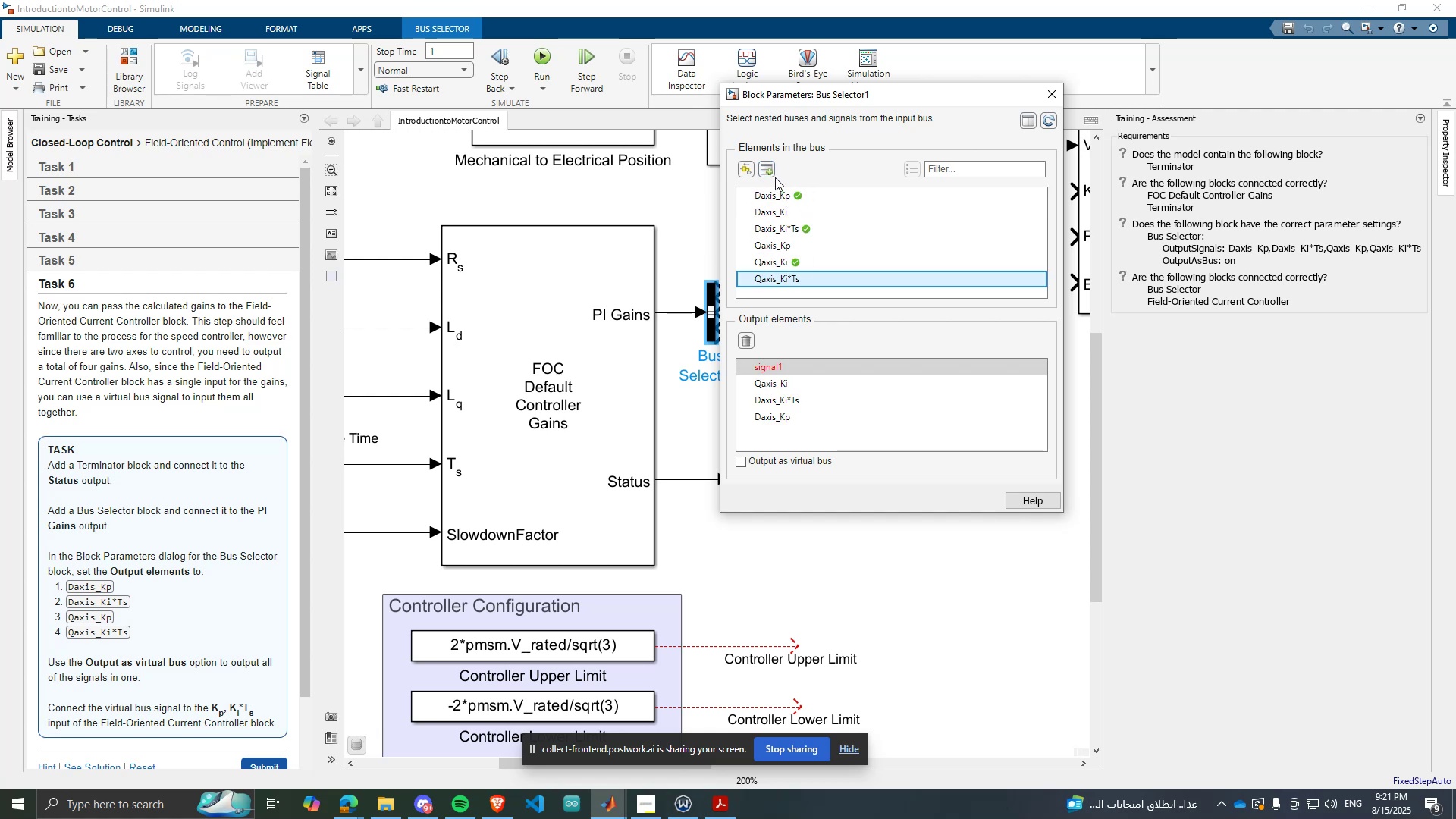 
left_click([772, 171])
 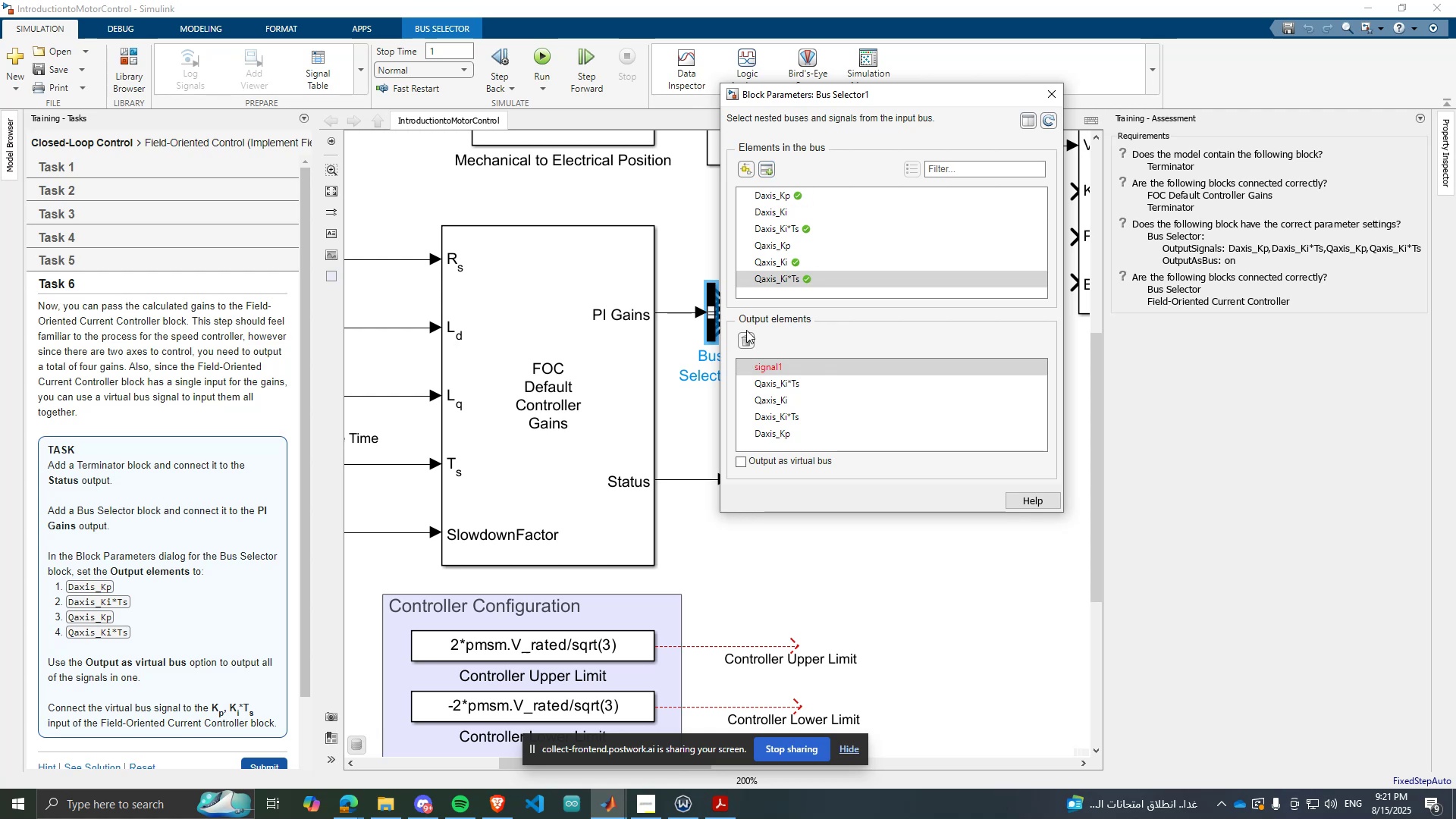 
double_click([745, 334])
 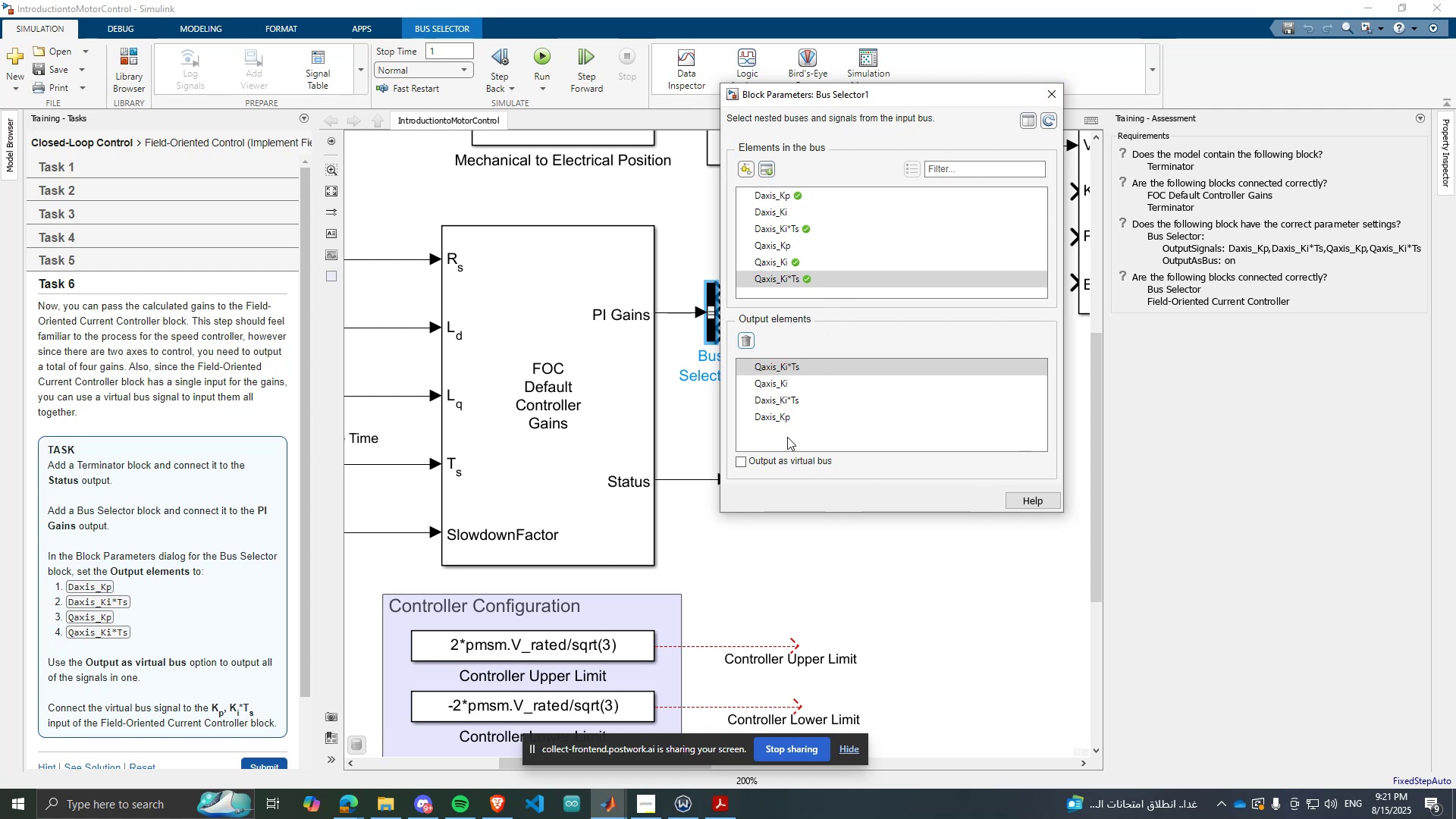 
wait(5.34)
 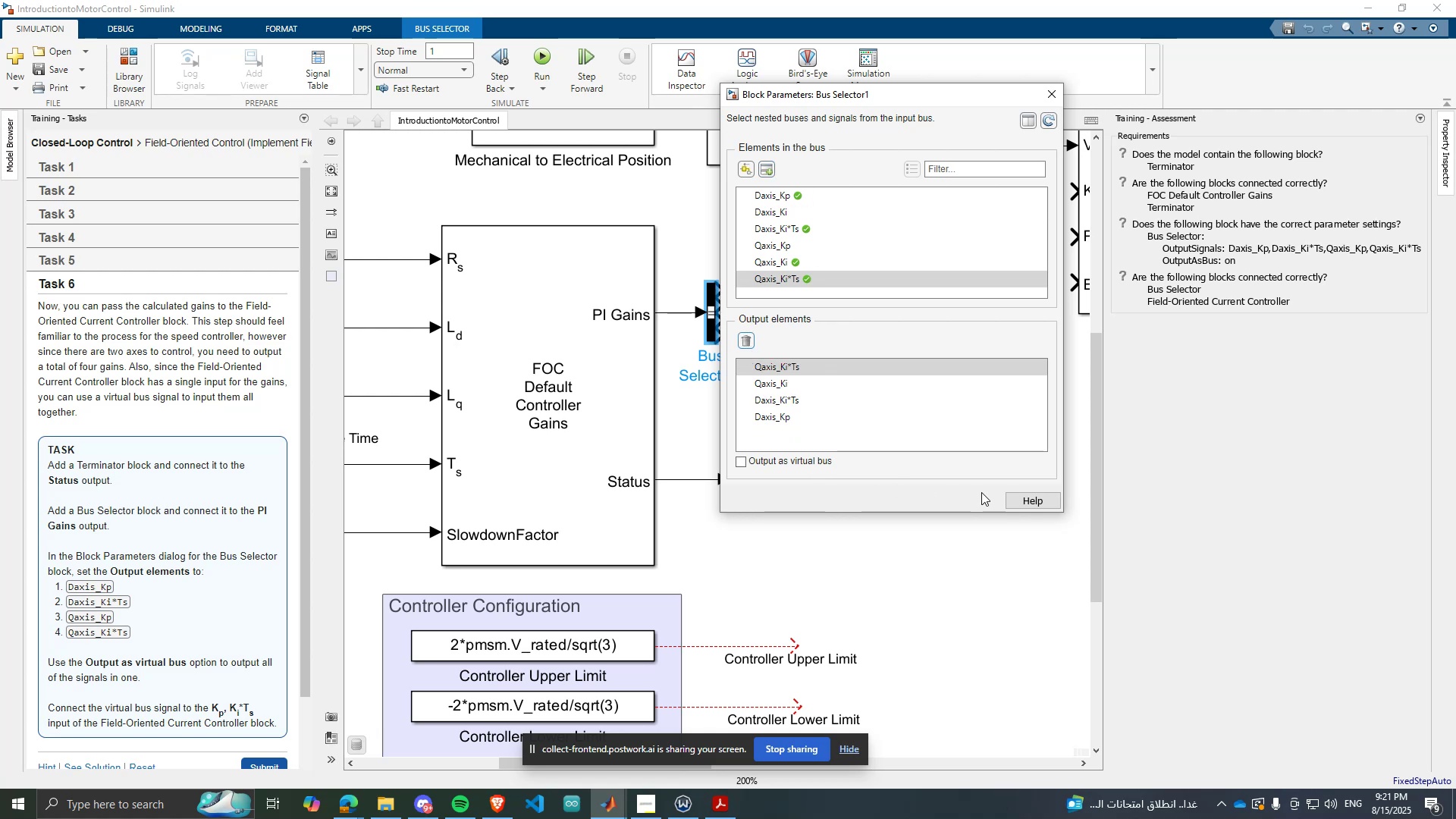 
left_click_drag(start_coordinate=[778, 418], to_coordinate=[774, 361])
 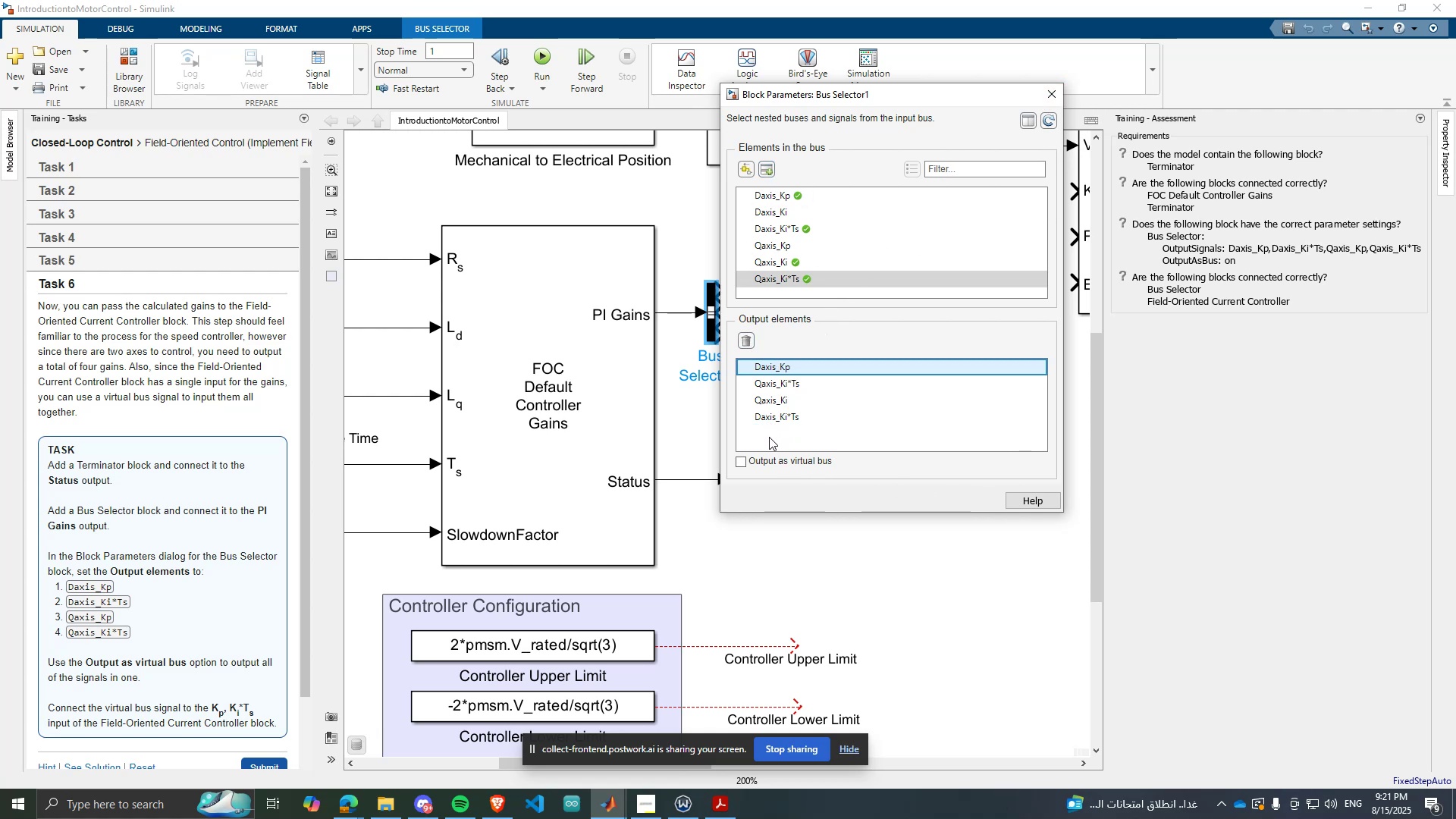 
left_click_drag(start_coordinate=[766, 416], to_coordinate=[760, 378])
 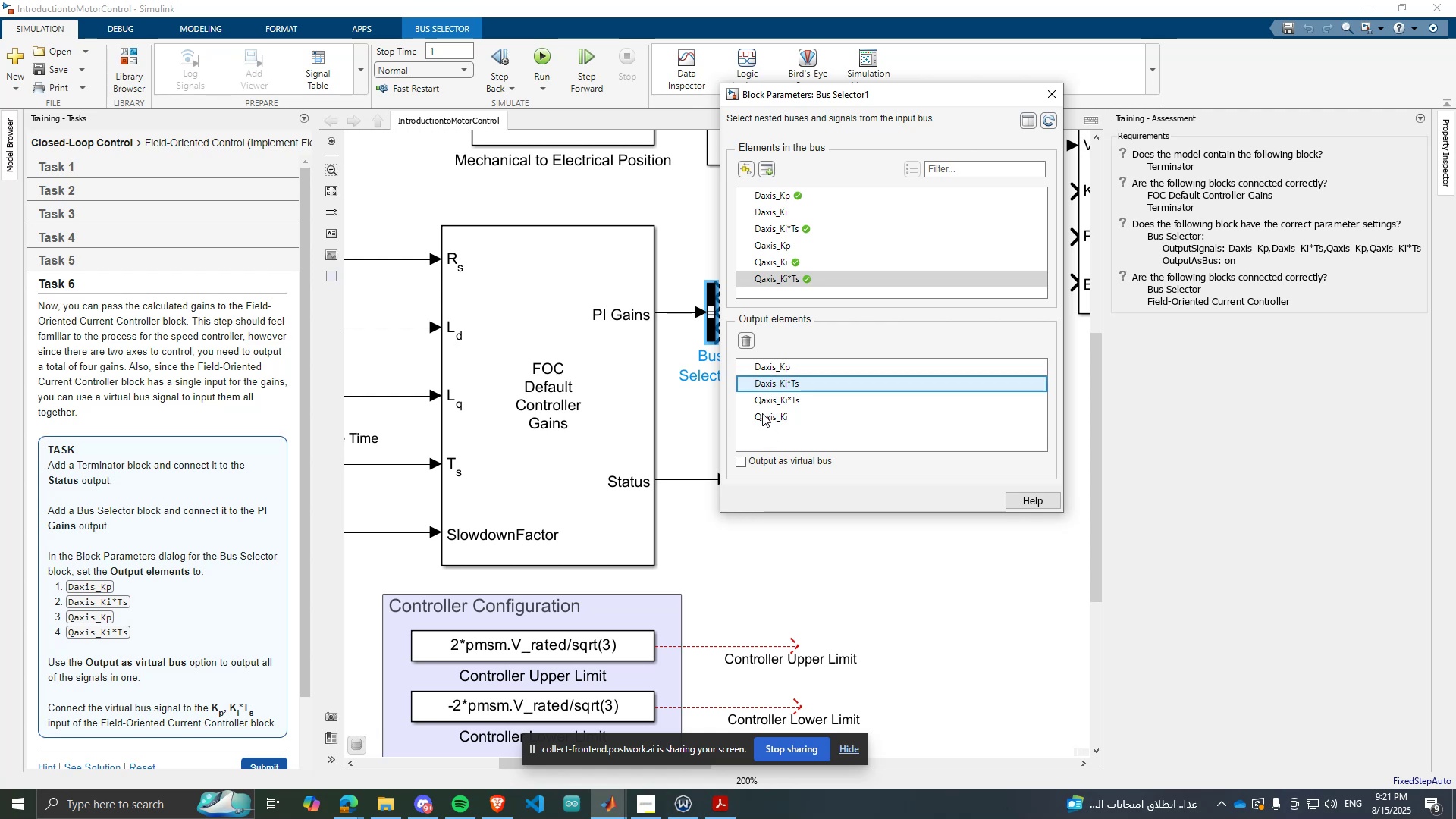 
left_click_drag(start_coordinate=[763, 413], to_coordinate=[767, 389])
 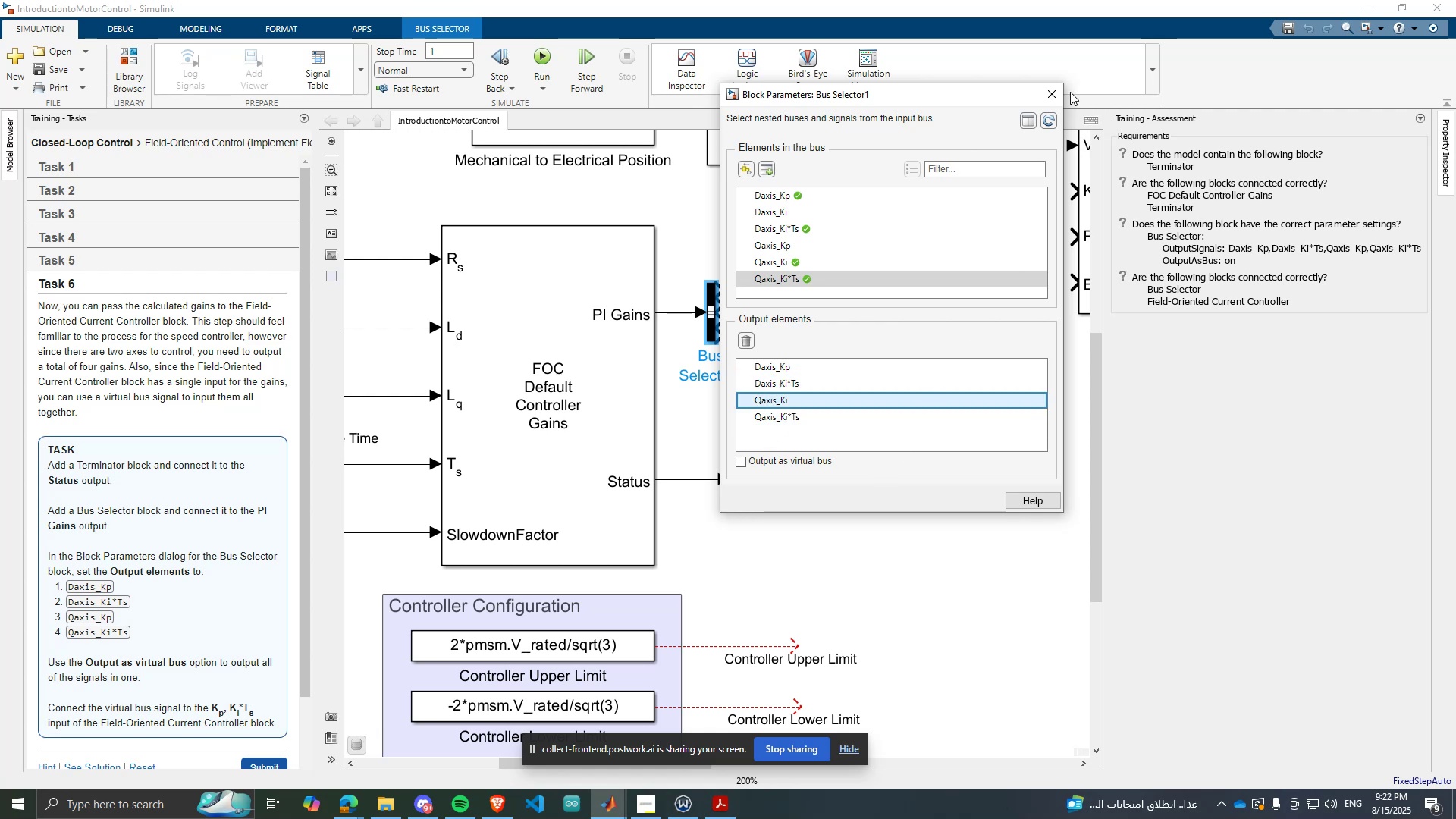 
left_click([1051, 99])
 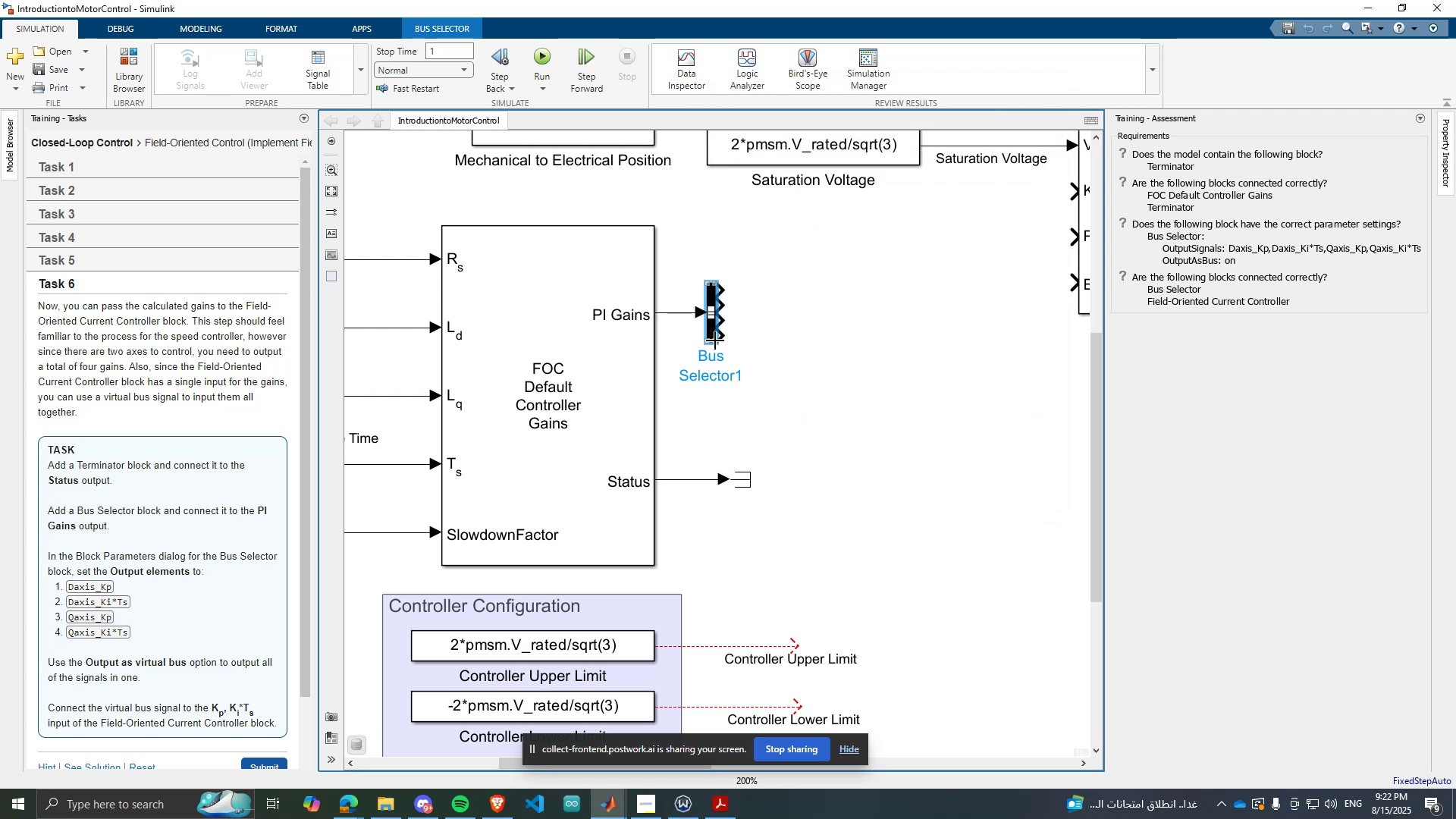 
left_click([713, 341])
 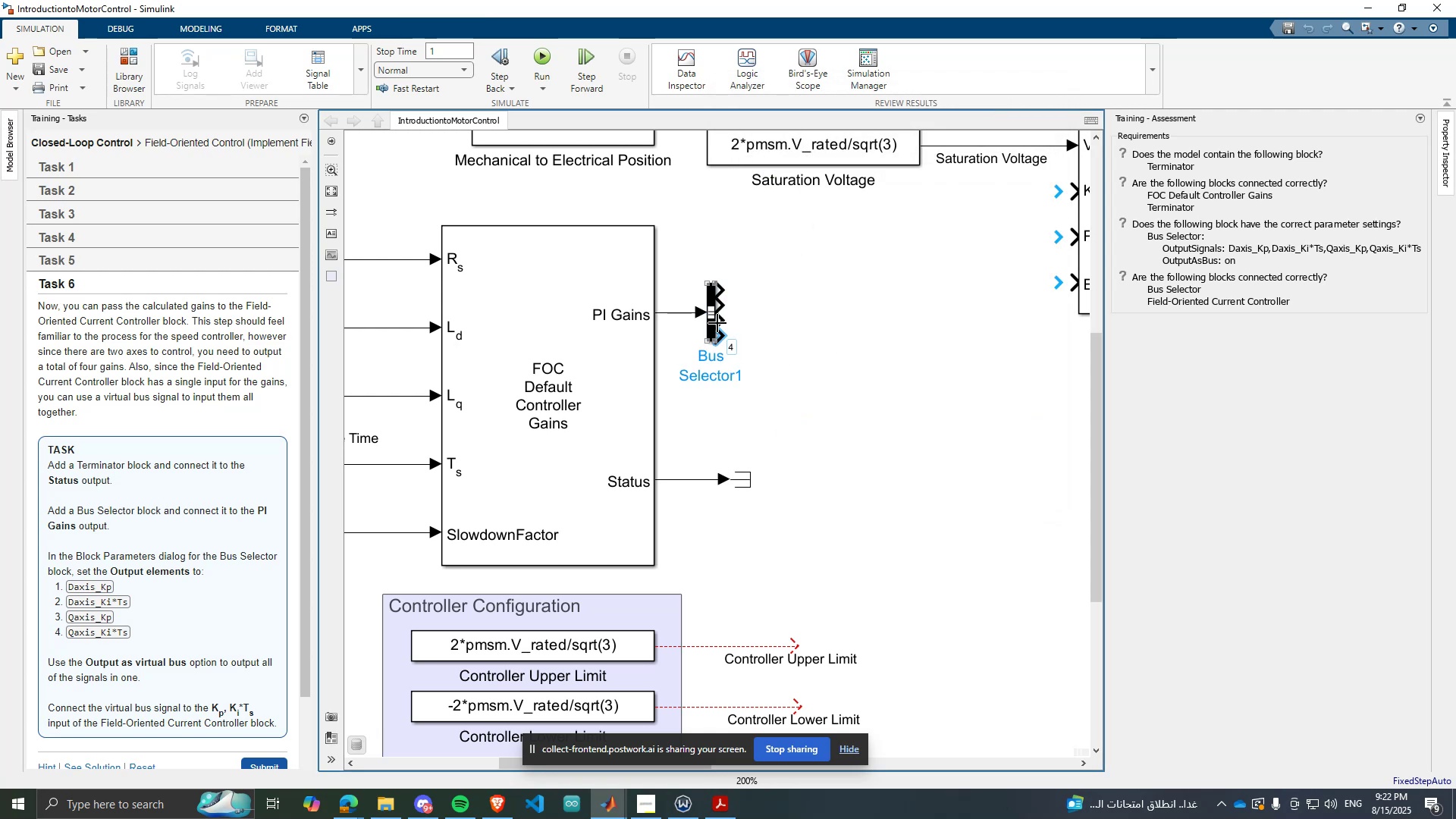 
scroll: coordinate [708, 315], scroll_direction: up, amount: 6.0
 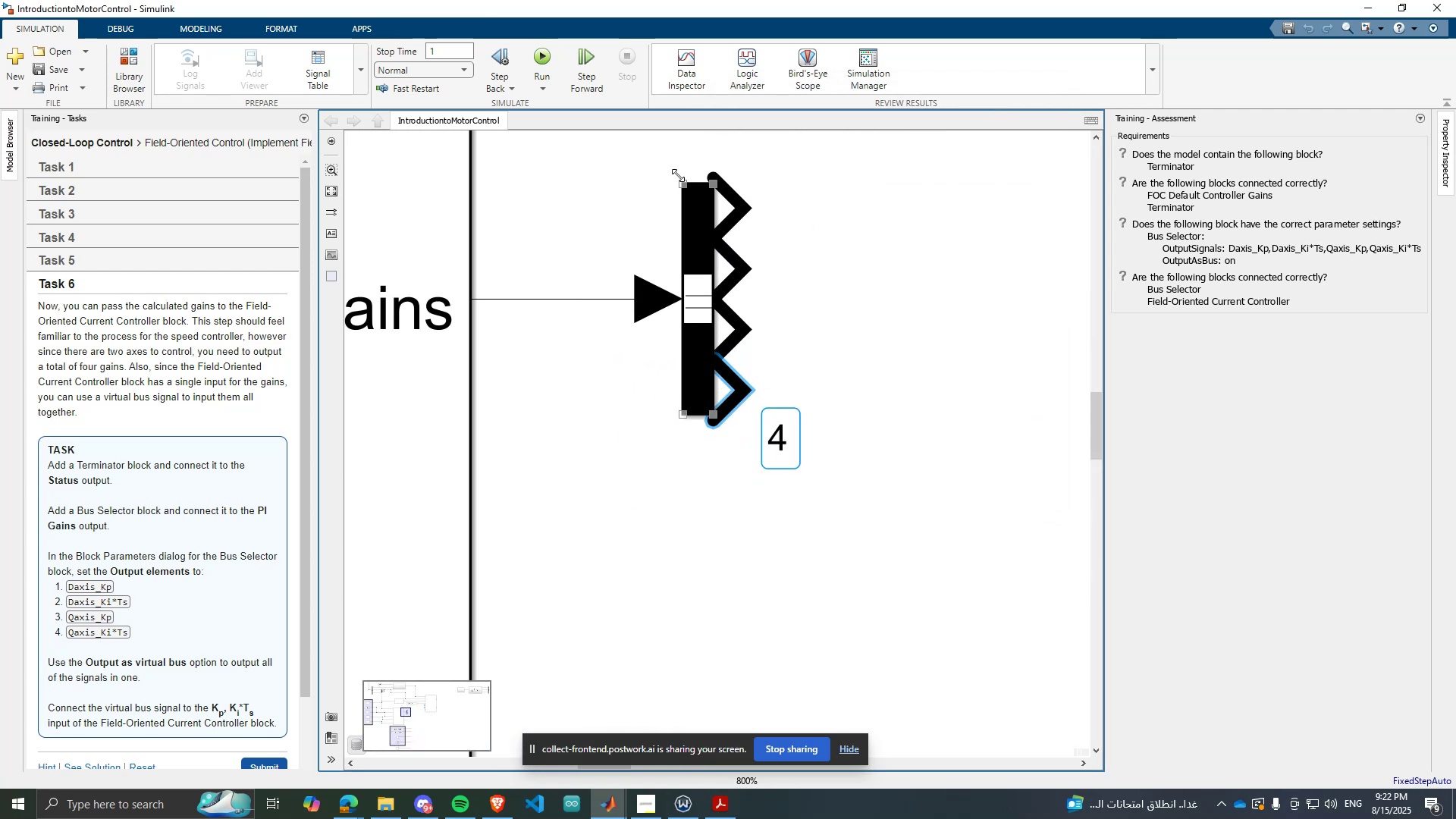 
left_click_drag(start_coordinate=[678, 181], to_coordinate=[657, 171])
 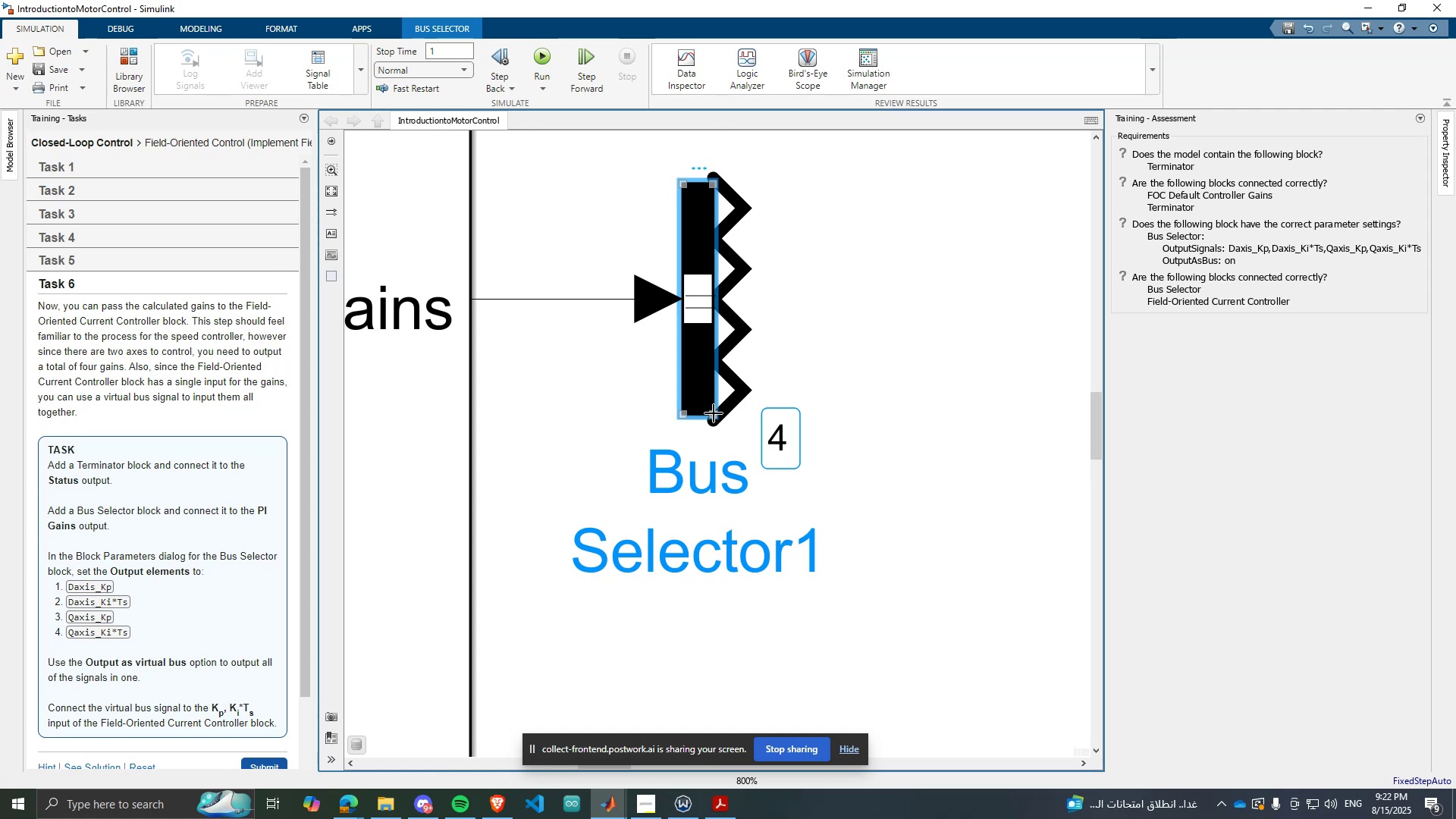 
left_click_drag(start_coordinate=[689, 413], to_coordinate=[607, 433])
 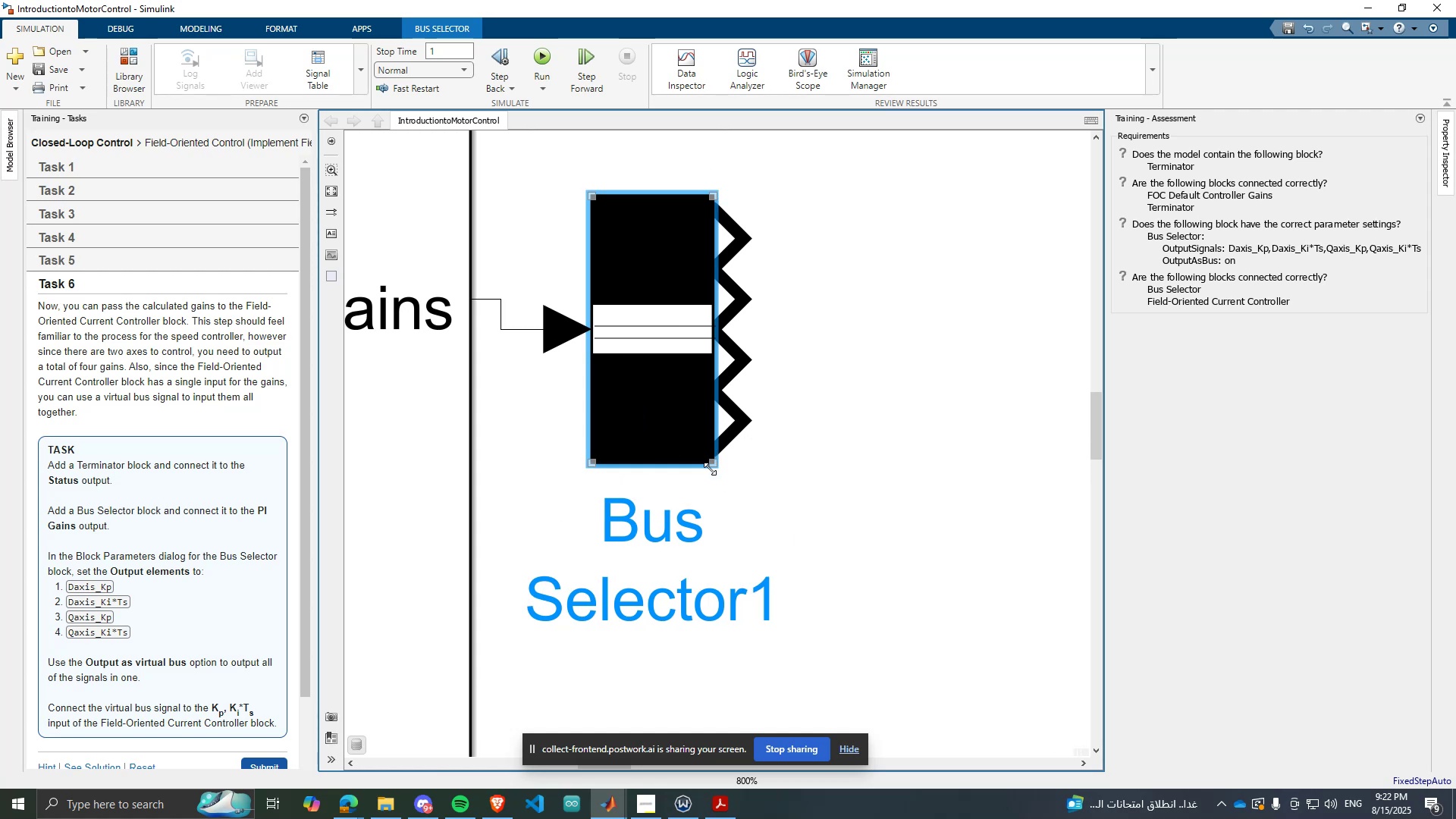 
left_click_drag(start_coordinate=[712, 466], to_coordinate=[790, 588])
 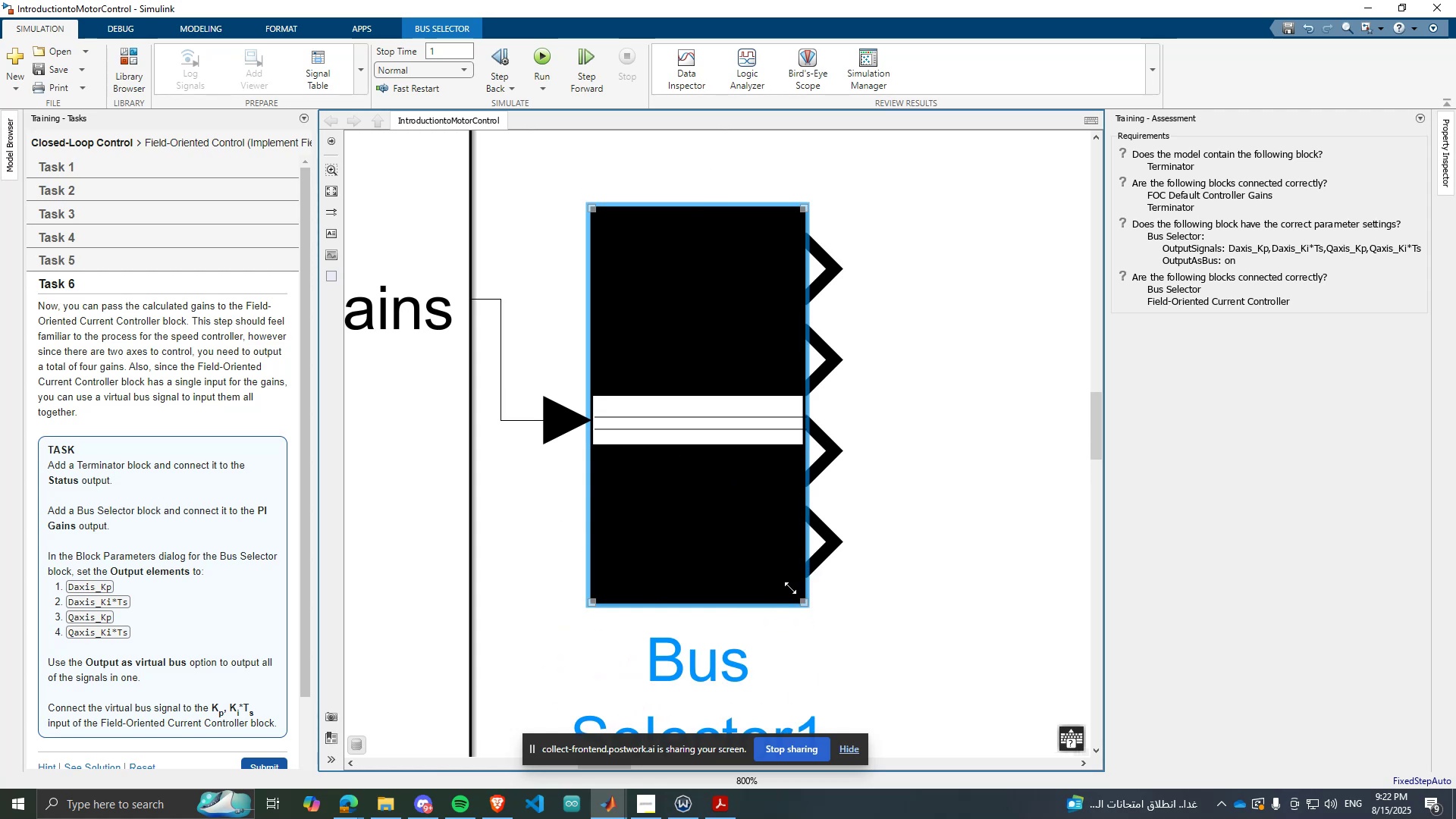 
left_click_drag(start_coordinate=[790, 587], to_coordinate=[788, 583])
 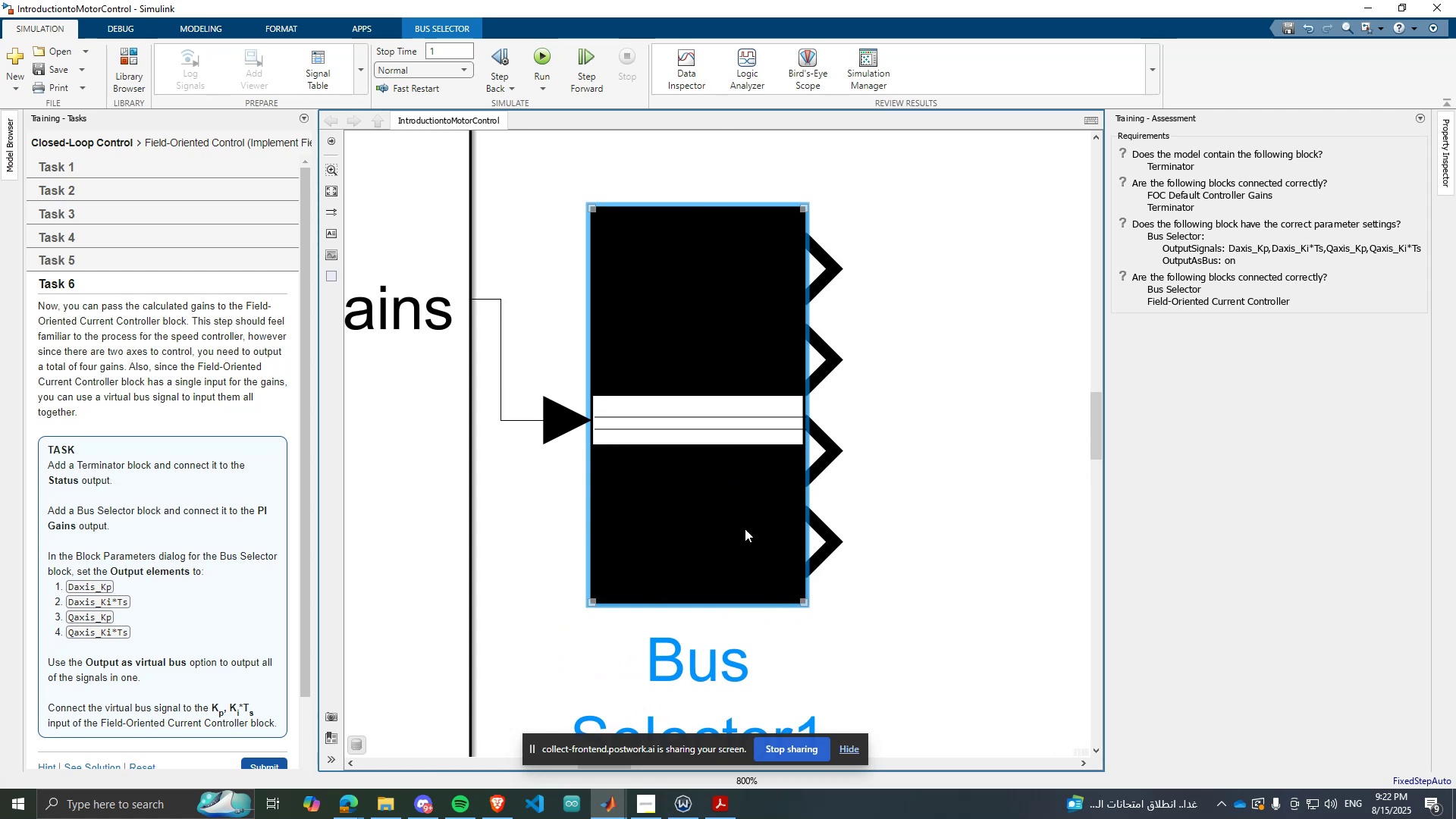 
left_click_drag(start_coordinate=[744, 507], to_coordinate=[763, 401])
 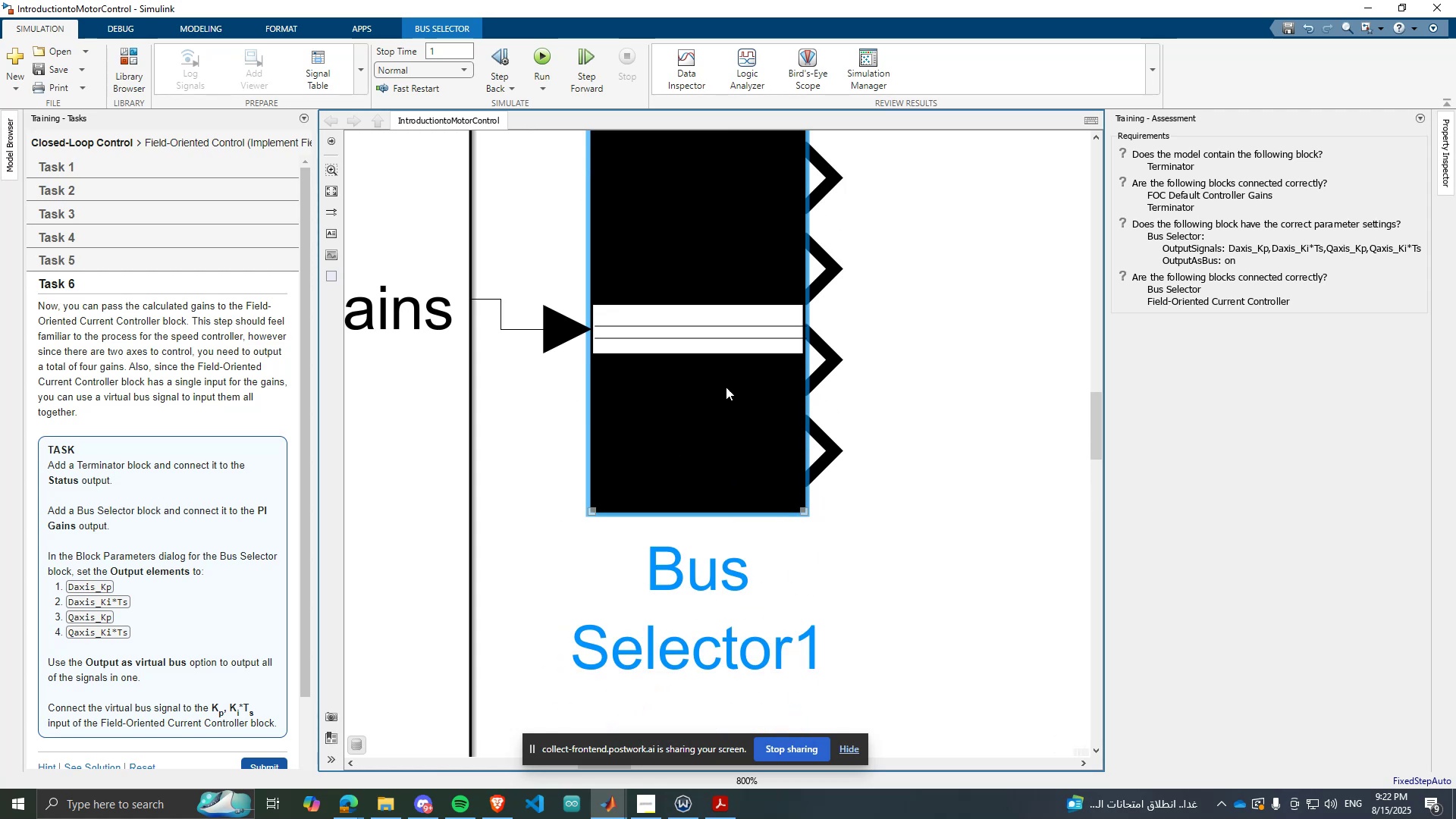 
scroll: coordinate [680, 384], scroll_direction: down, amount: 7.0
 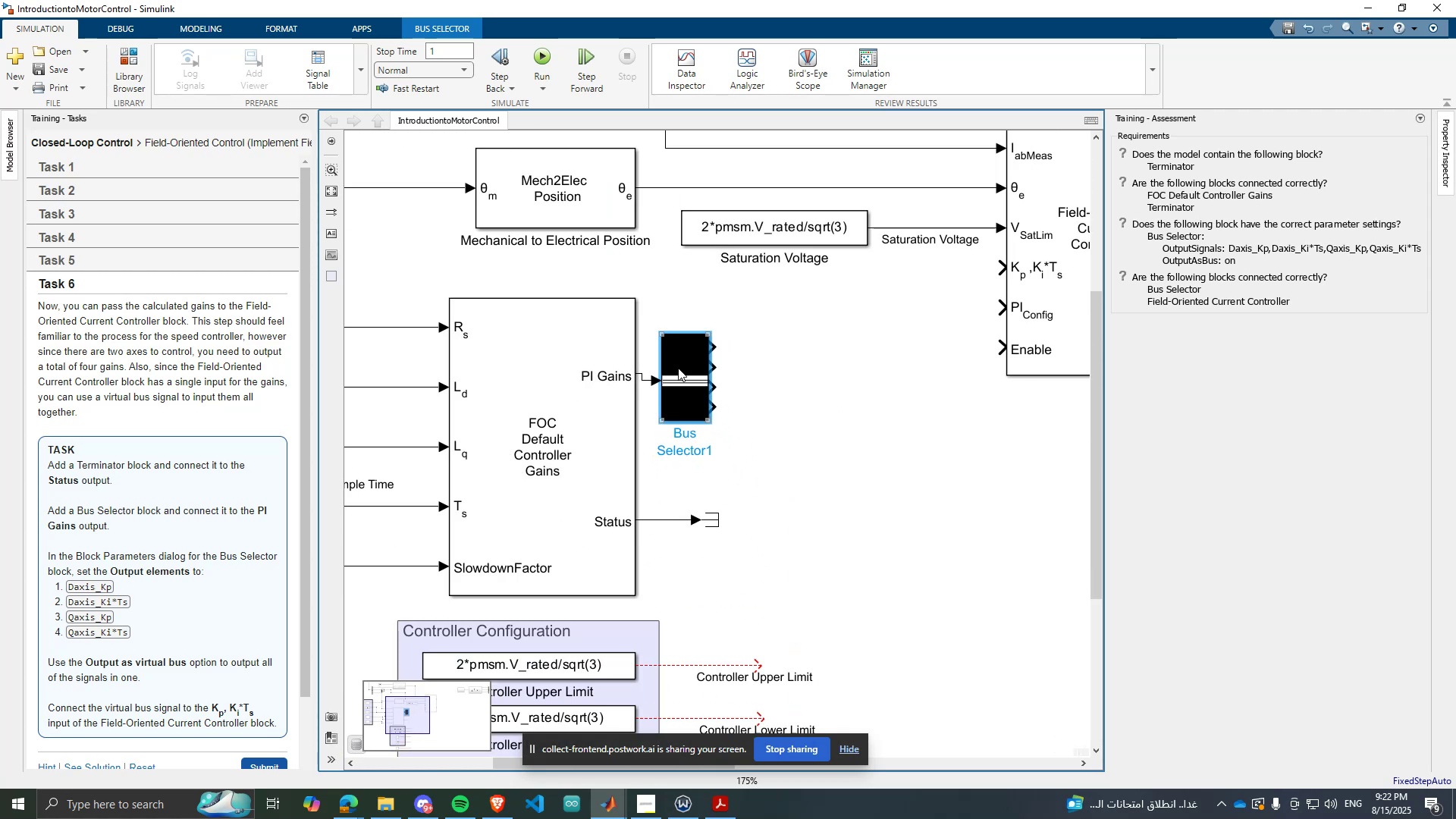 
left_click_drag(start_coordinate=[679, 365], to_coordinate=[686, 355])
 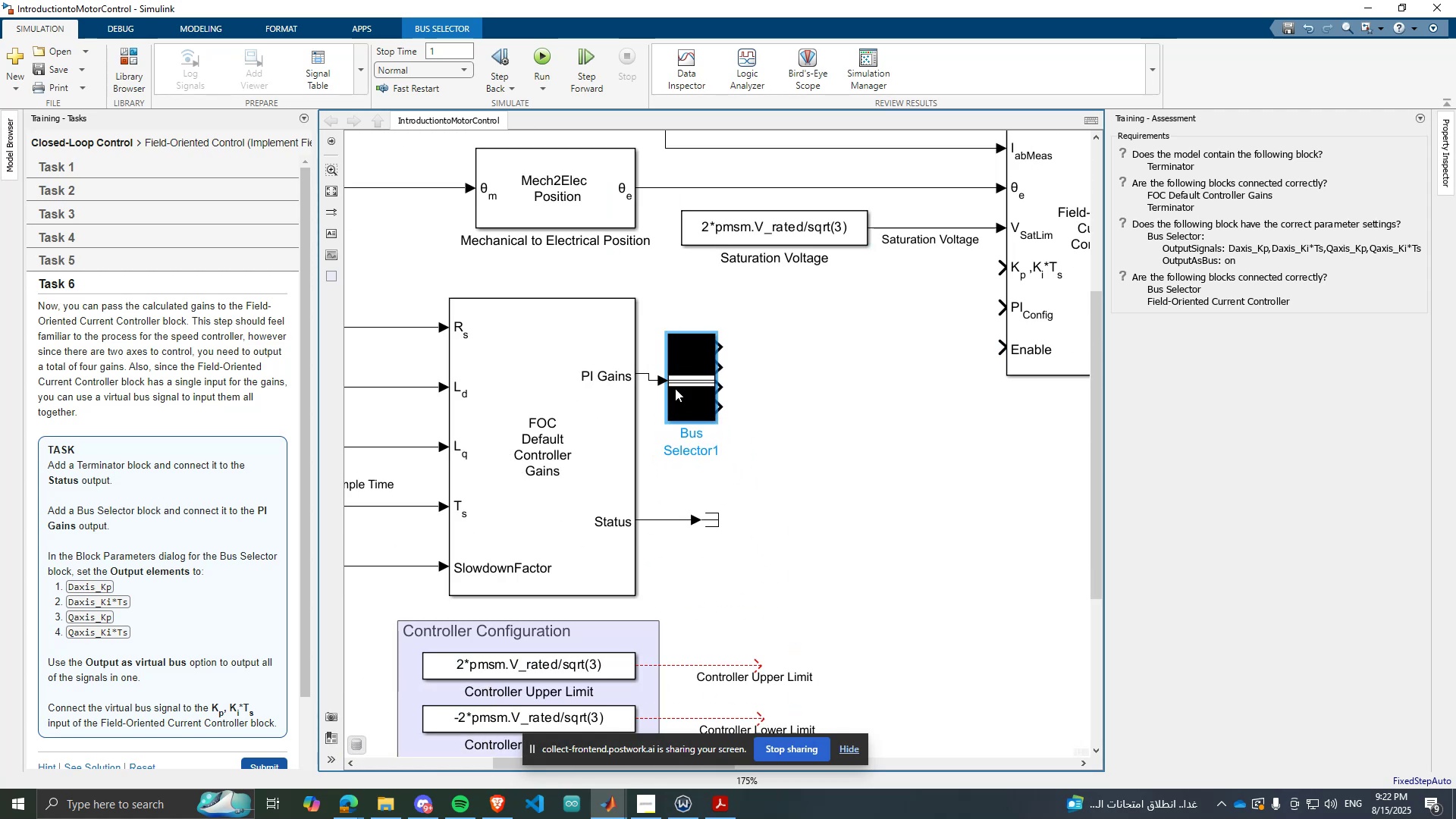 
scroll: coordinate [668, 407], scroll_direction: down, amount: 4.0
 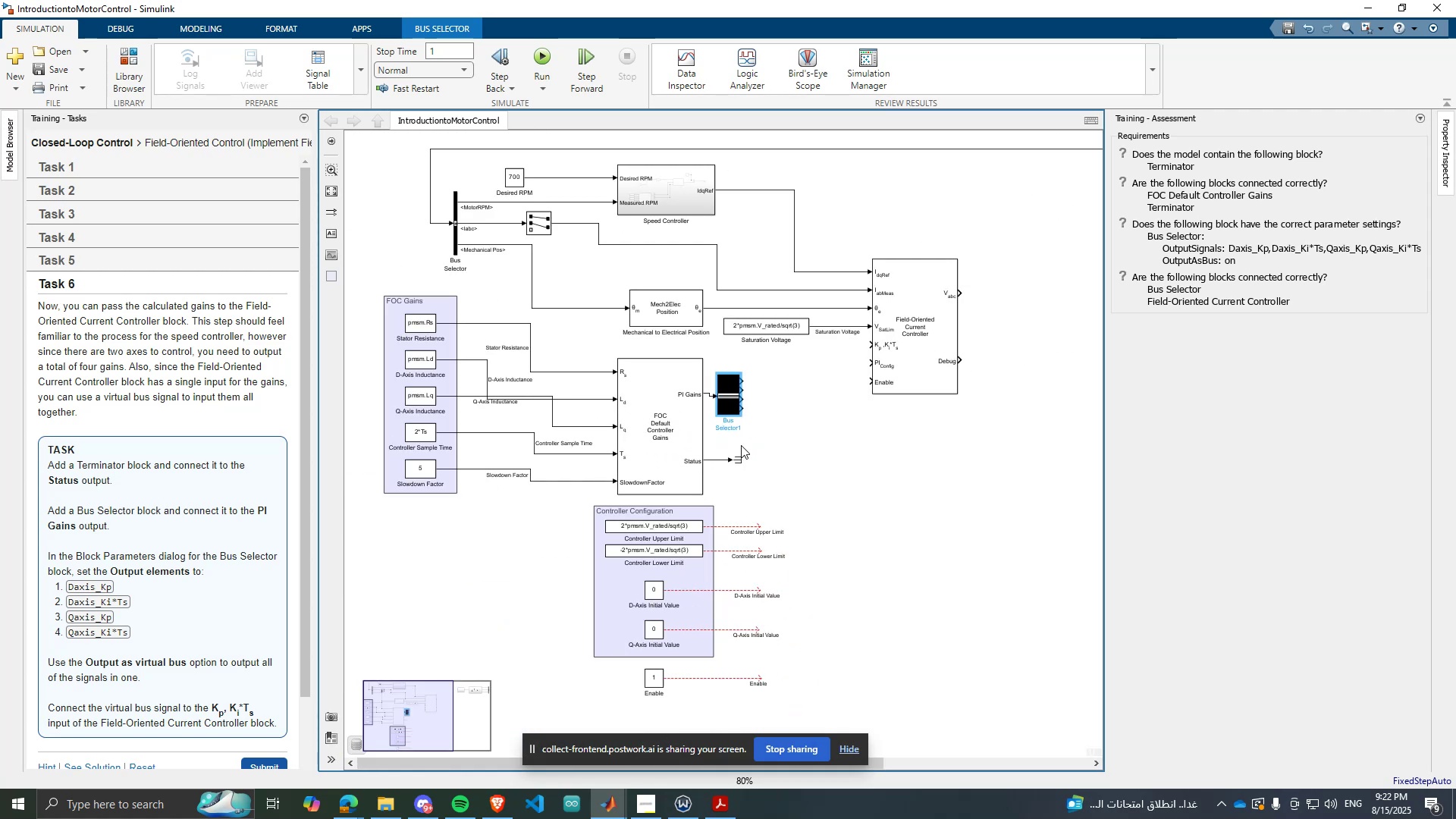 
scroll: coordinate [826, 438], scroll_direction: up, amount: 3.0
 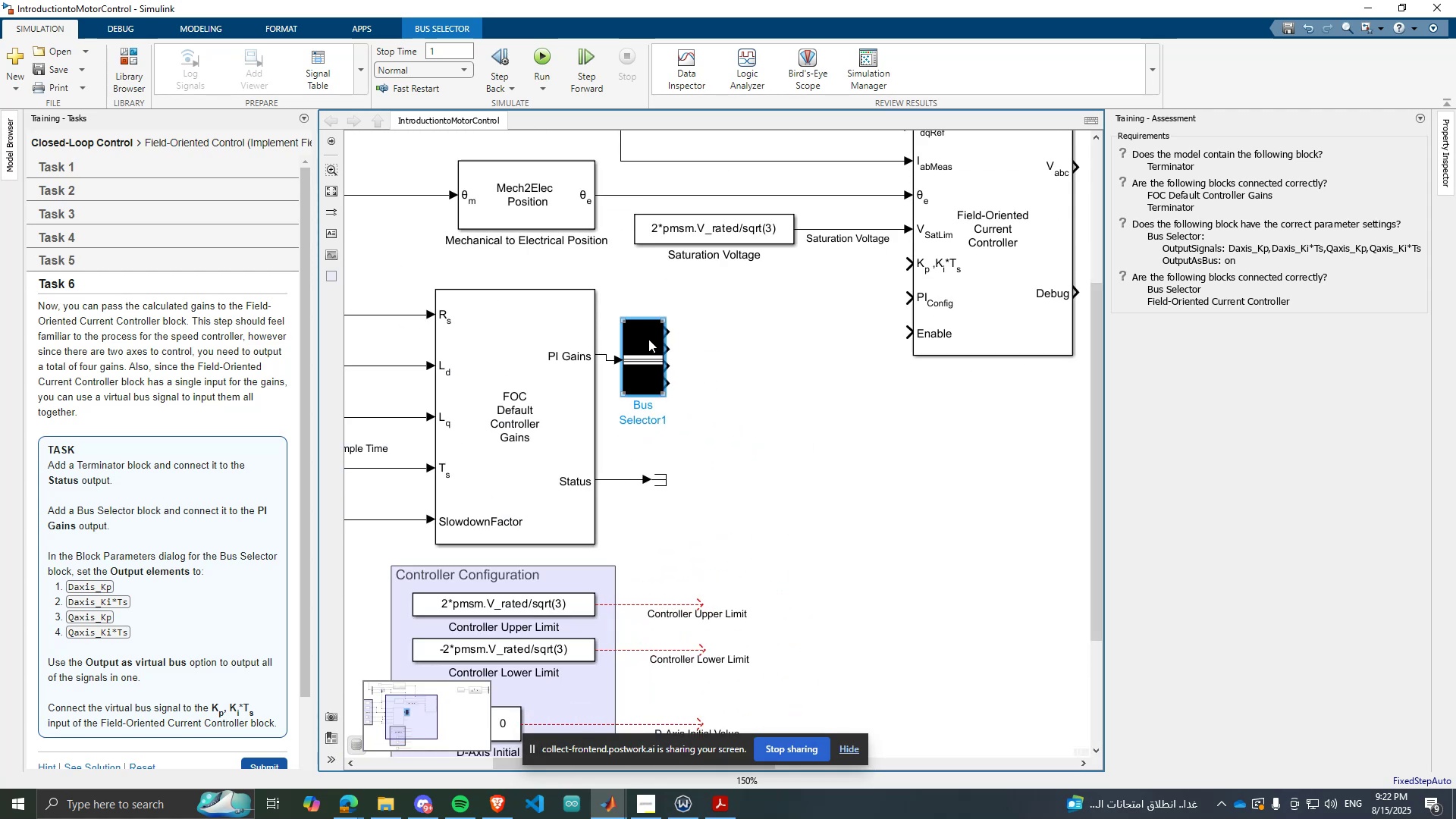 
double_click([648, 339])
 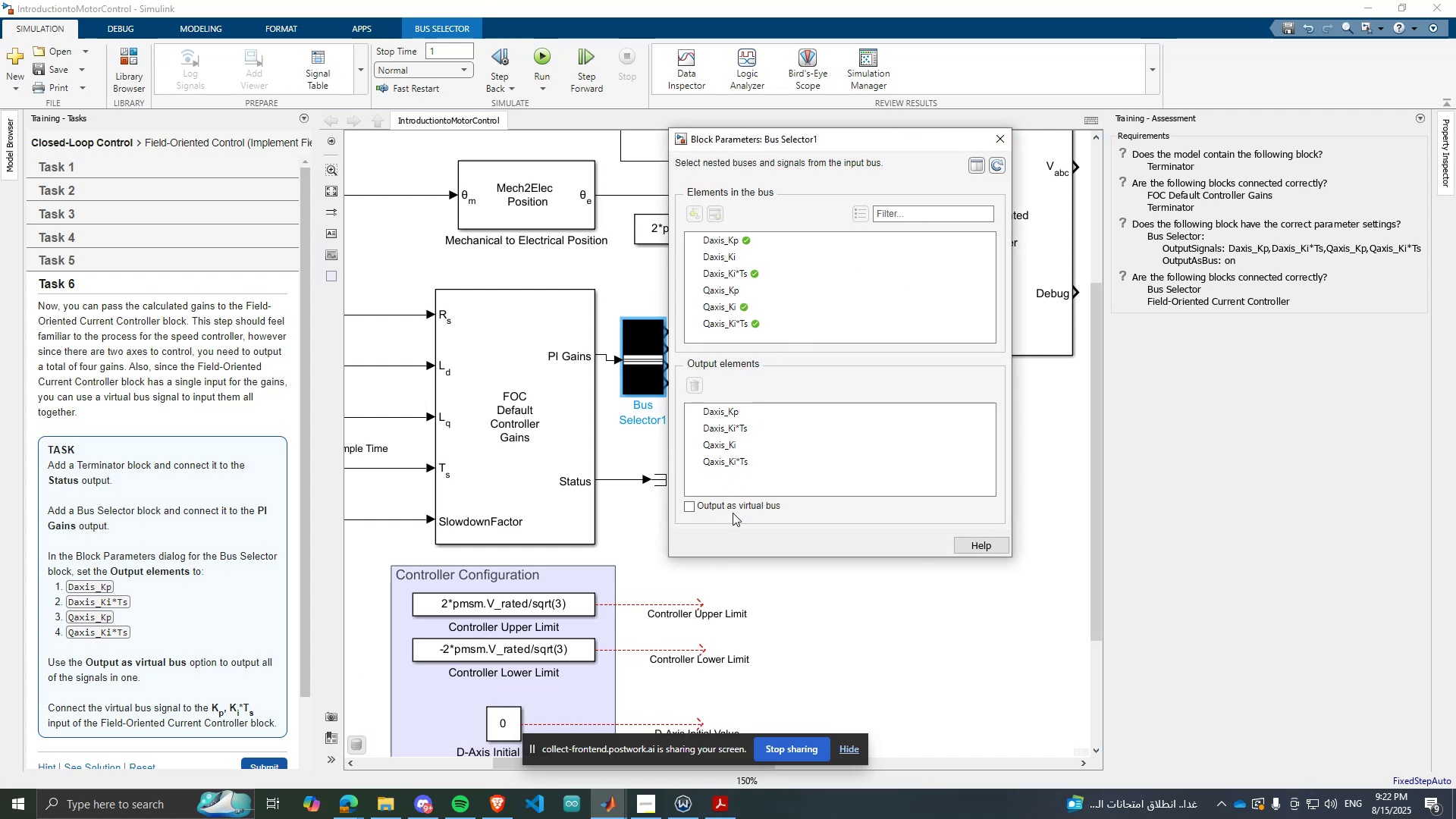 
double_click([736, 503])
 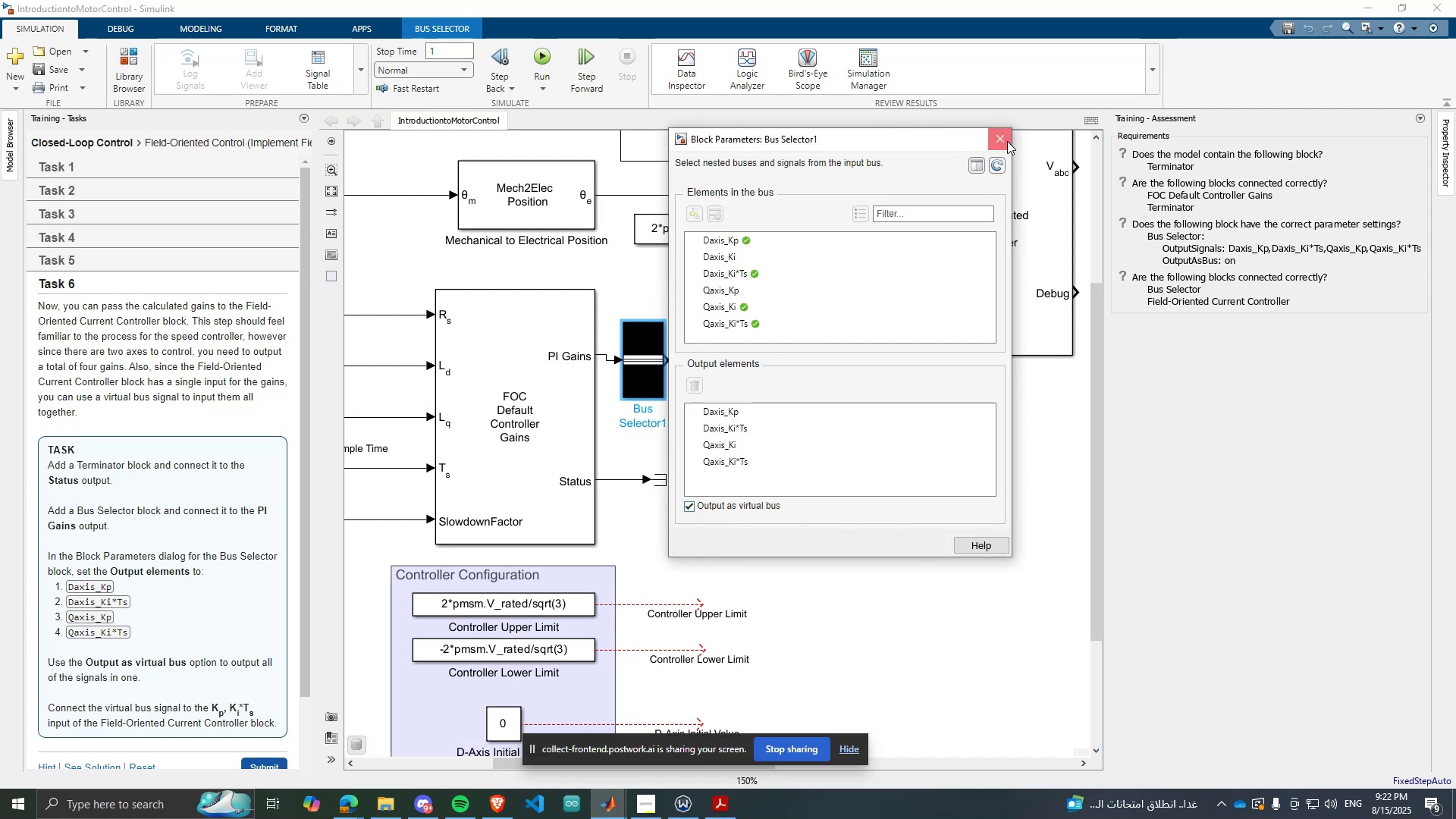 
left_click_drag(start_coordinate=[642, 344], to_coordinate=[681, 330])
 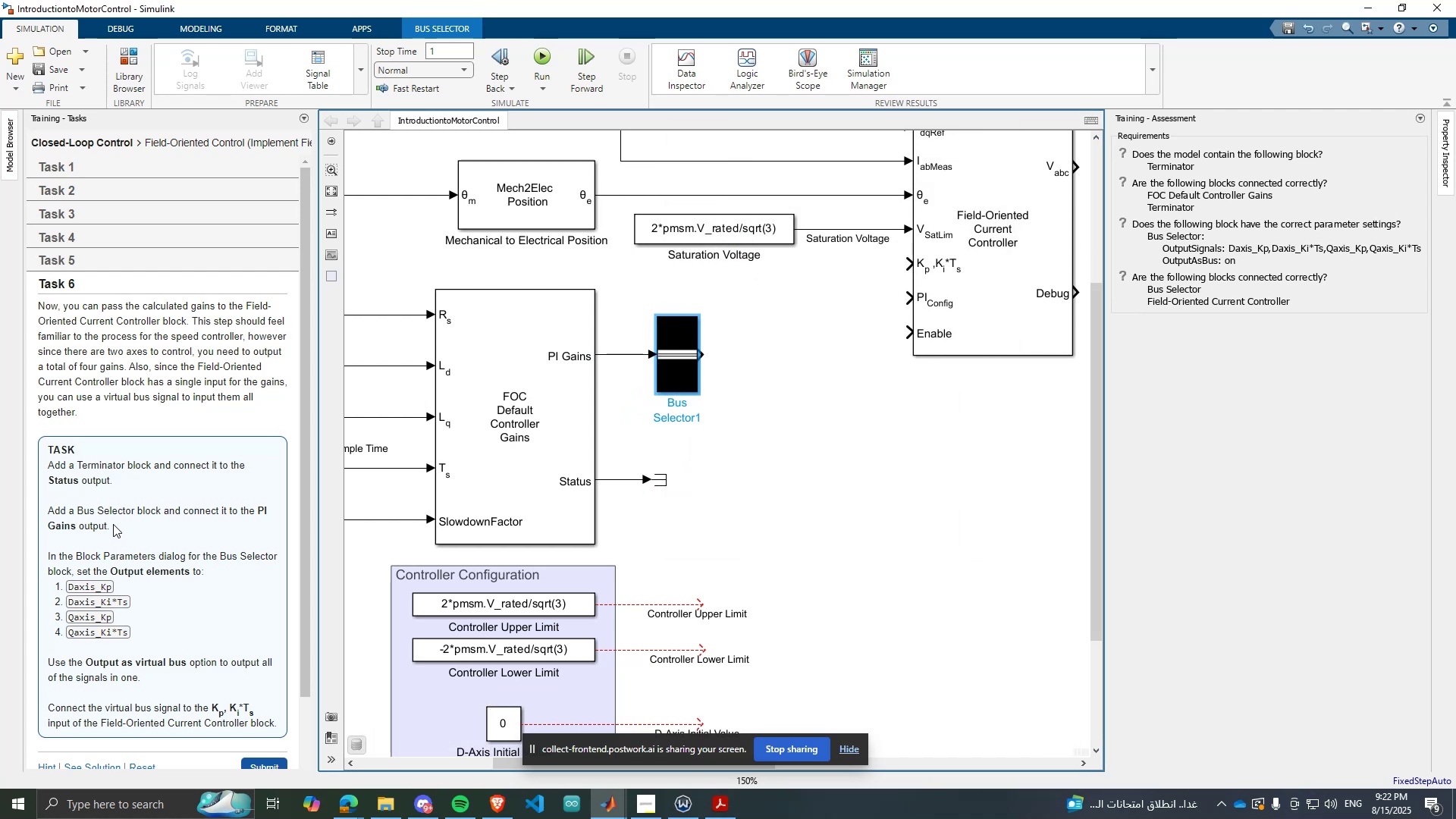 
scroll: coordinate [653, 483], scroll_direction: down, amount: 3.0
 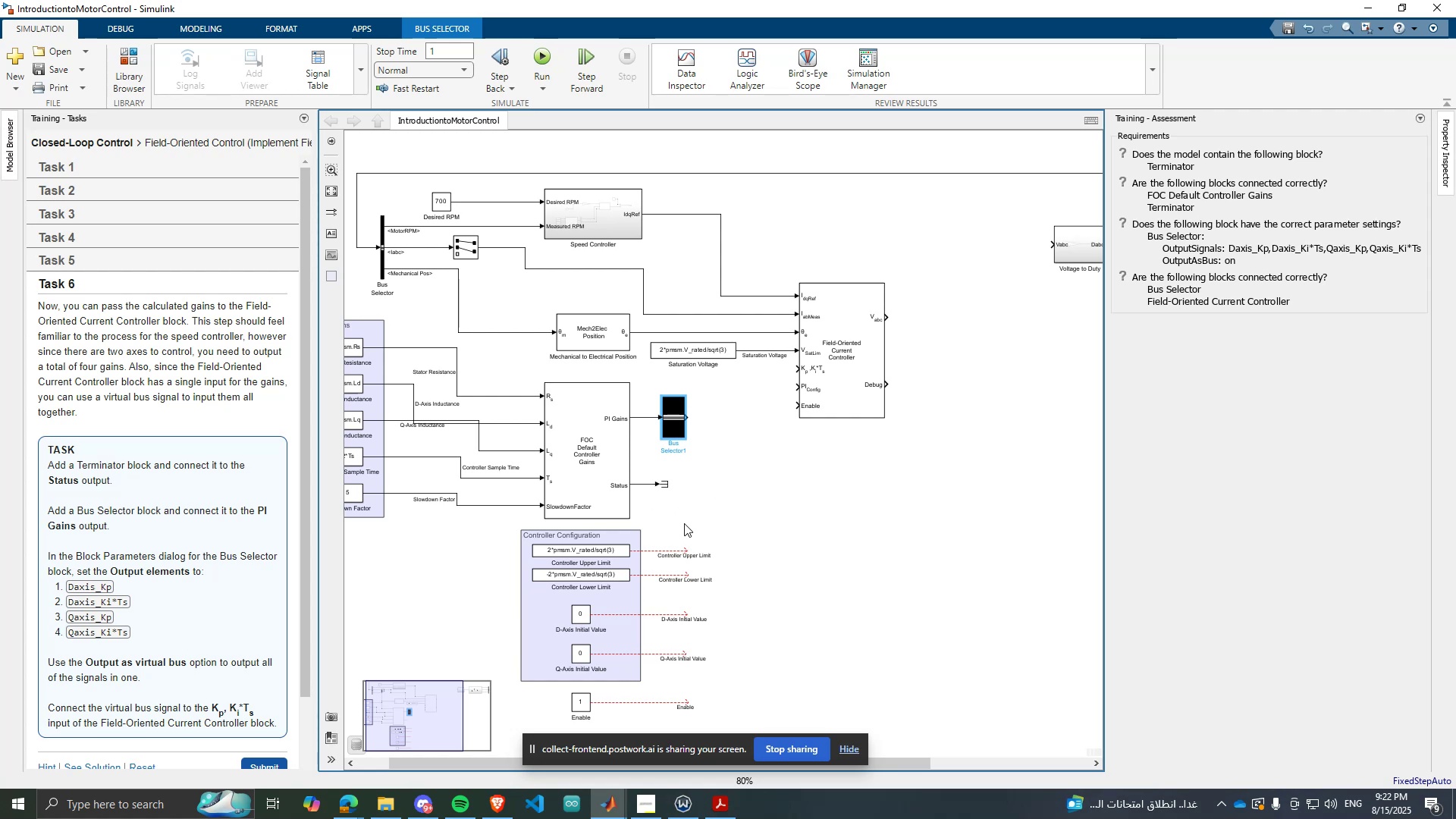 
scroll: coordinate [748, 450], scroll_direction: up, amount: 3.0
 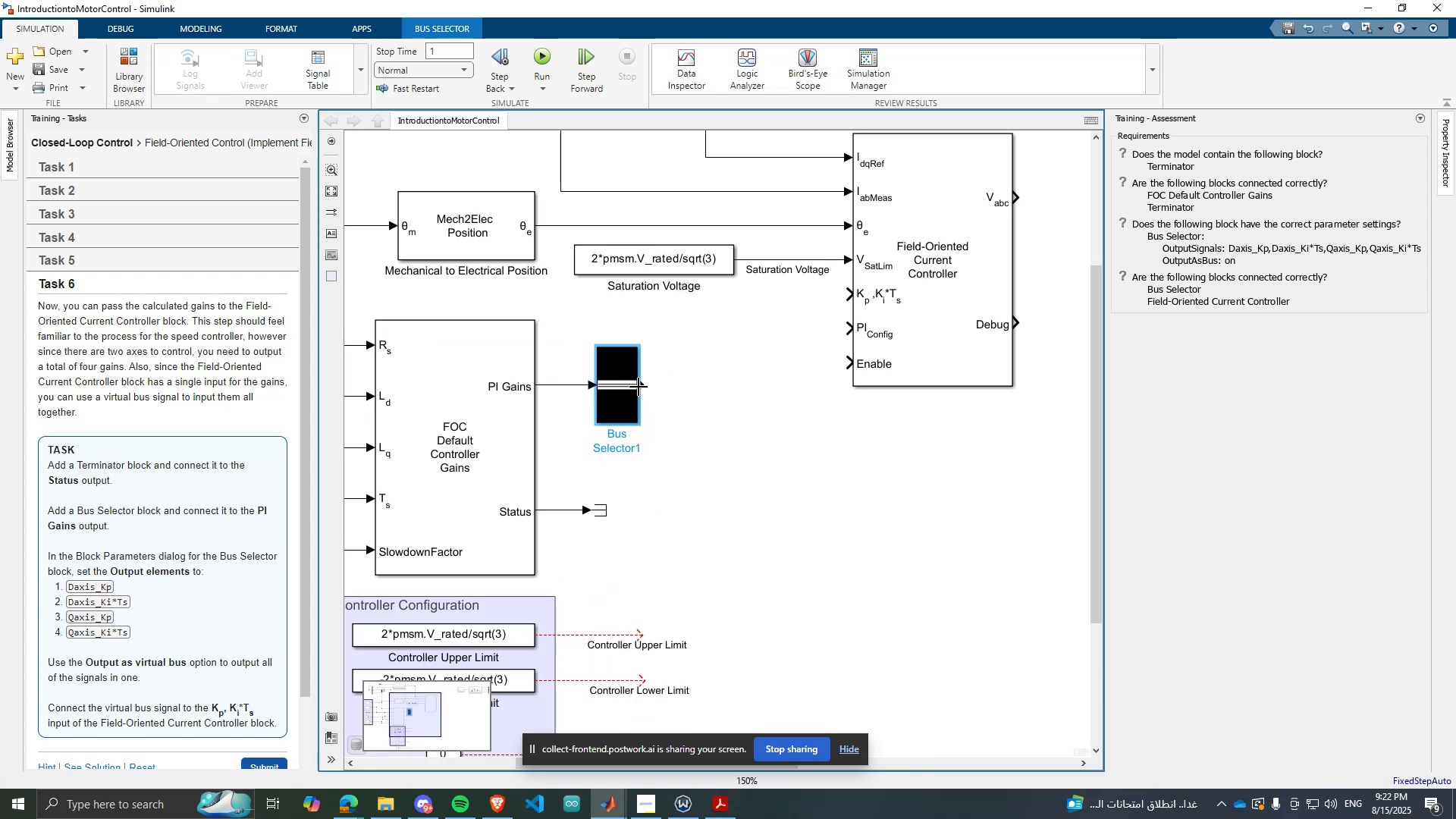 
left_click_drag(start_coordinate=[642, 387], to_coordinate=[850, 294])
 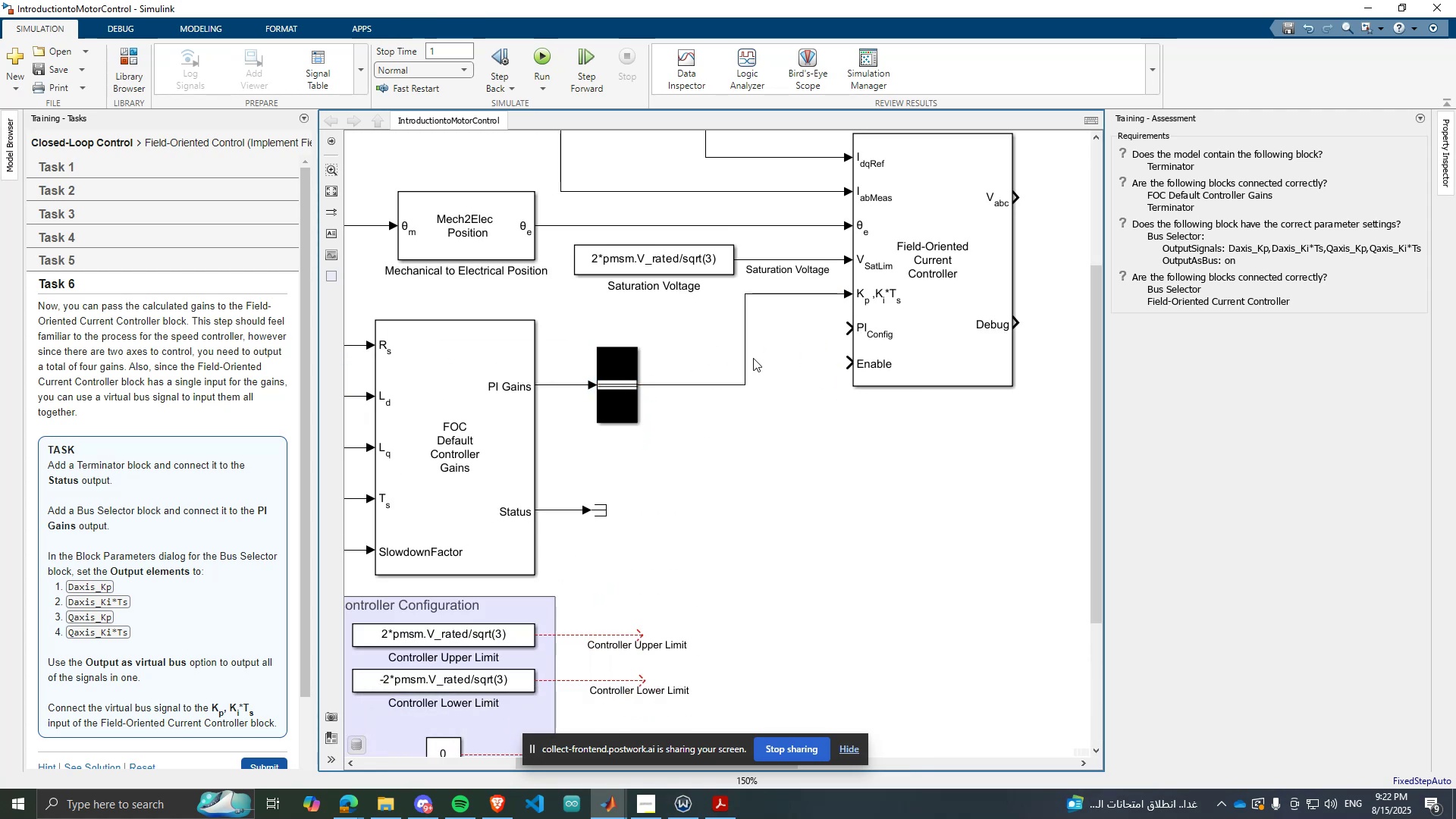 
left_click([753, 358])
 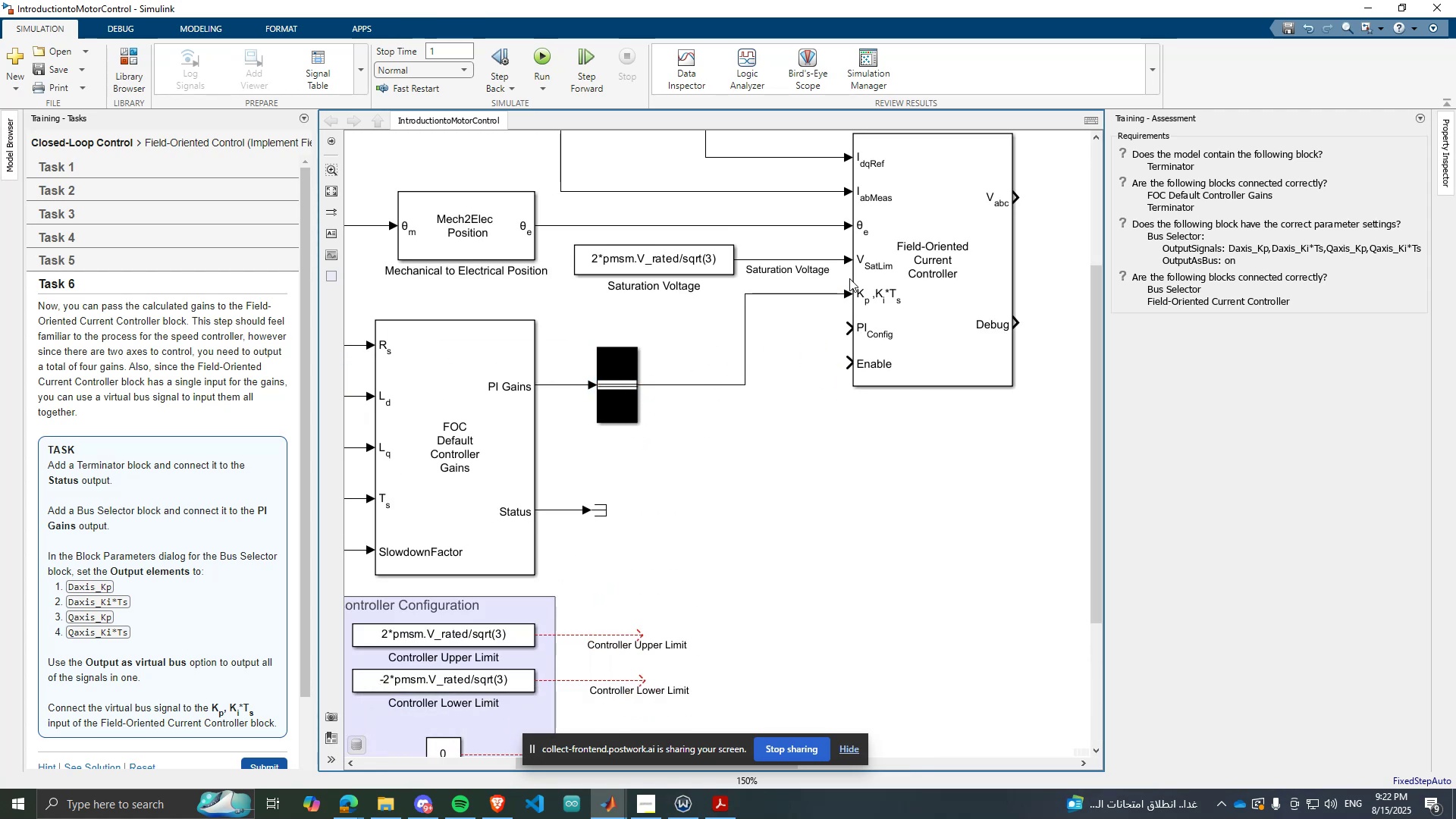 
scroll: coordinate [137, 491], scroll_direction: down, amount: 2.0
 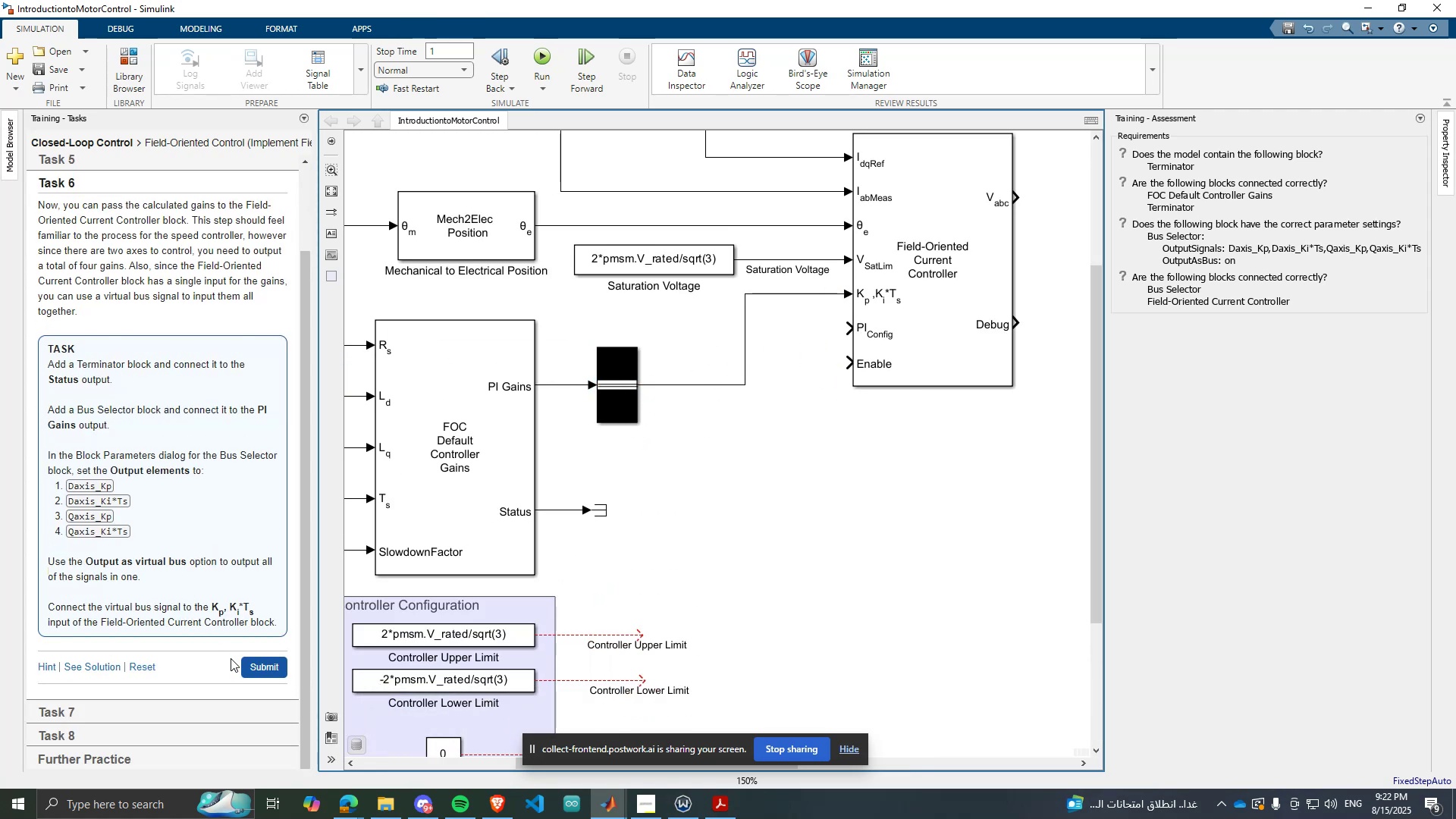 
left_click([256, 671])
 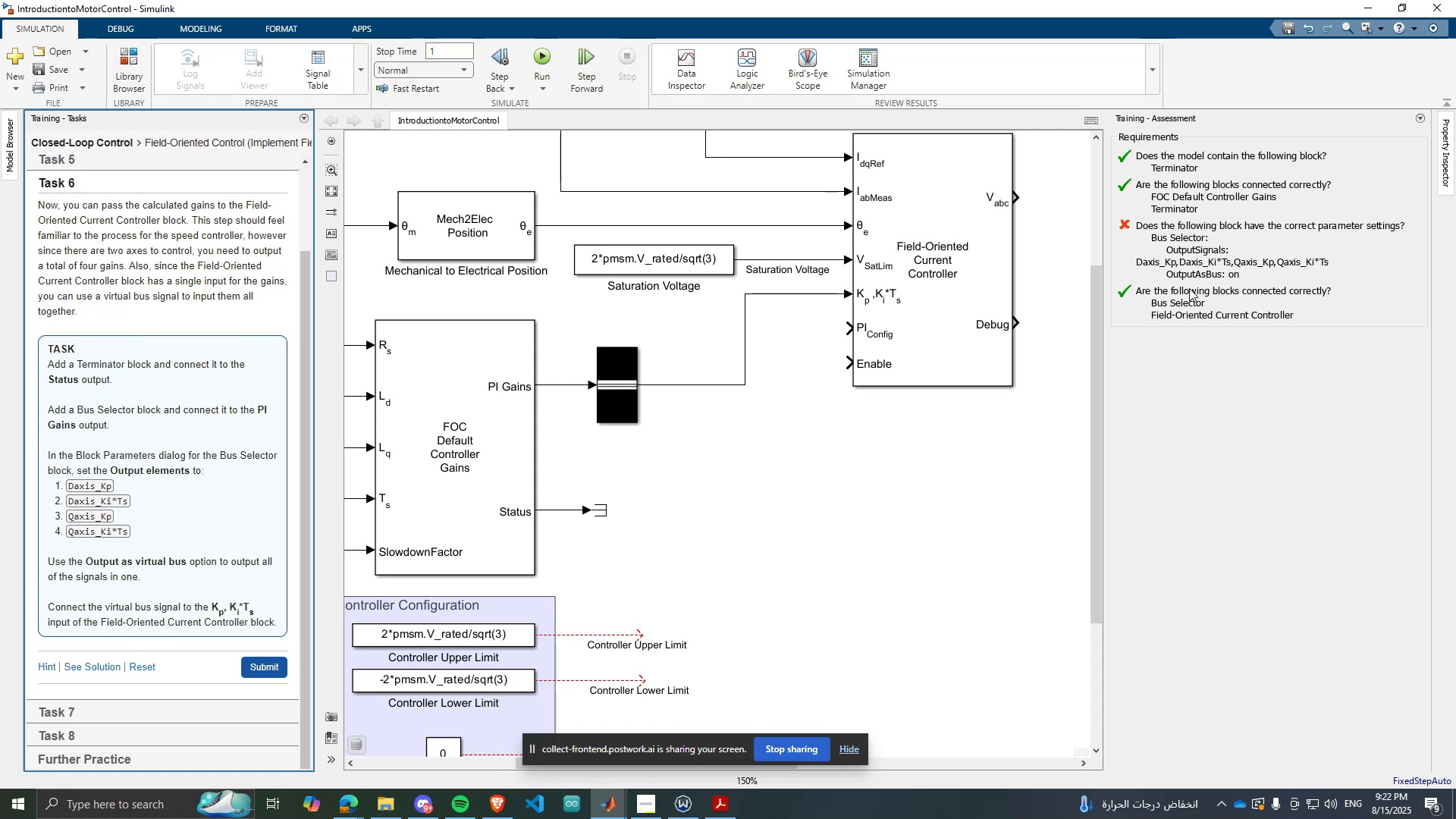 
wait(7.4)
 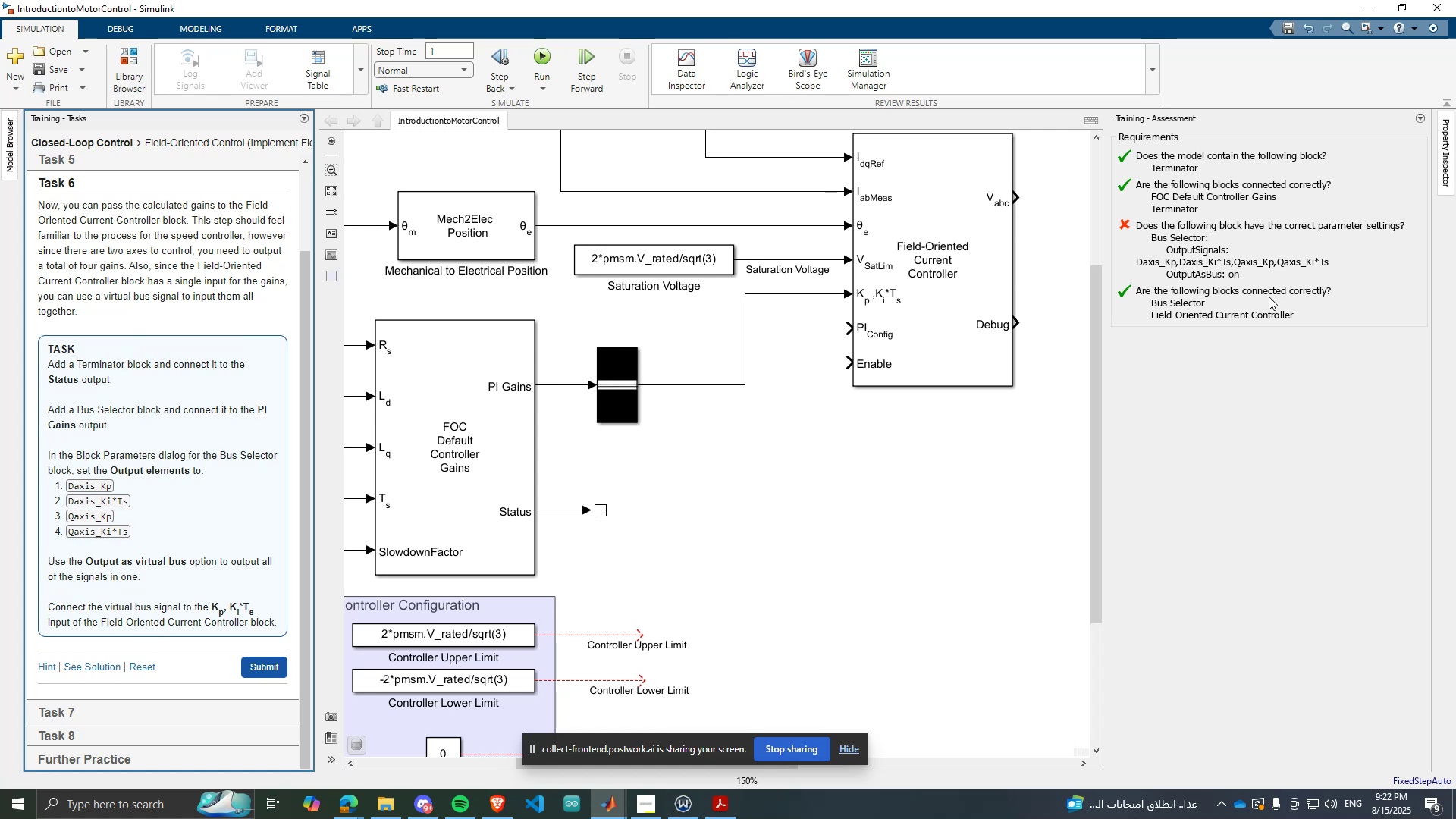 
double_click([623, 376])
 